 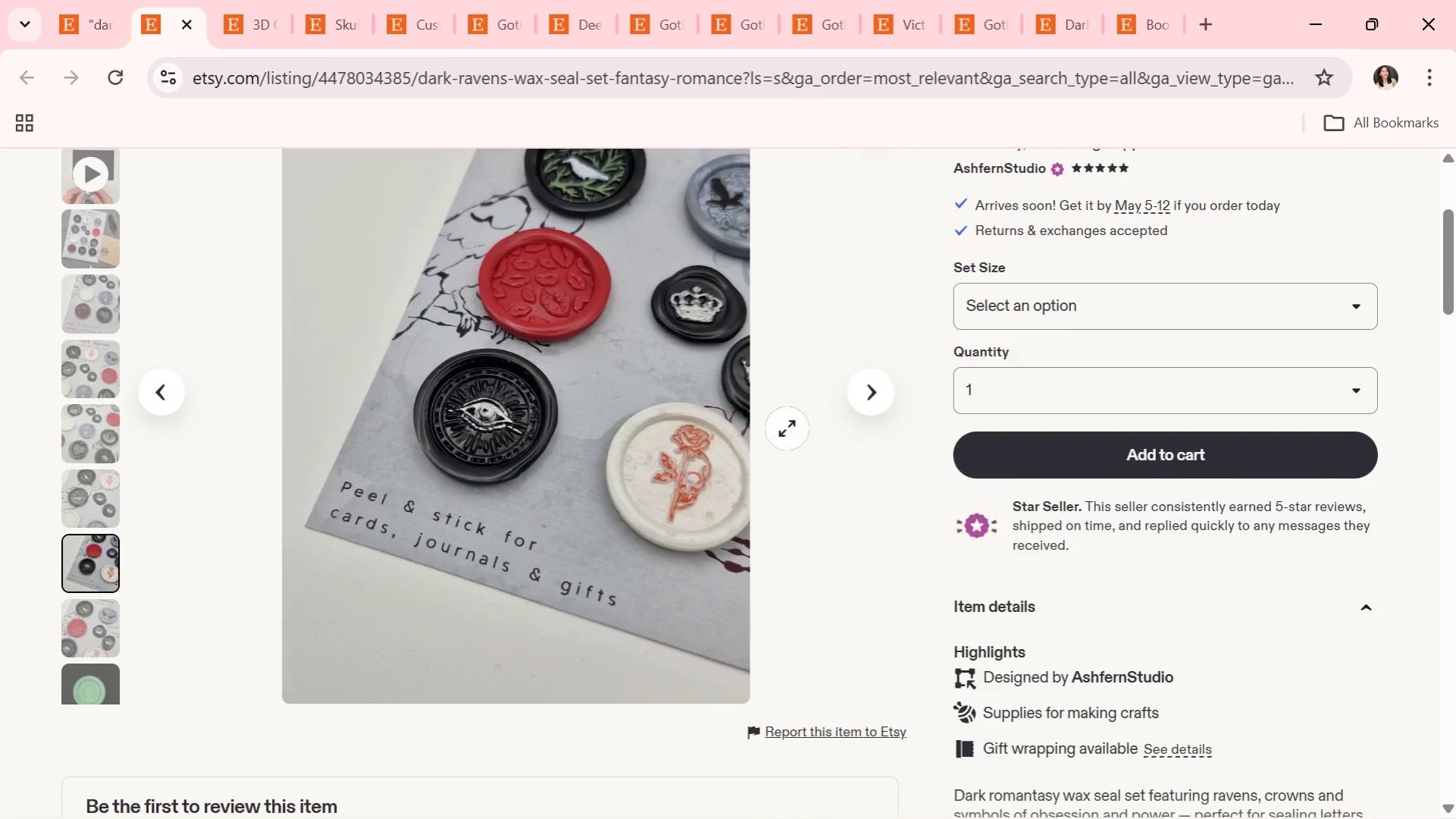 
left_click([885, 393])
 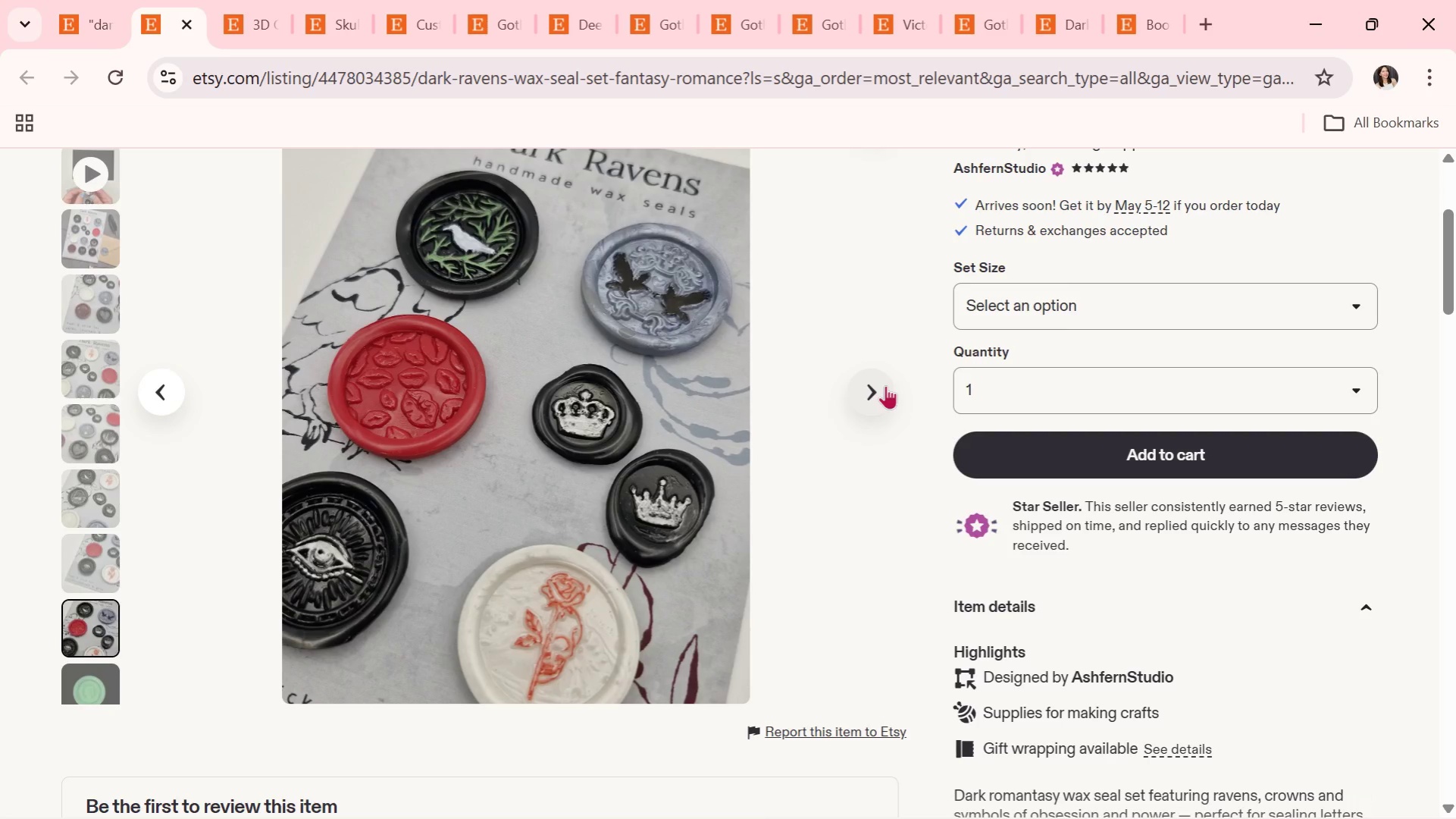 
wait(22.11)
 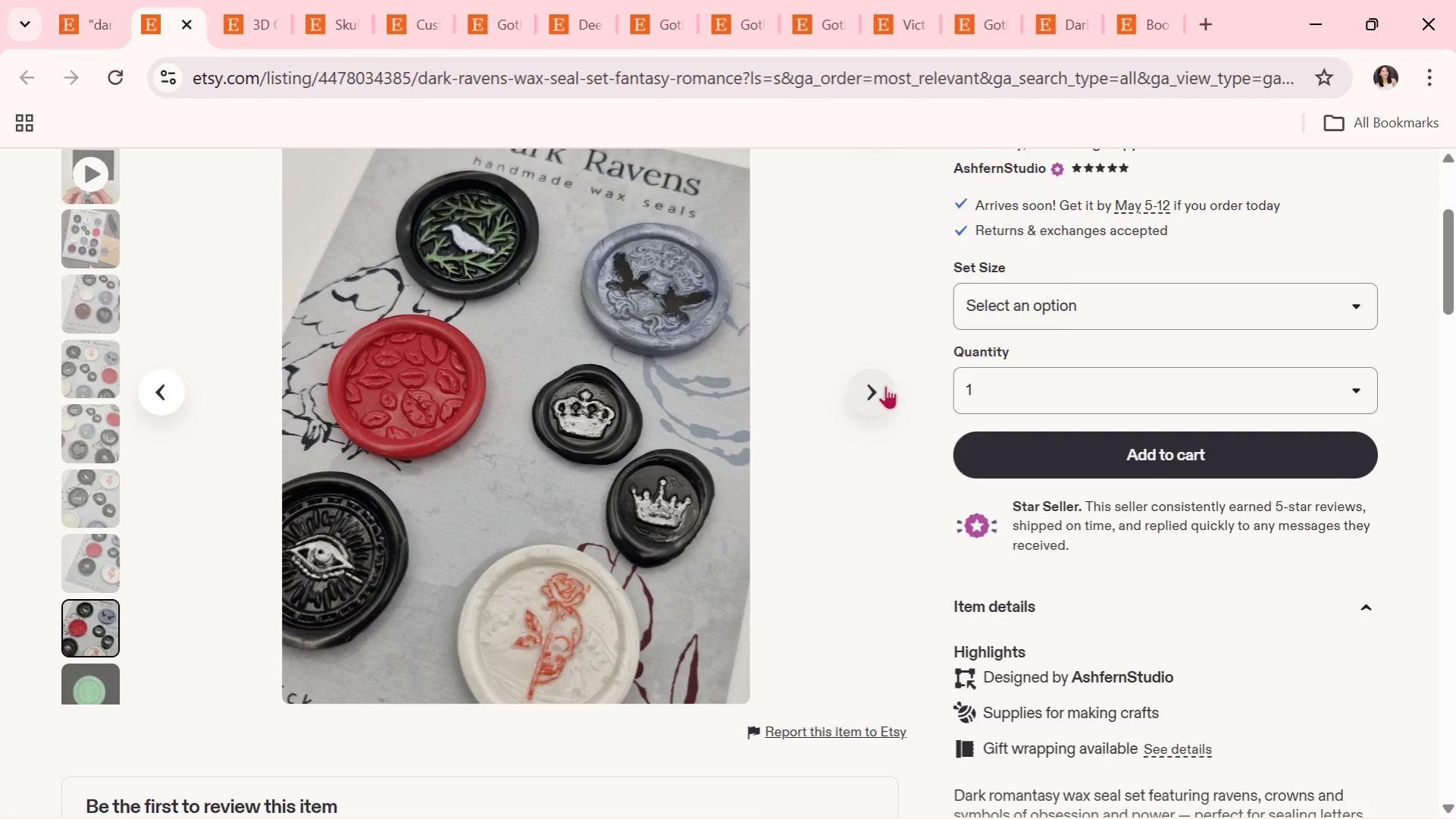 
left_click([860, 390])
 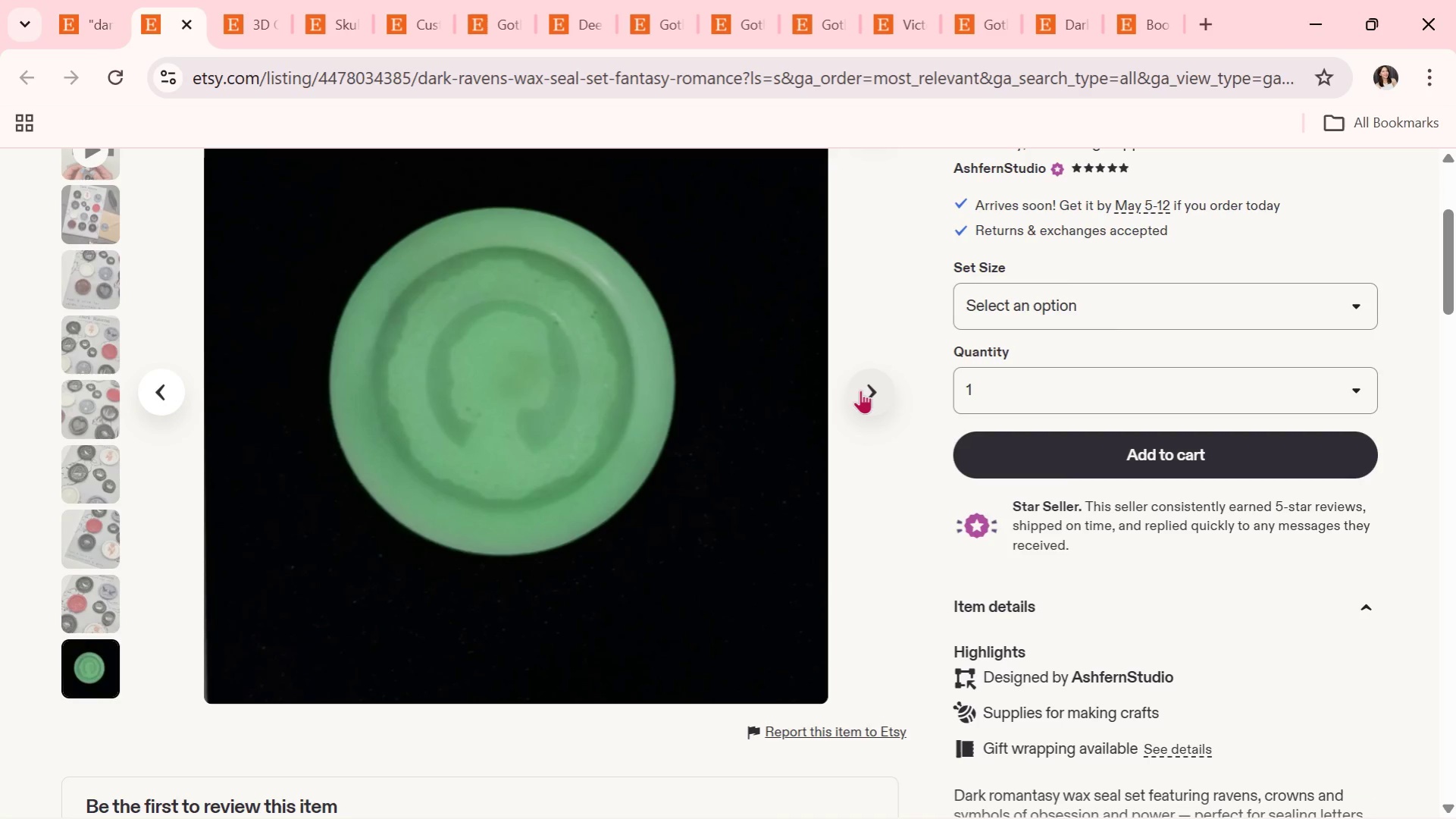 
left_click([860, 389])
 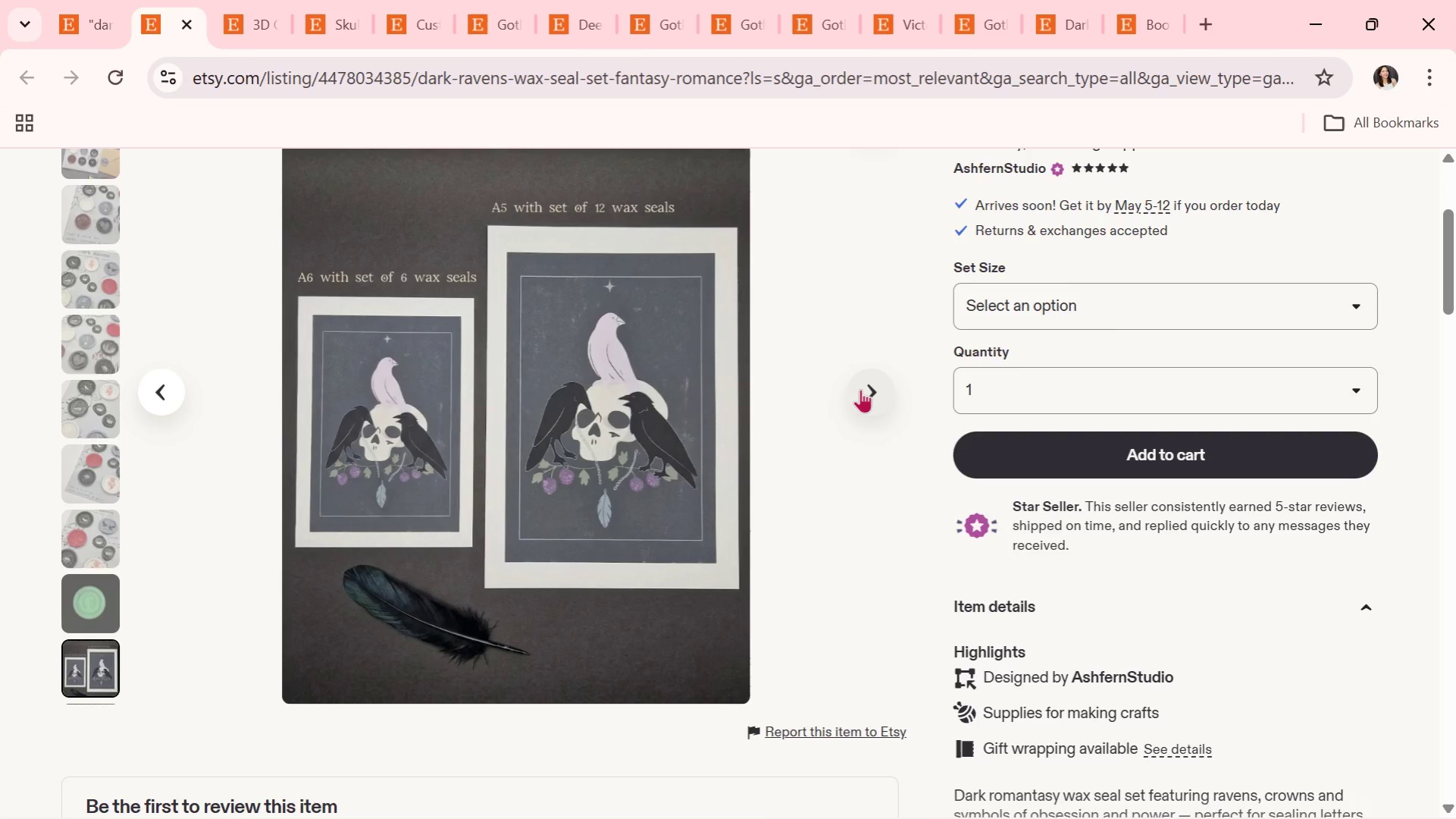 
wait(25.86)
 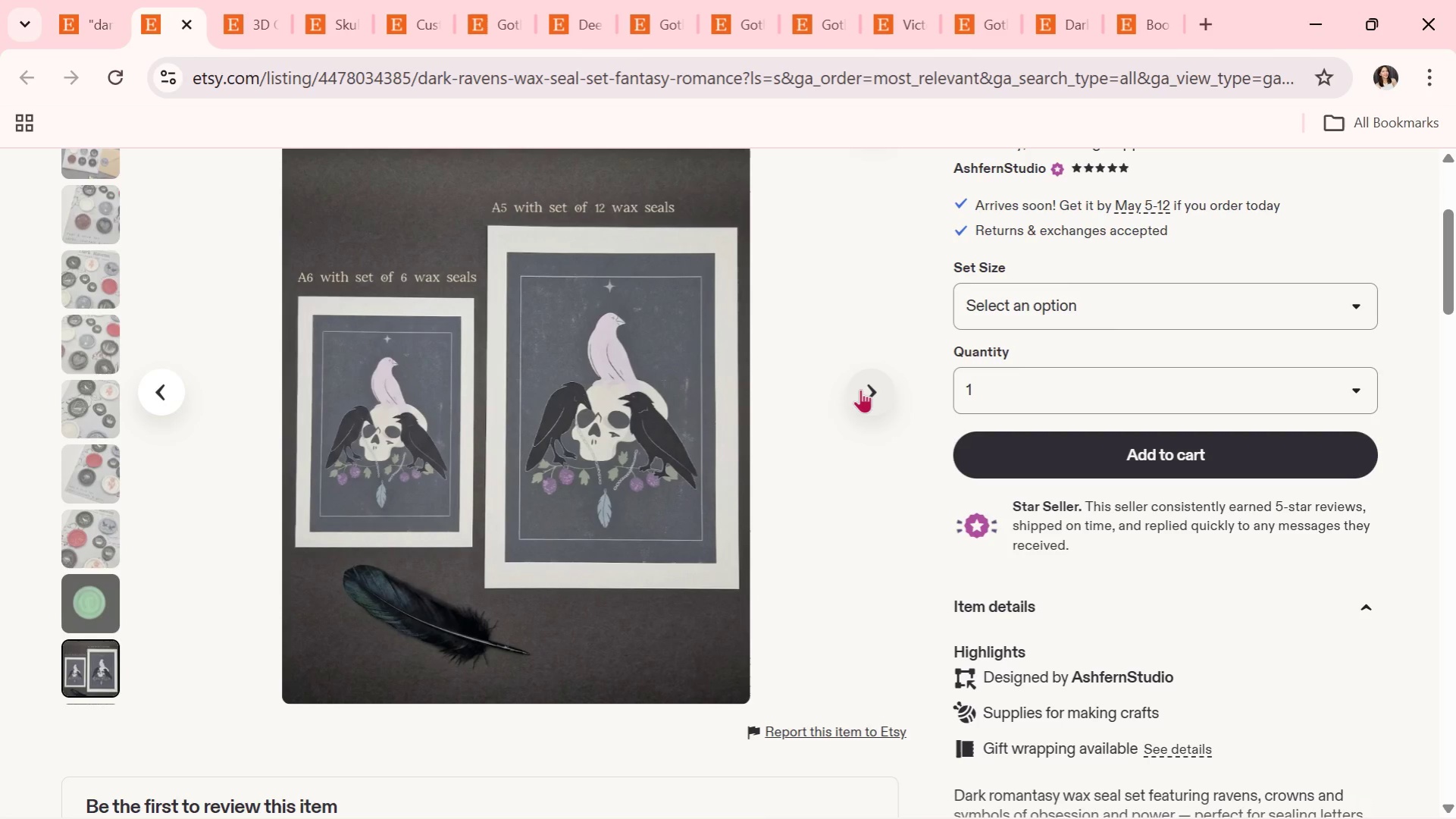 
left_click([860, 389])
 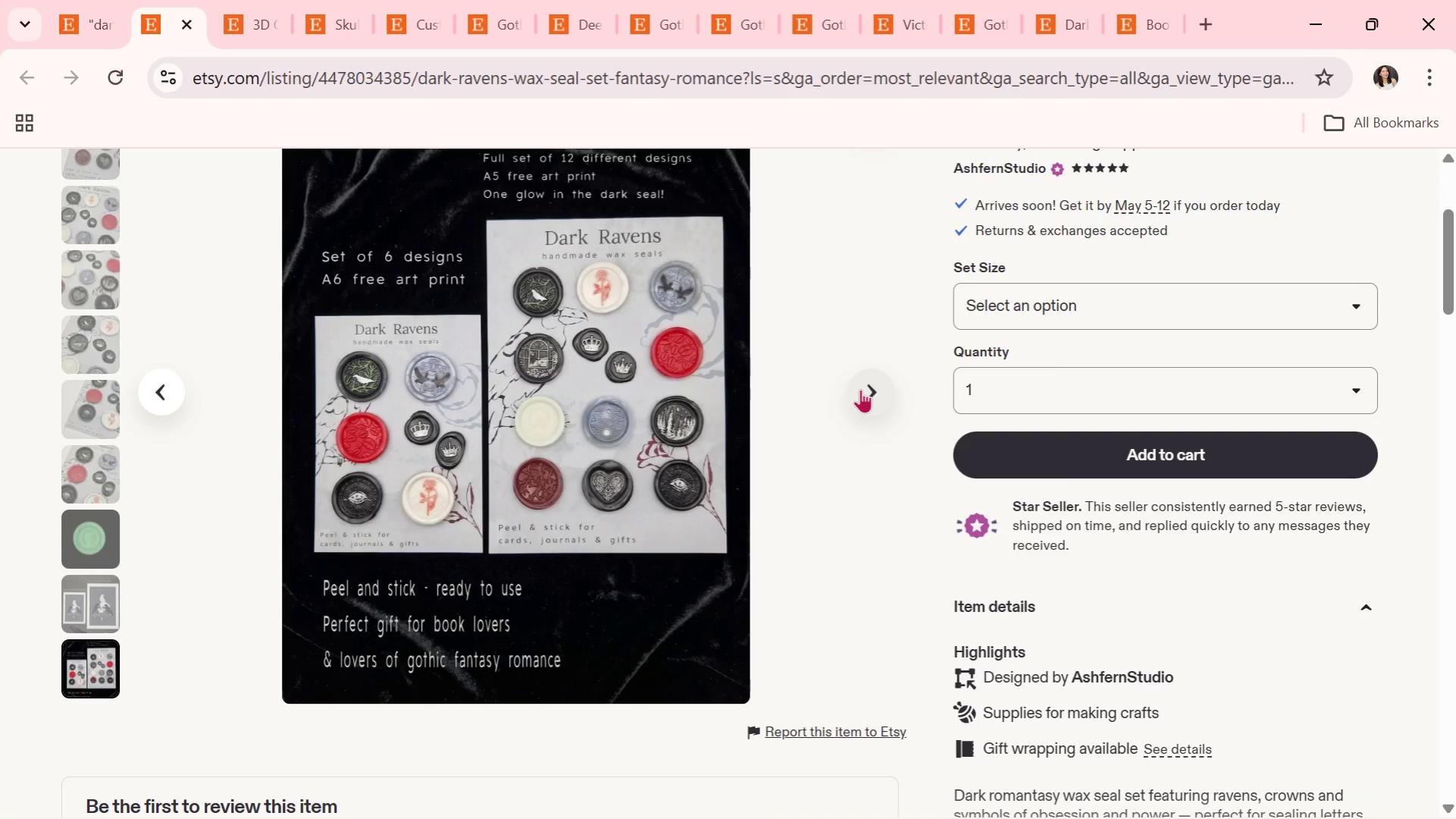 
wait(11.92)
 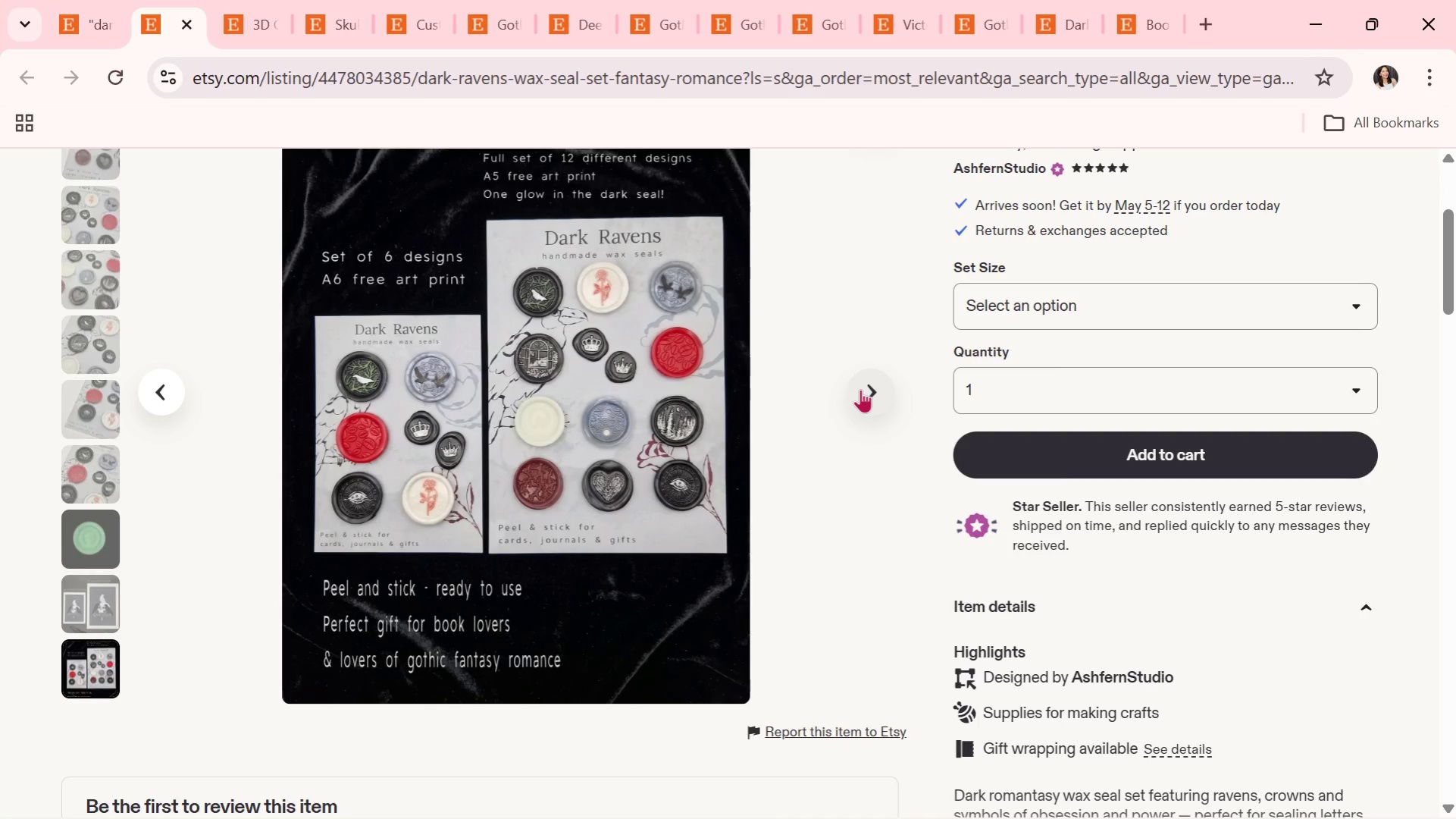 
scroll: coordinate [916, 420], scroll_direction: down, amount: 2.0
 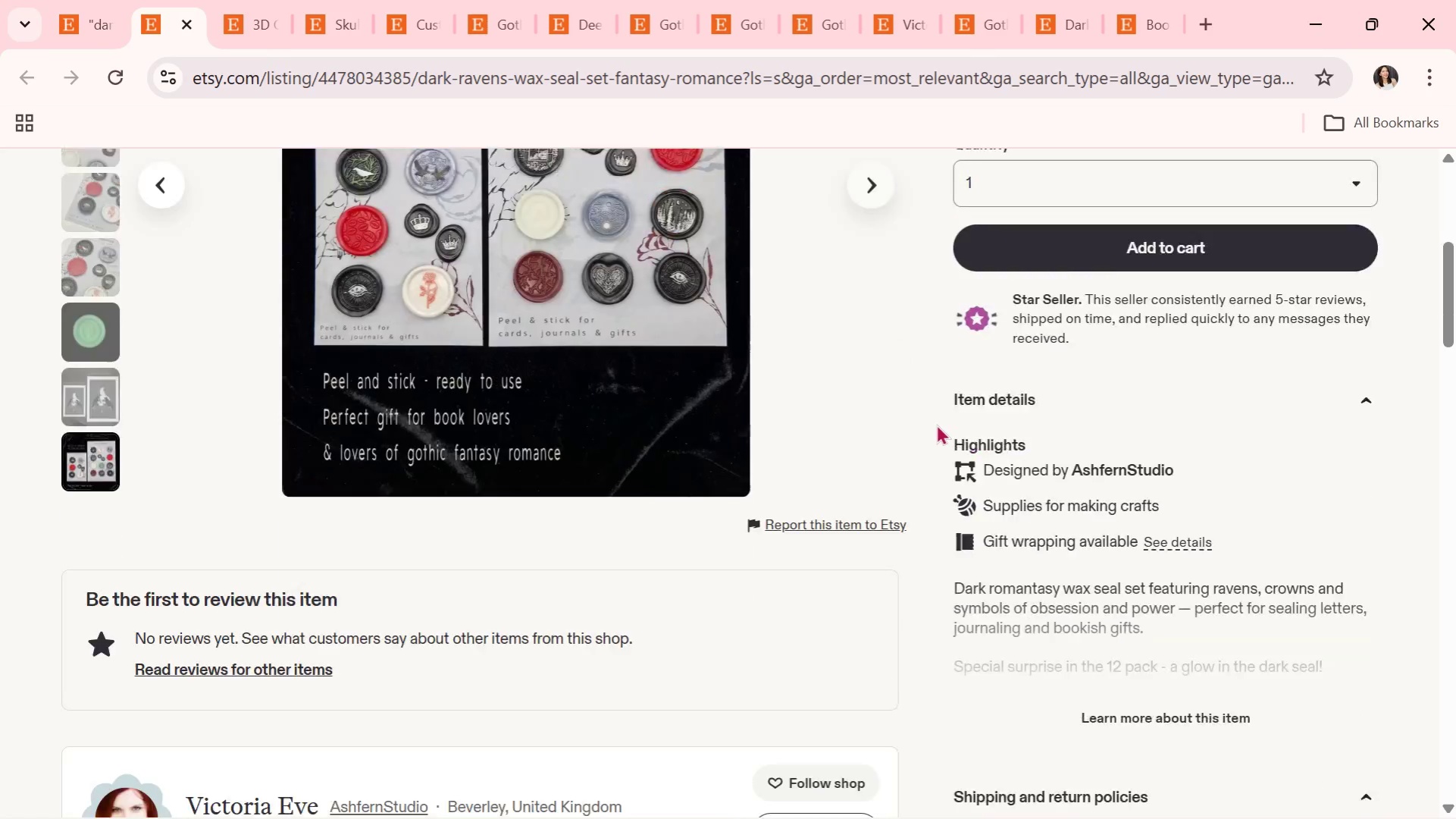 
mouse_move([918, 422])
 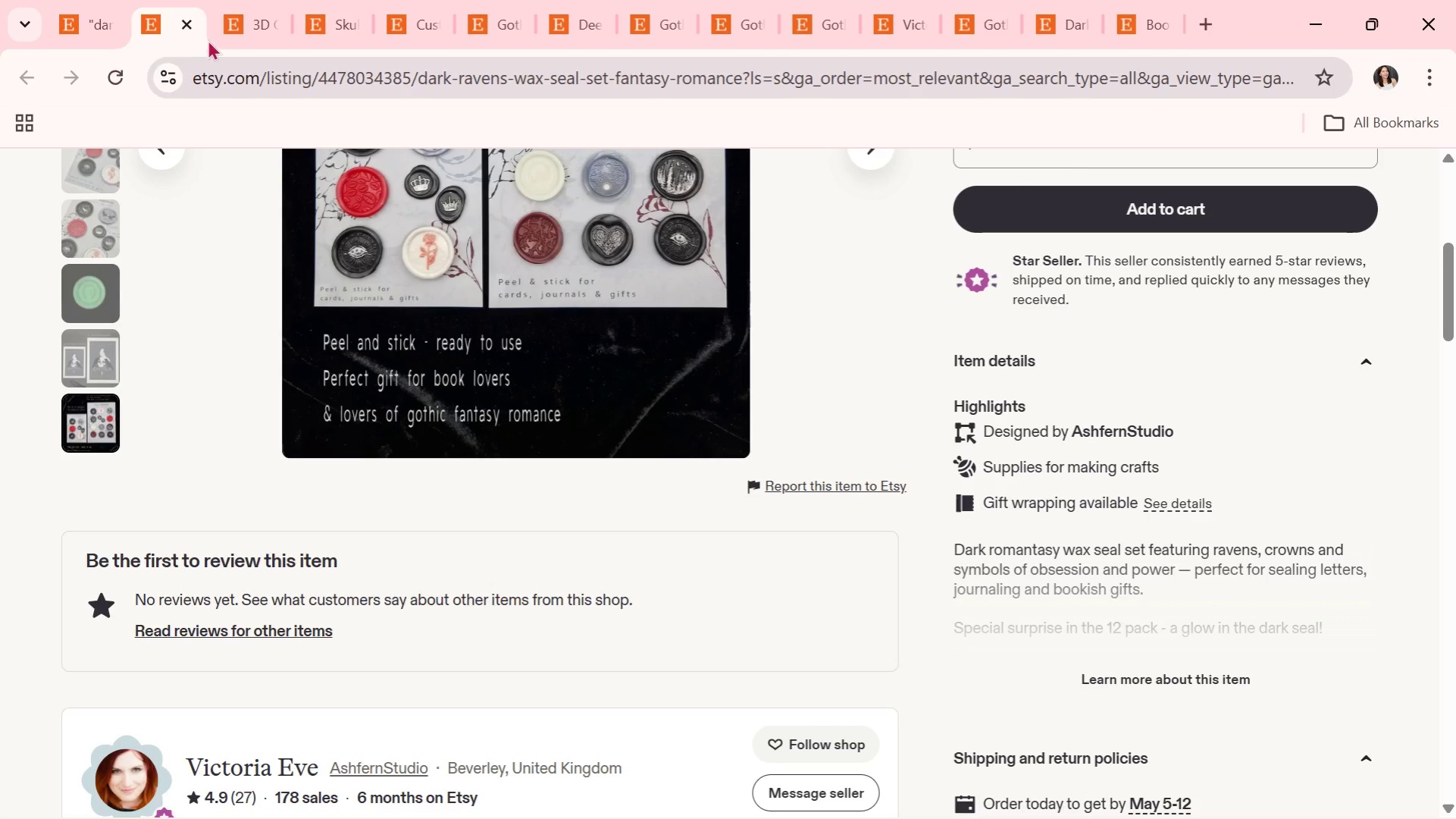 
left_click([190, 25])
 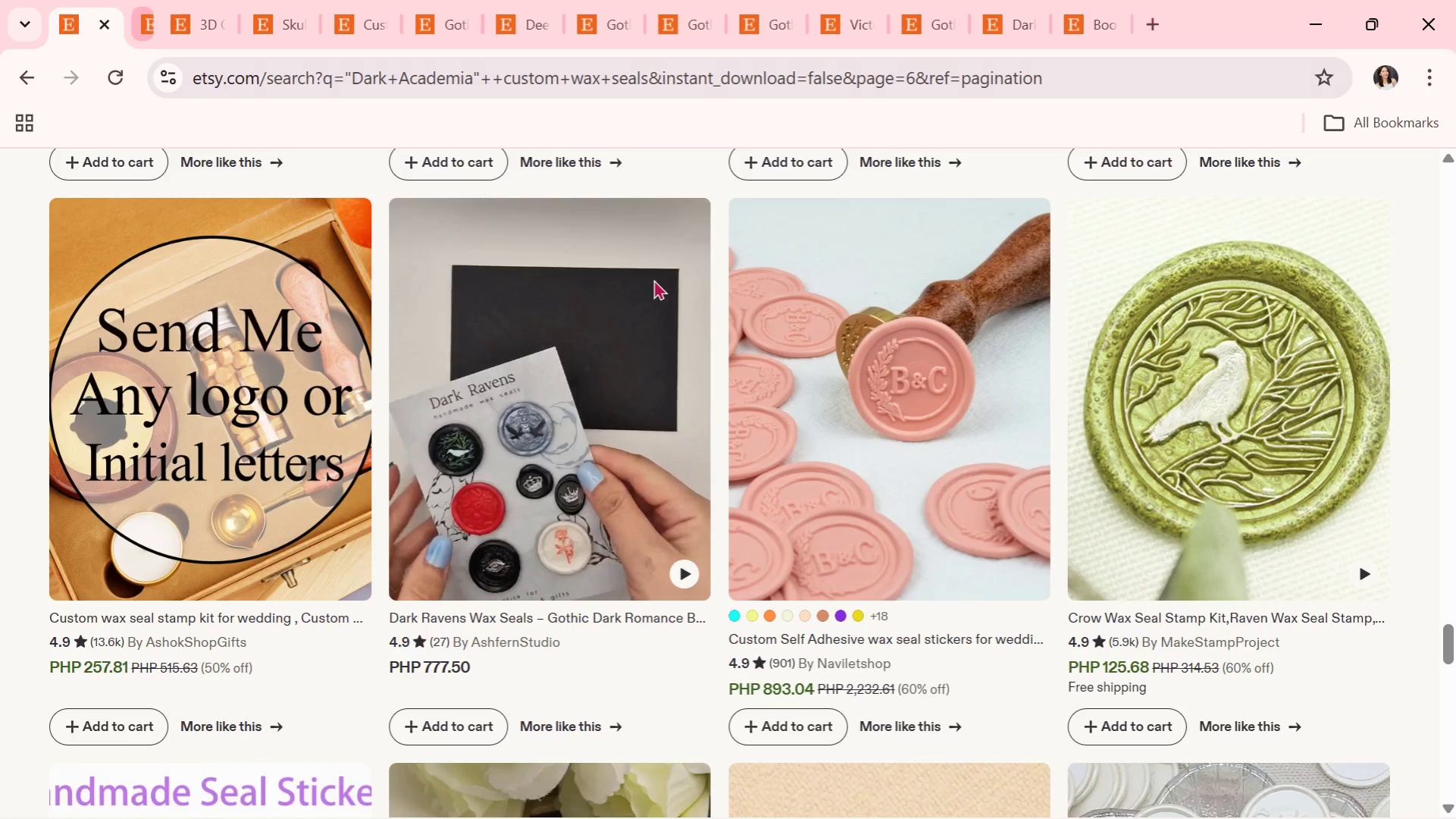 
scroll: coordinate [759, 526], scroll_direction: down, amount: 10.0
 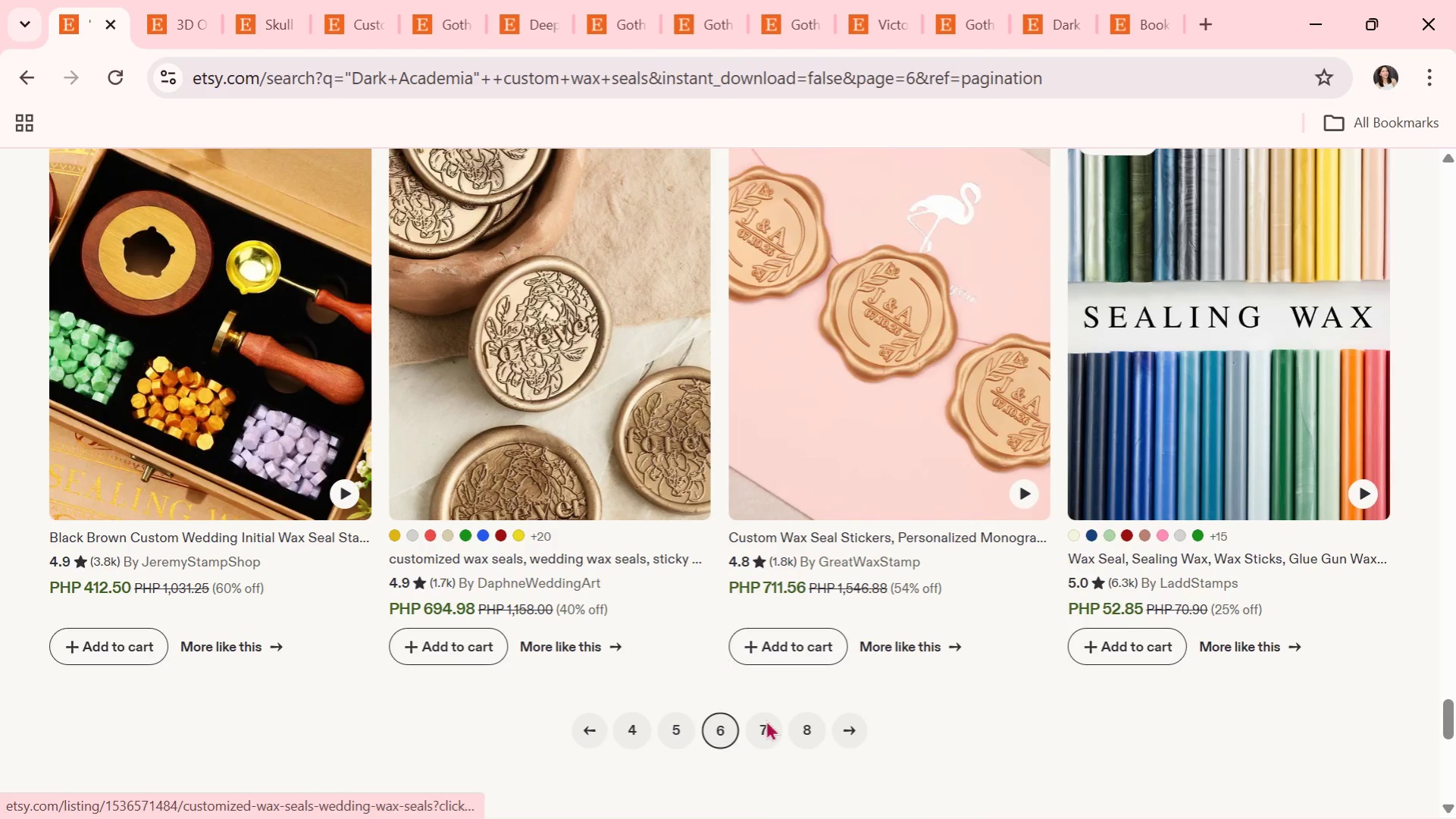 
left_click([773, 736])
 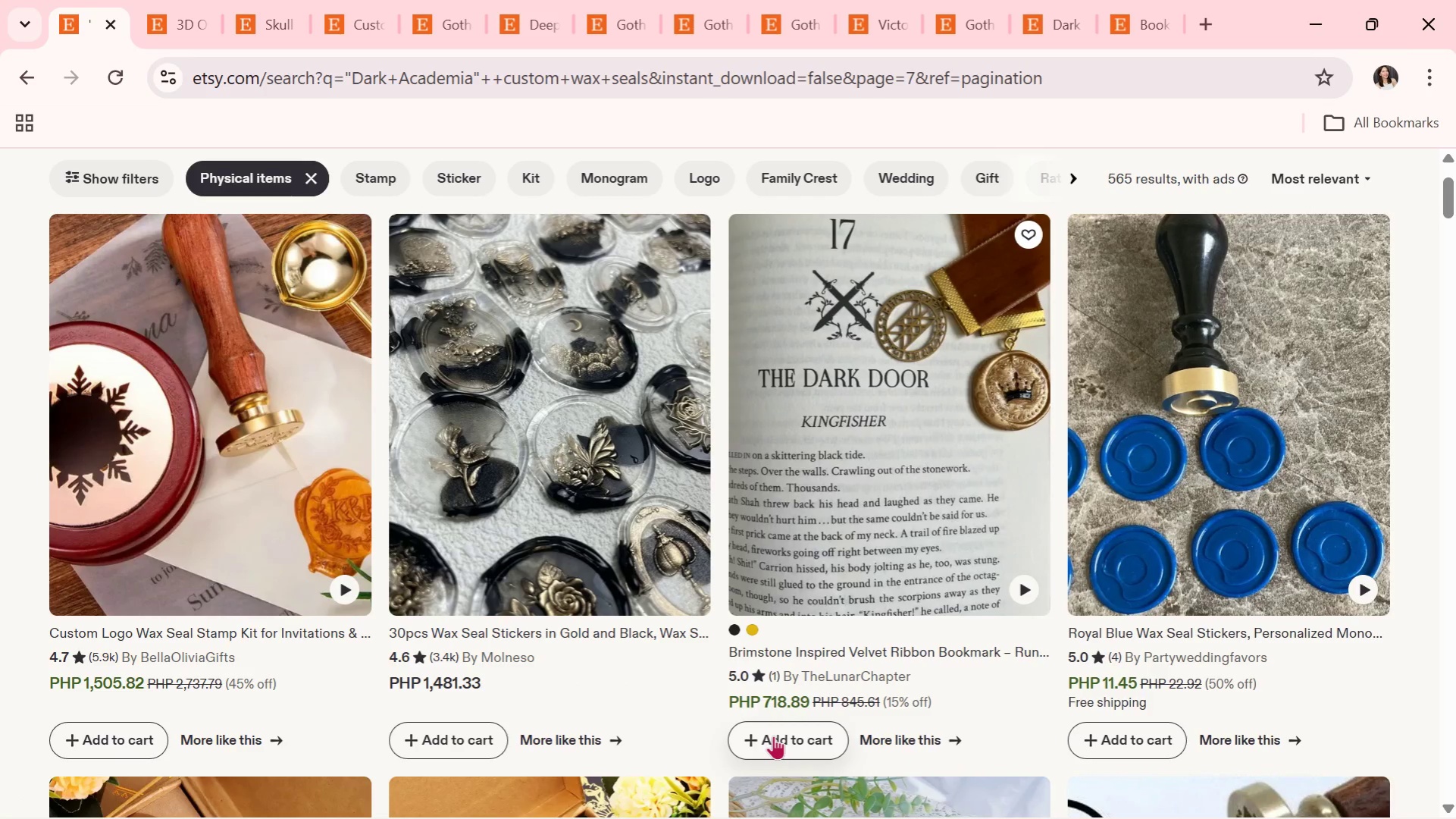 
wait(9.31)
 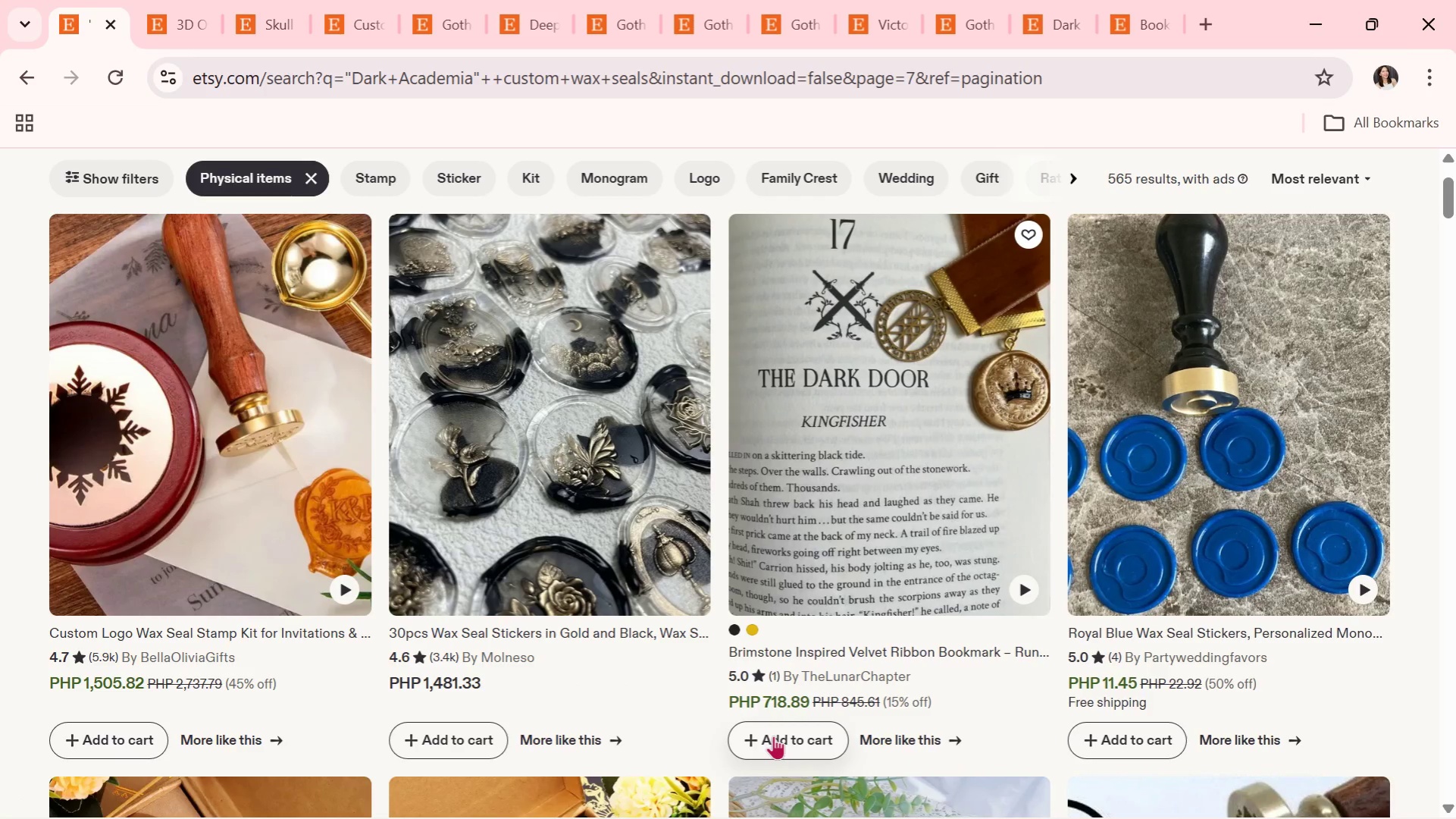 
scroll: coordinate [773, 736], scroll_direction: down, amount: 2.0
 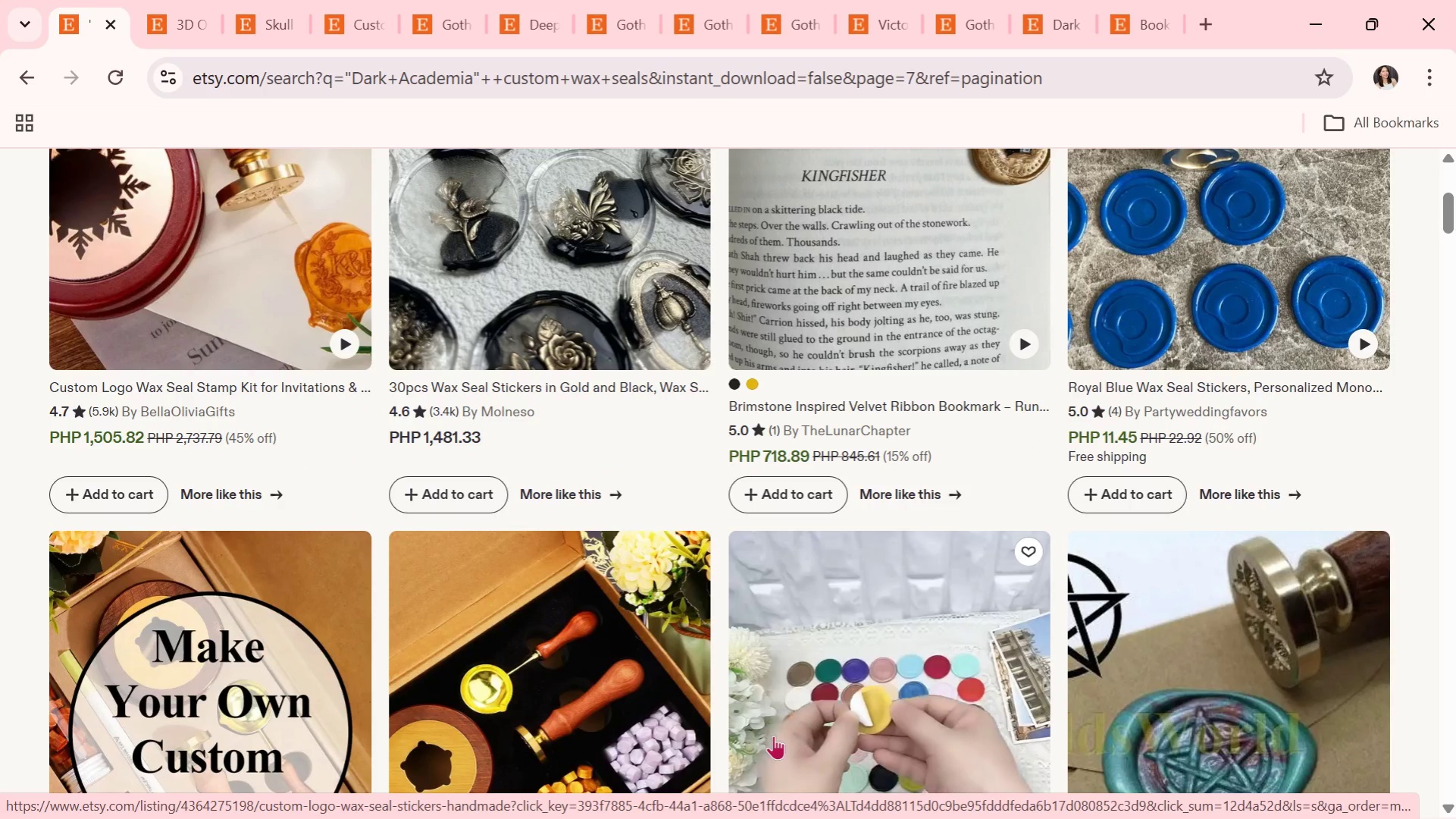 
wait(8.02)
 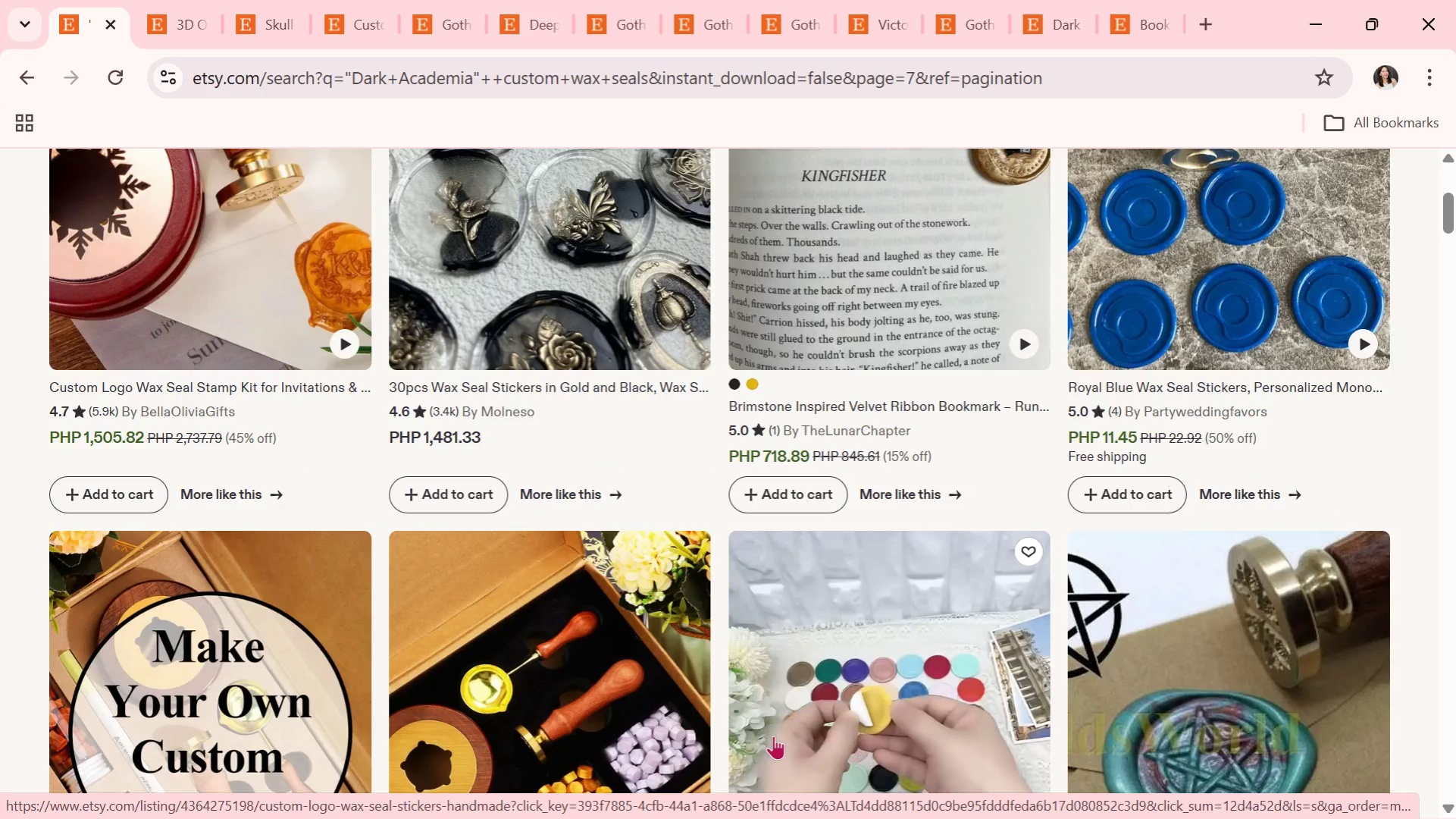 
scroll: coordinate [773, 736], scroll_direction: down, amount: 2.0
 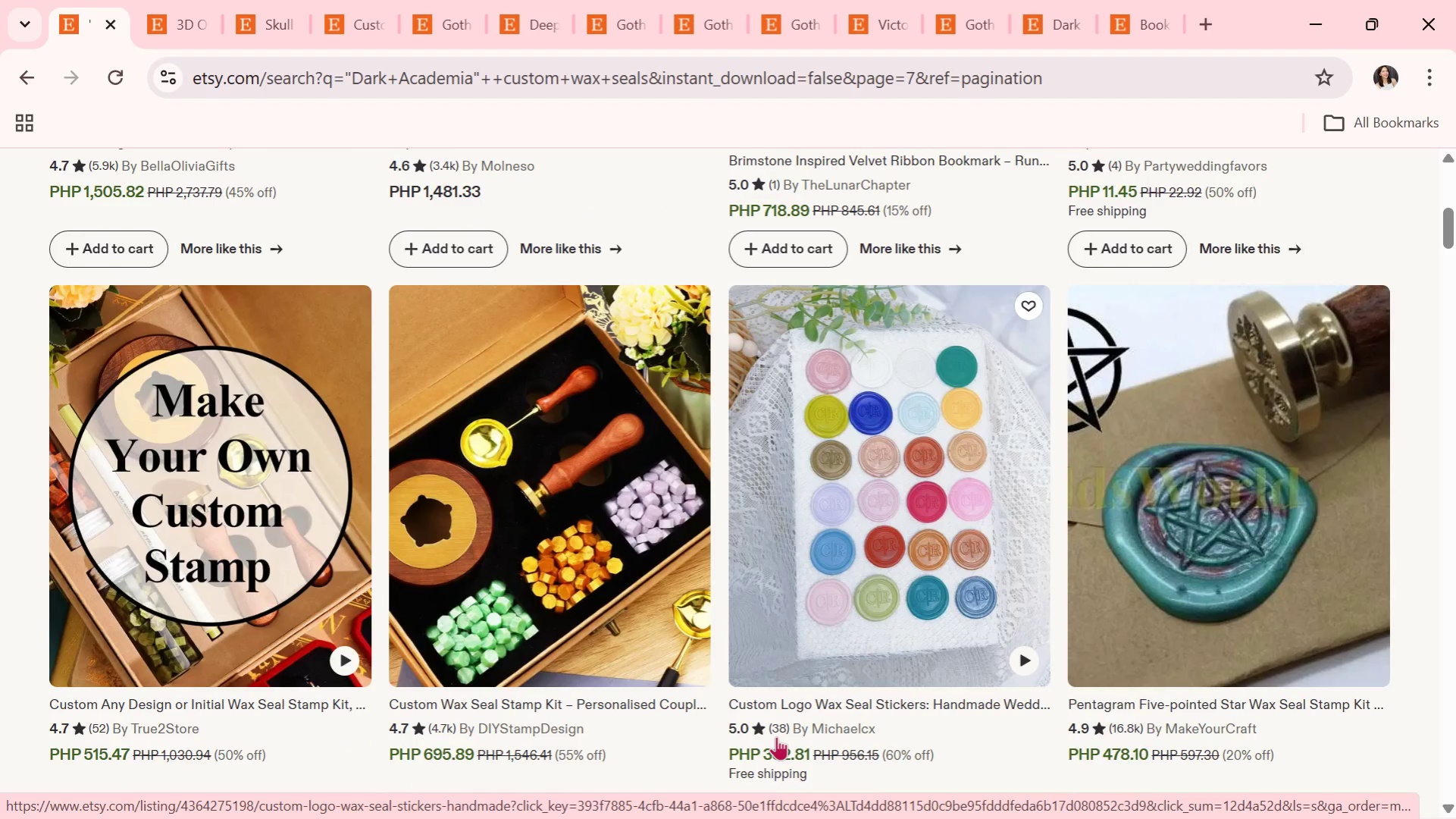 
wait(9.07)
 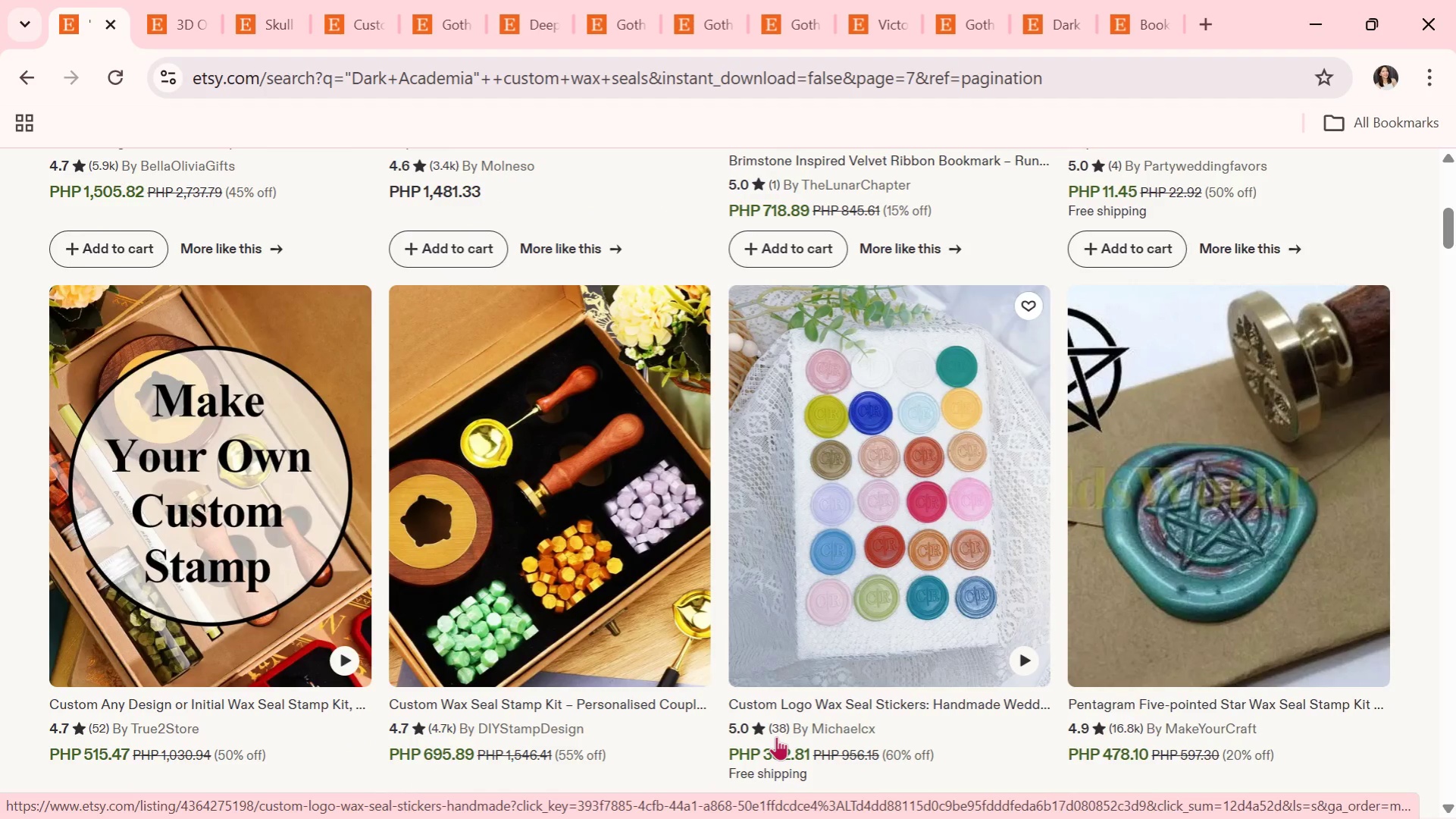 
scroll: coordinate [776, 736], scroll_direction: down, amount: 2.0
 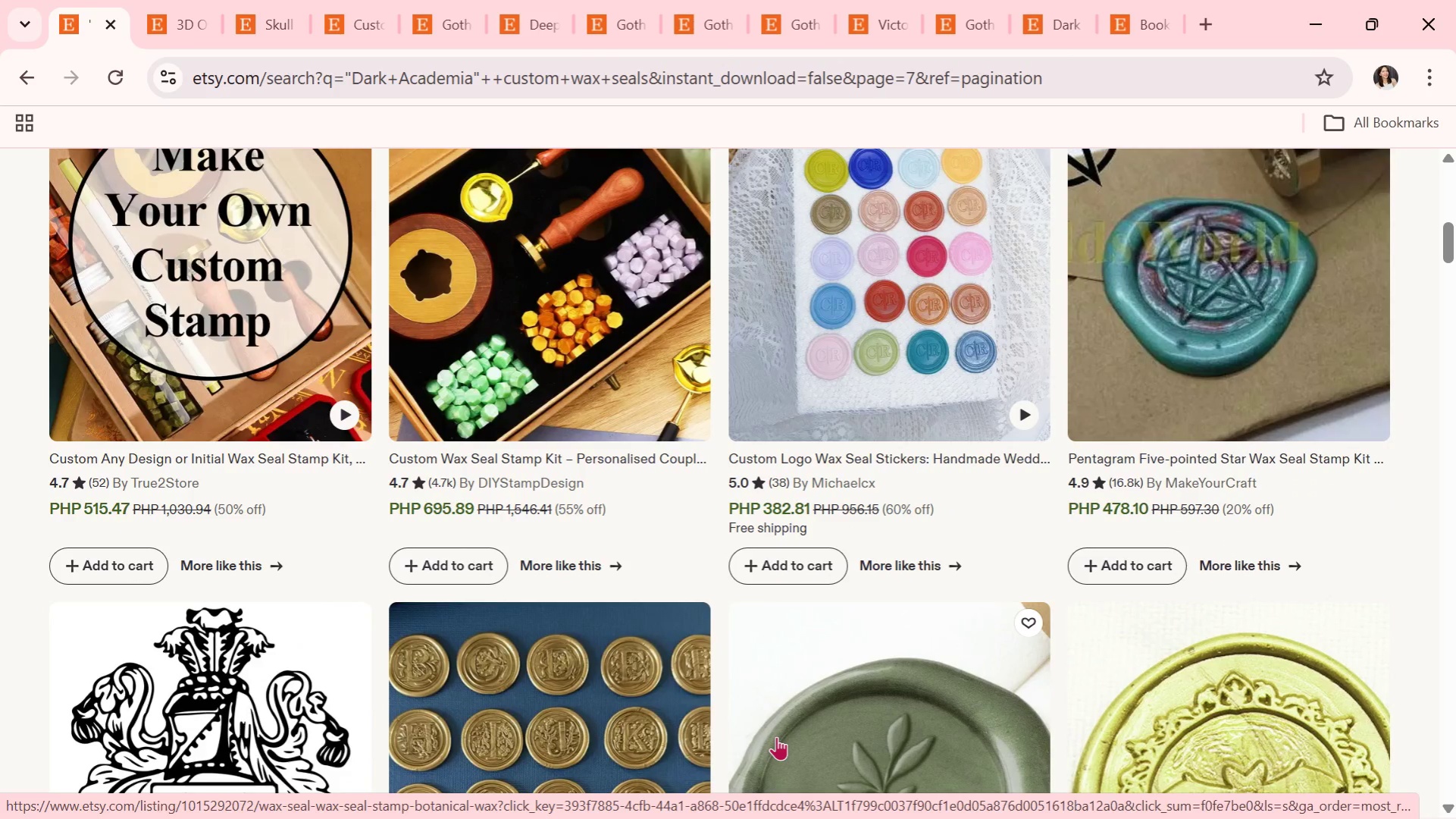 
wait(12.23)
 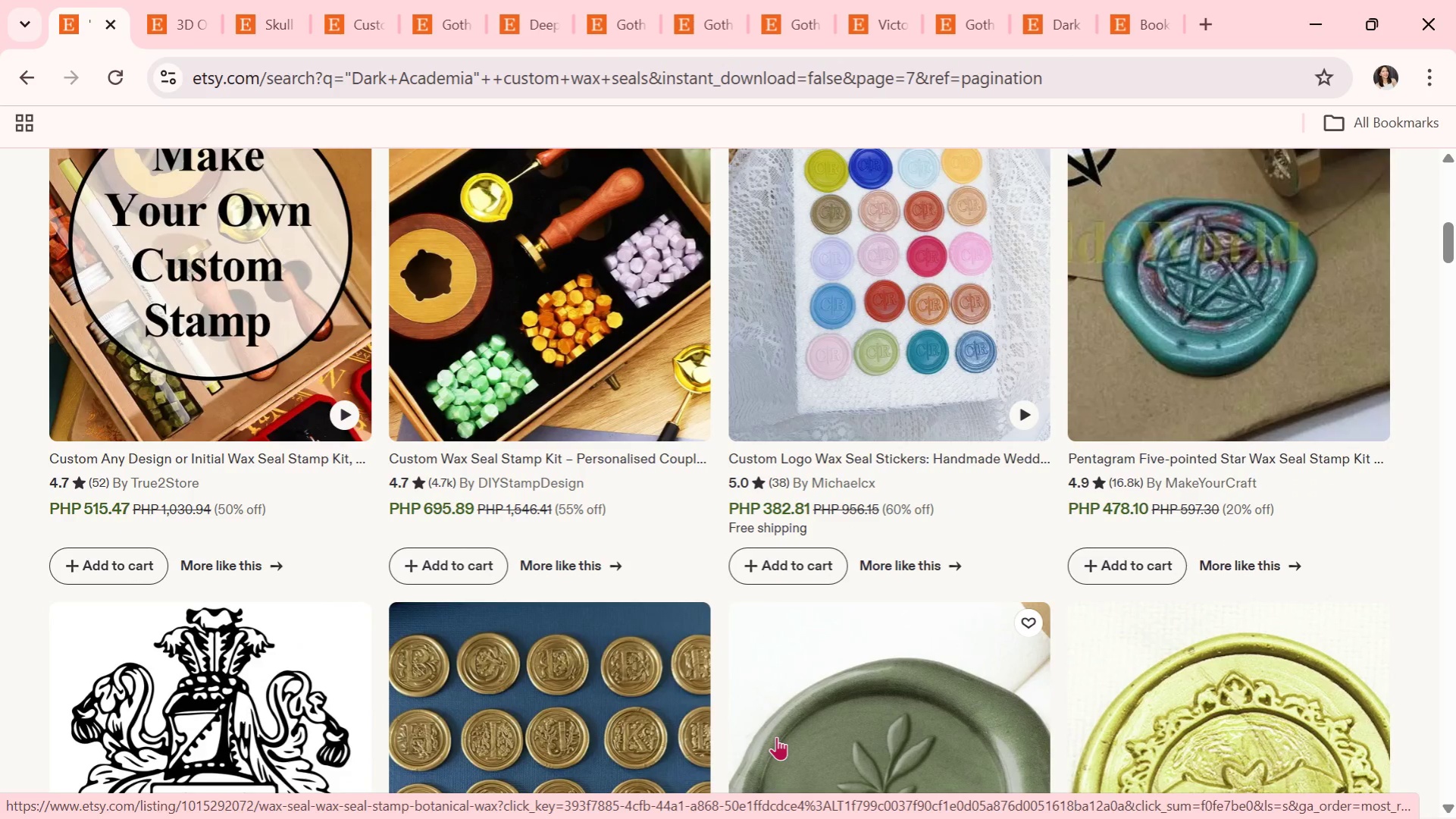 
scroll: coordinate [776, 736], scroll_direction: up, amount: 11.0
 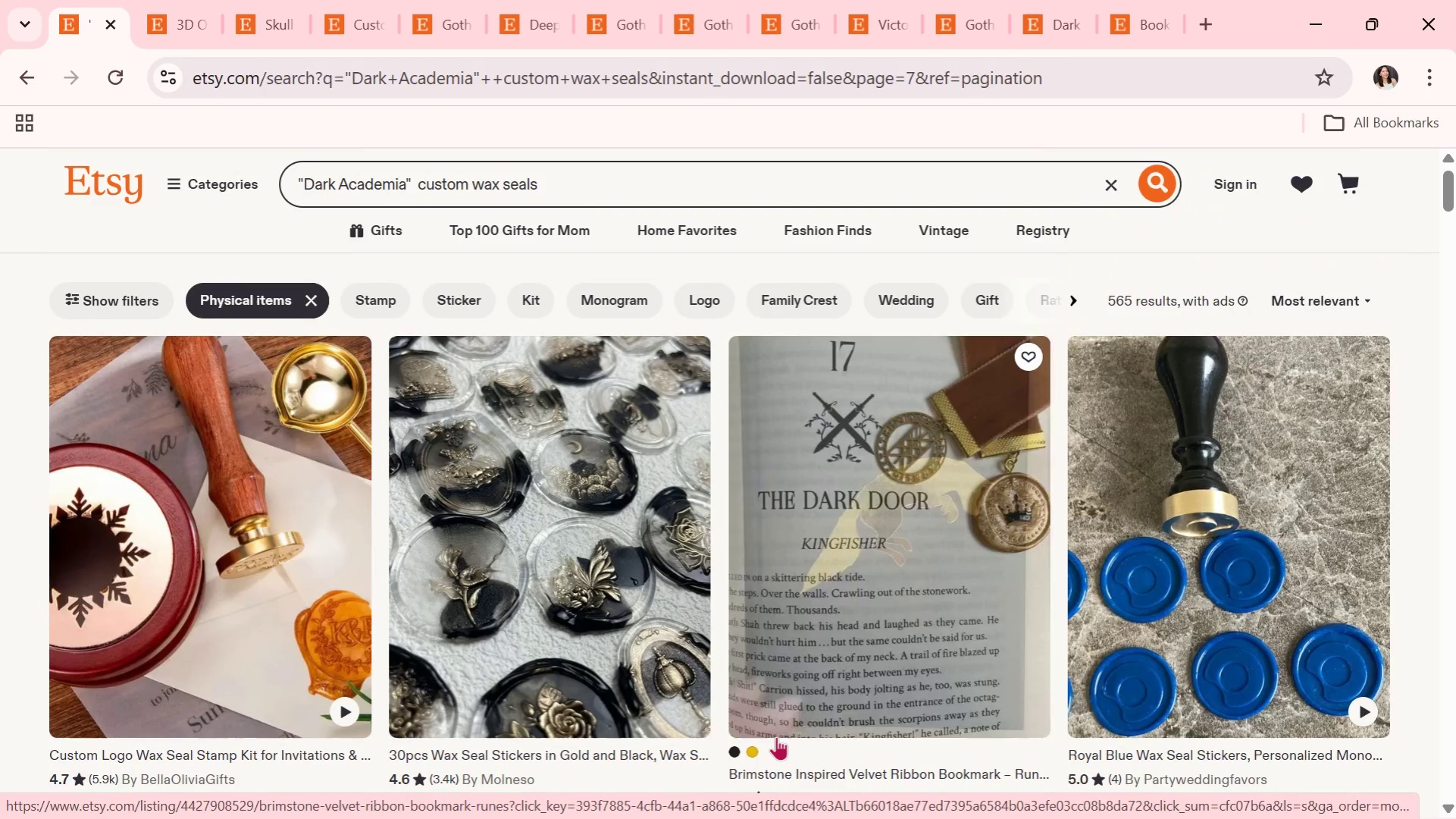 
scroll: coordinate [719, 733], scroll_direction: none, amount: 0.0
 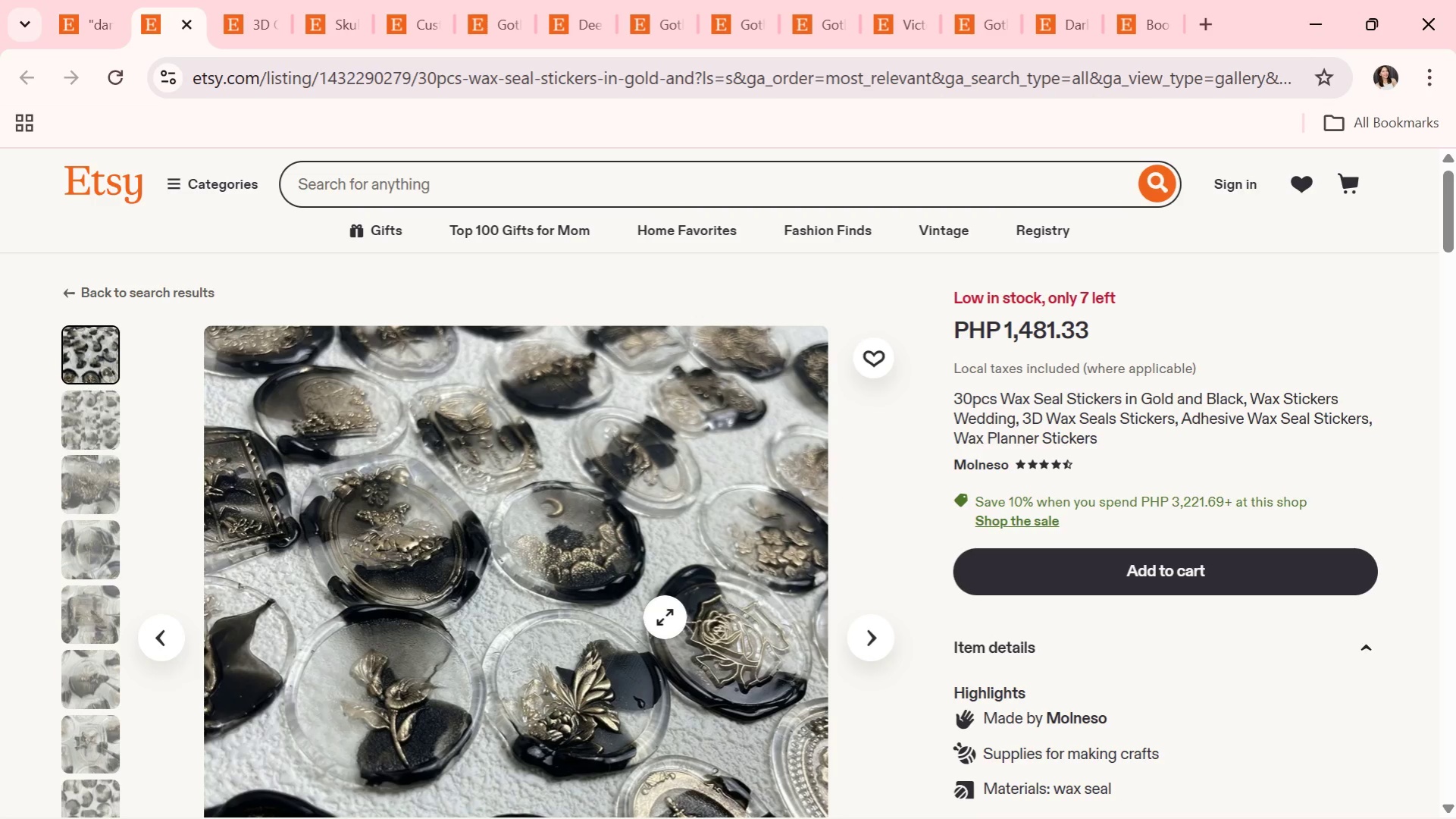 
wait(42.34)
 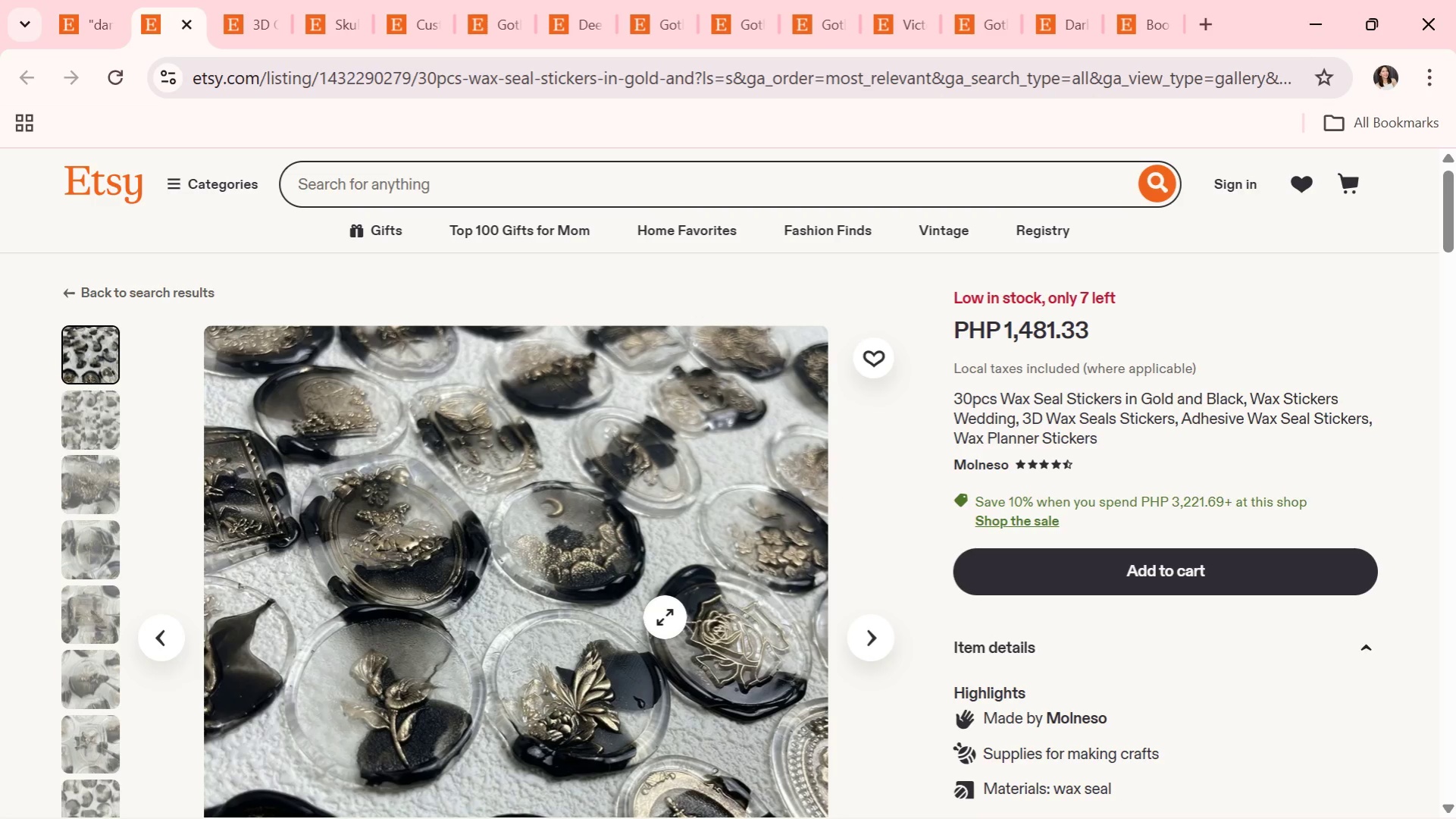 
scroll: coordinate [665, 618], scroll_direction: up, amount: 2.0
 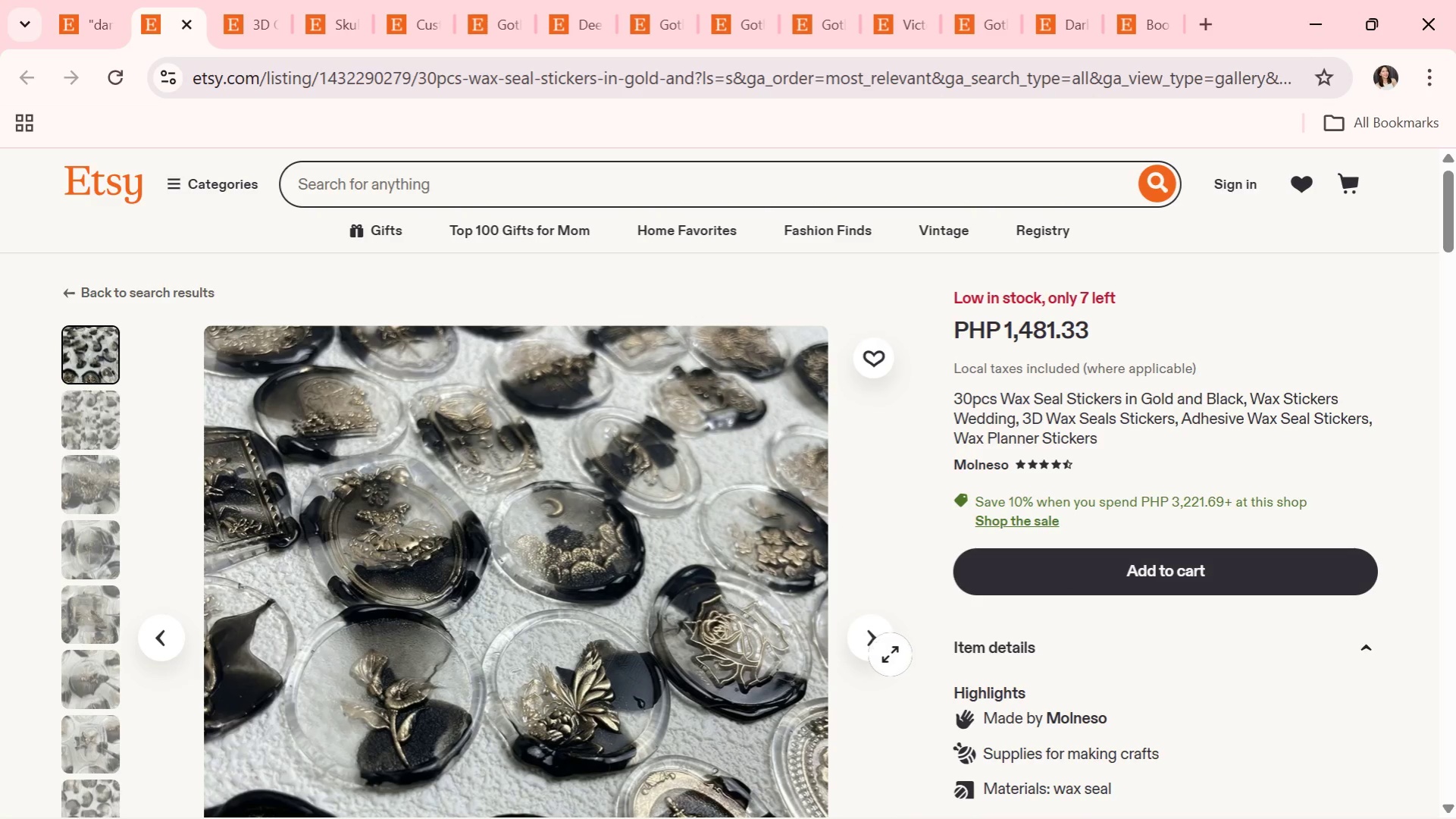 
left_click([885, 648])
 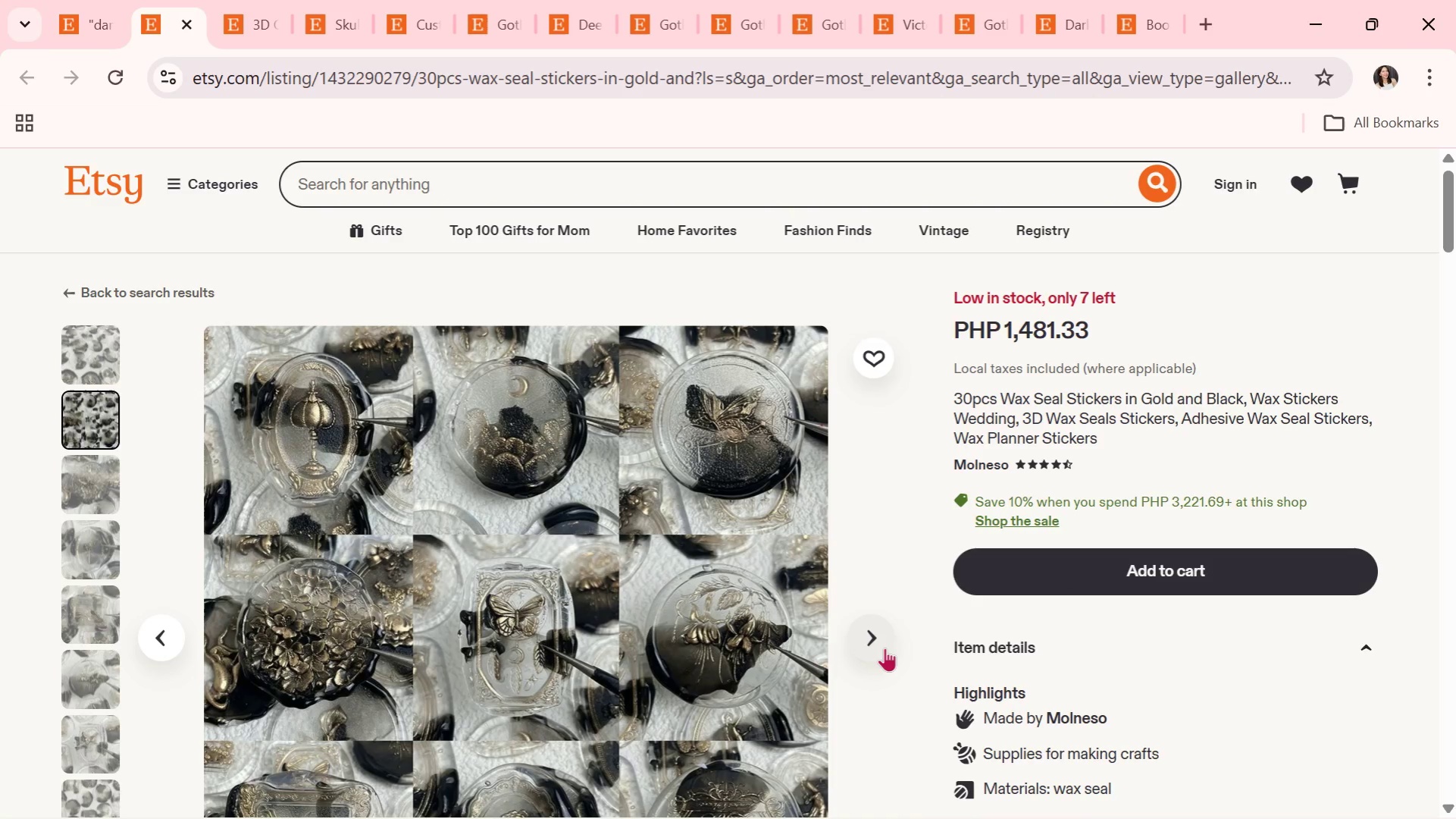 
wait(47.12)
 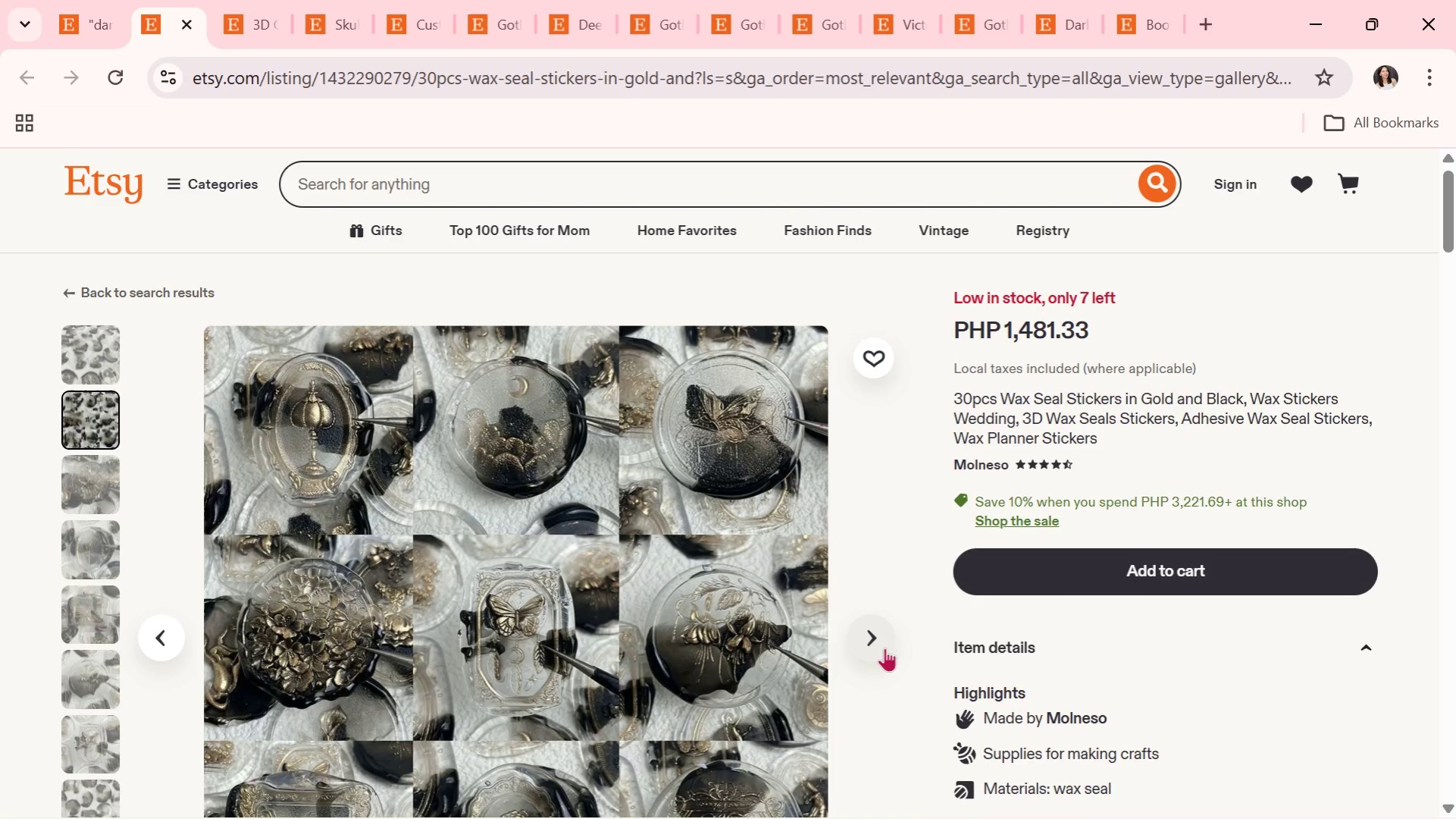 
scroll: coordinate [842, 654], scroll_direction: down, amount: 1.0
 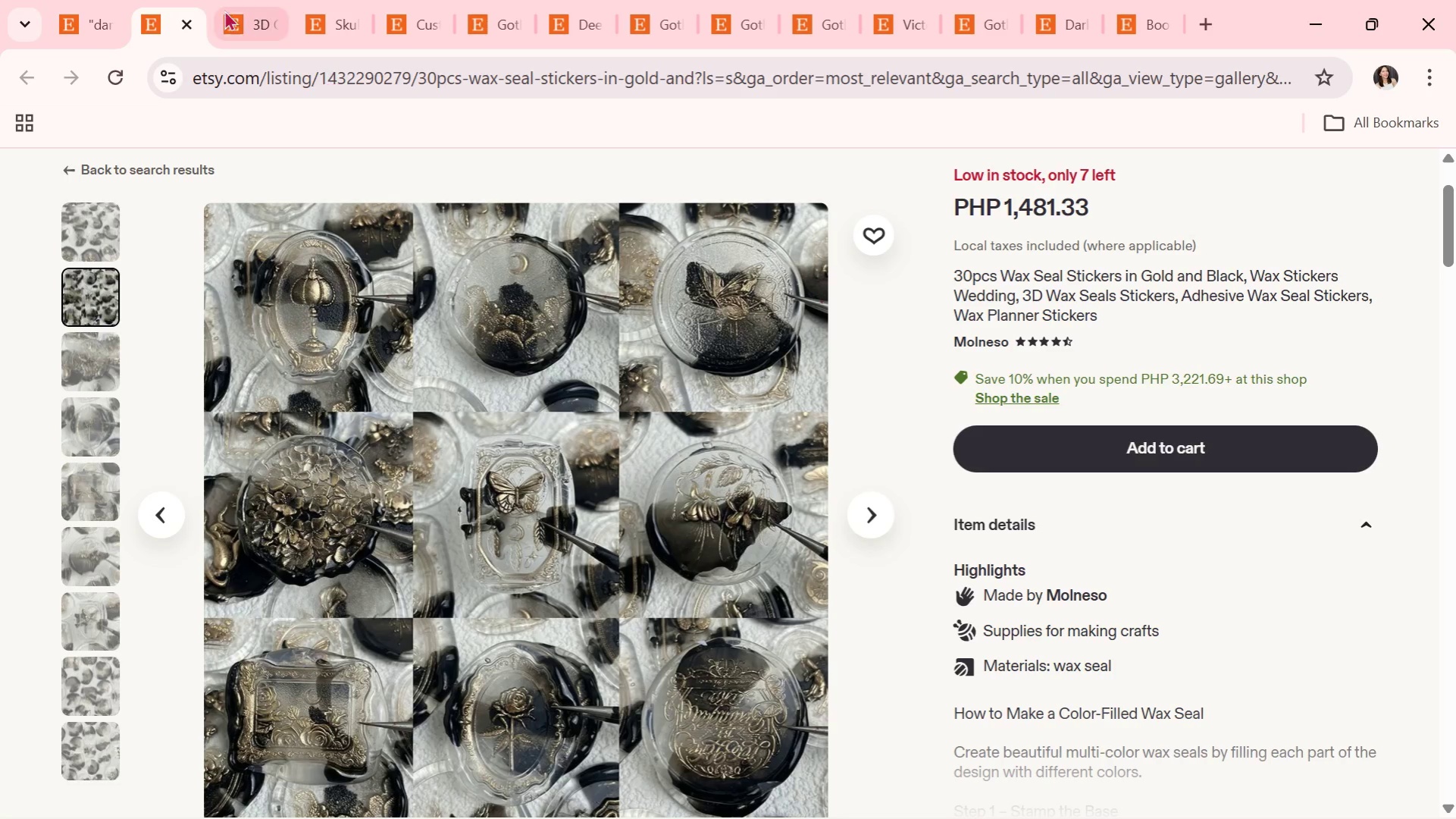 
left_click([243, 11])
 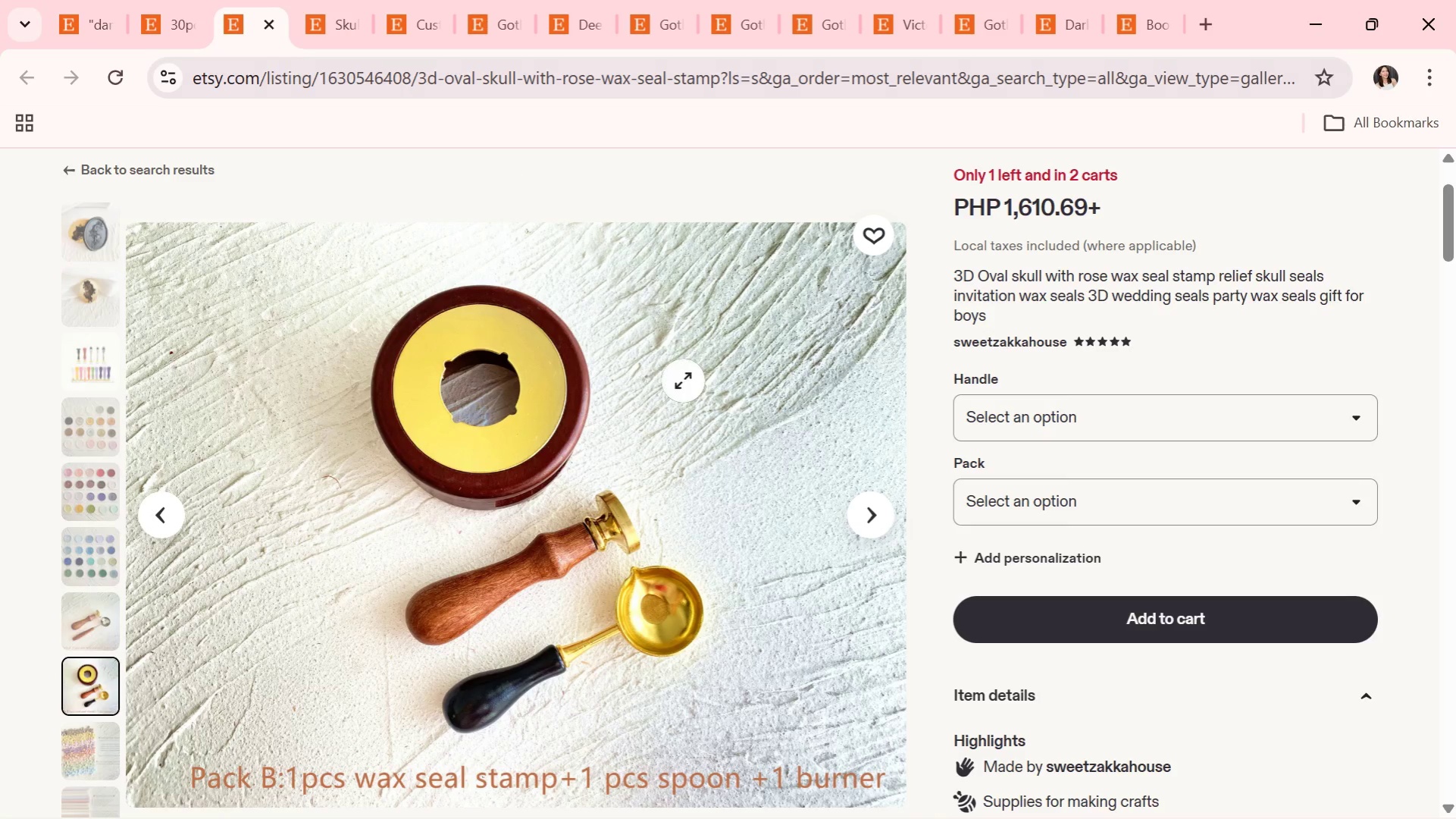 
scroll: coordinate [734, 391], scroll_direction: down, amount: 10.0
 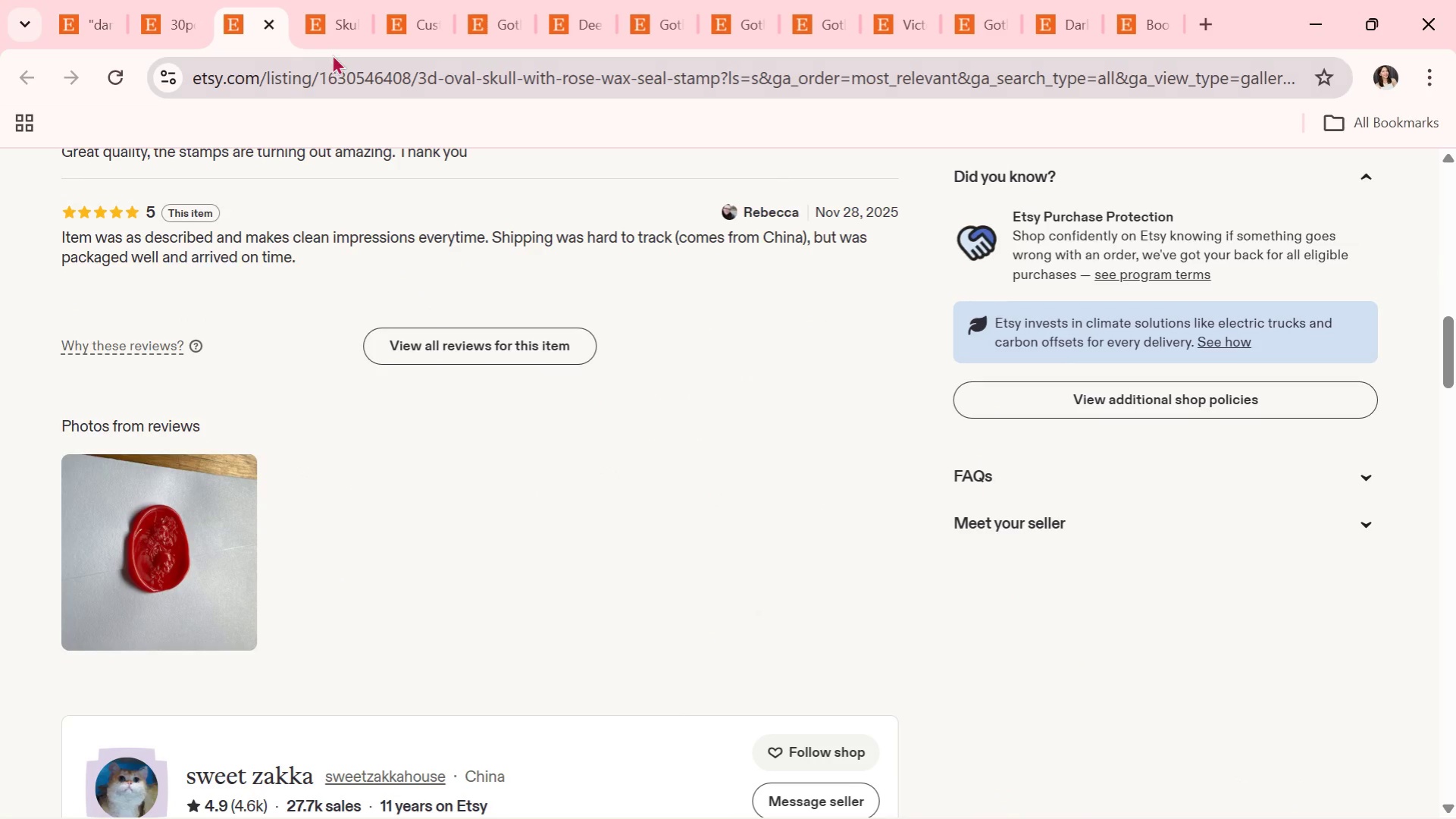 
left_click([271, 27])
 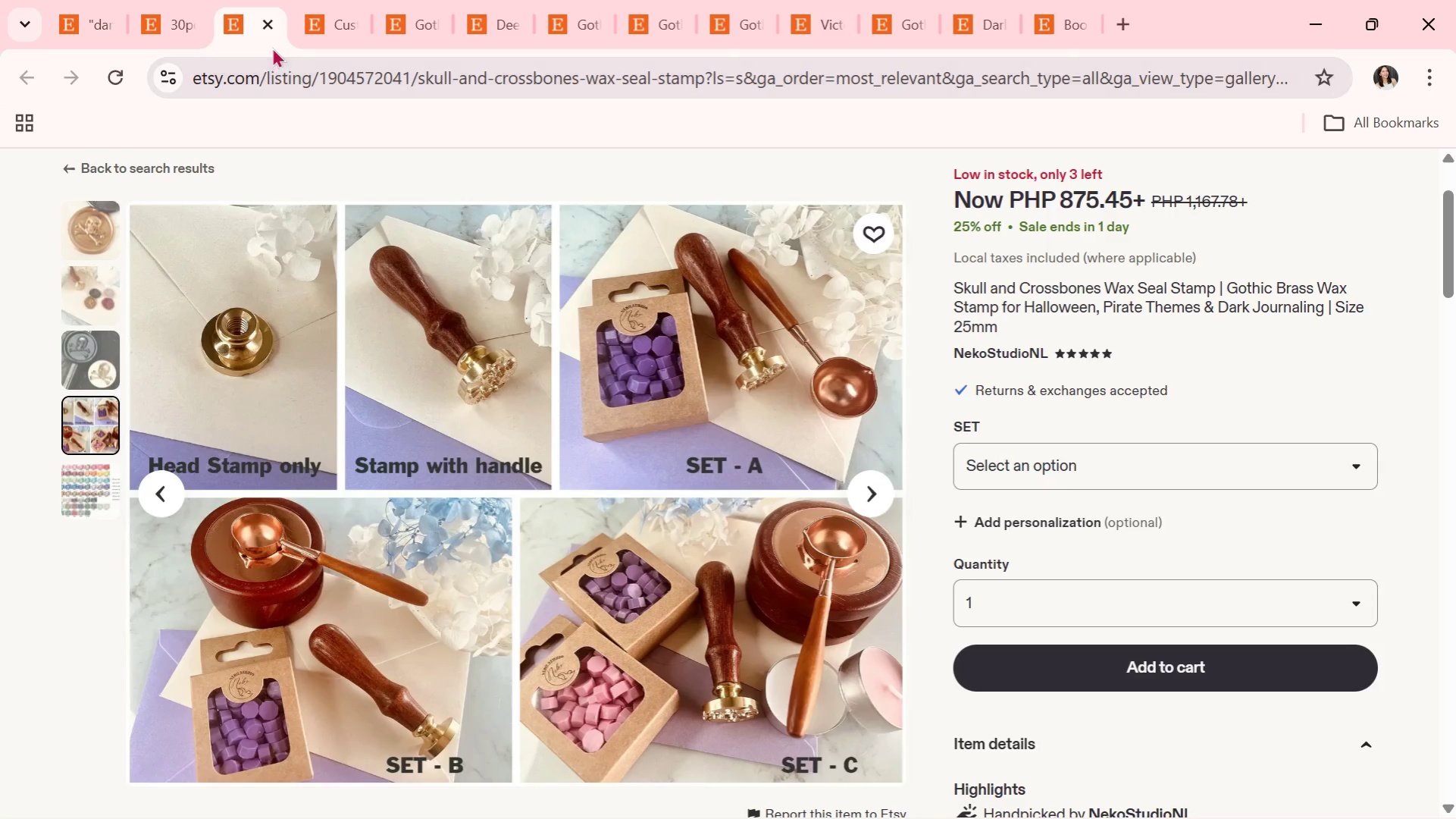 
left_click([273, 17])
 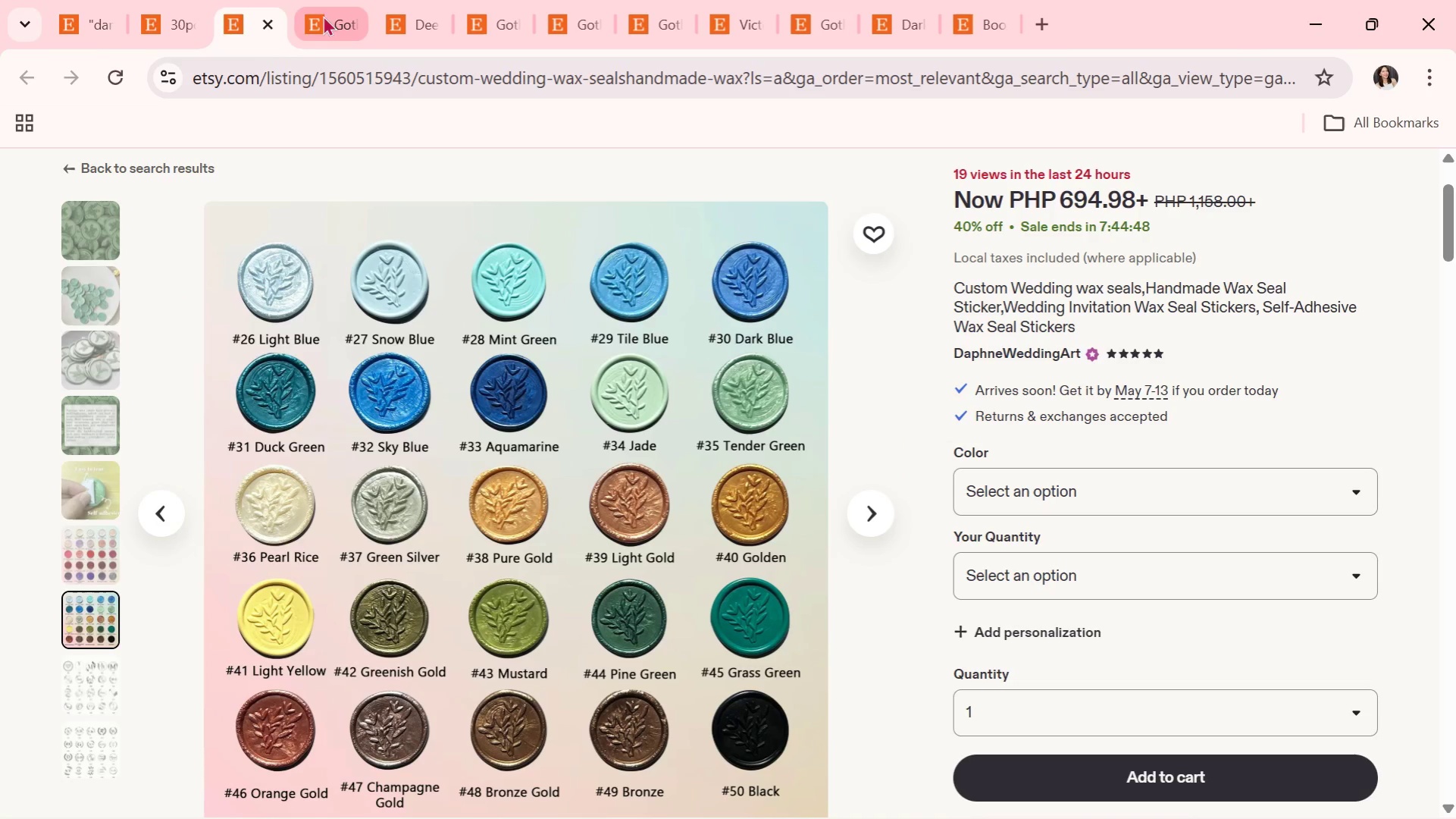 
left_click([266, 20])
 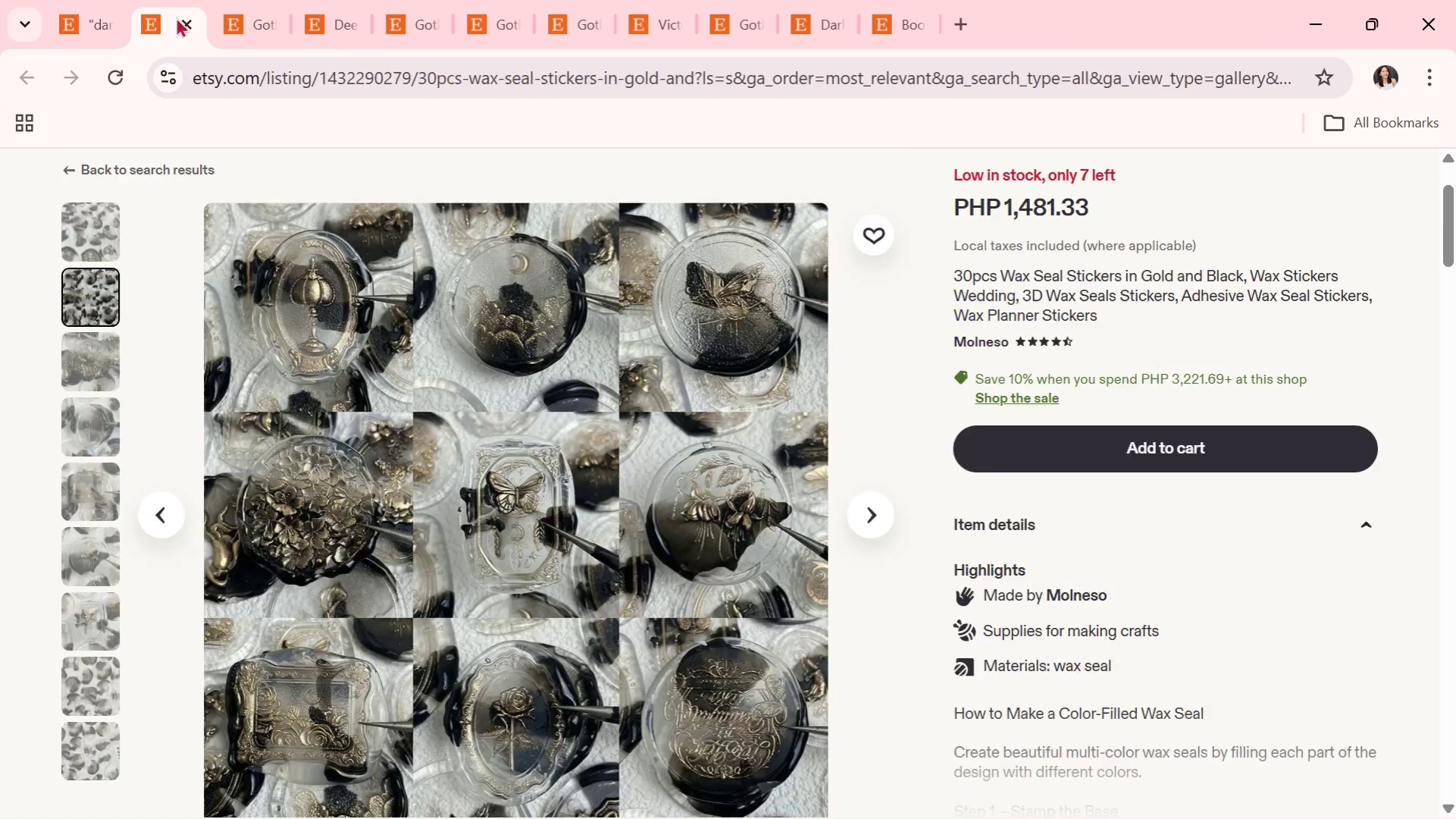 
scroll: coordinate [715, 481], scroll_direction: down, amount: 11.0
 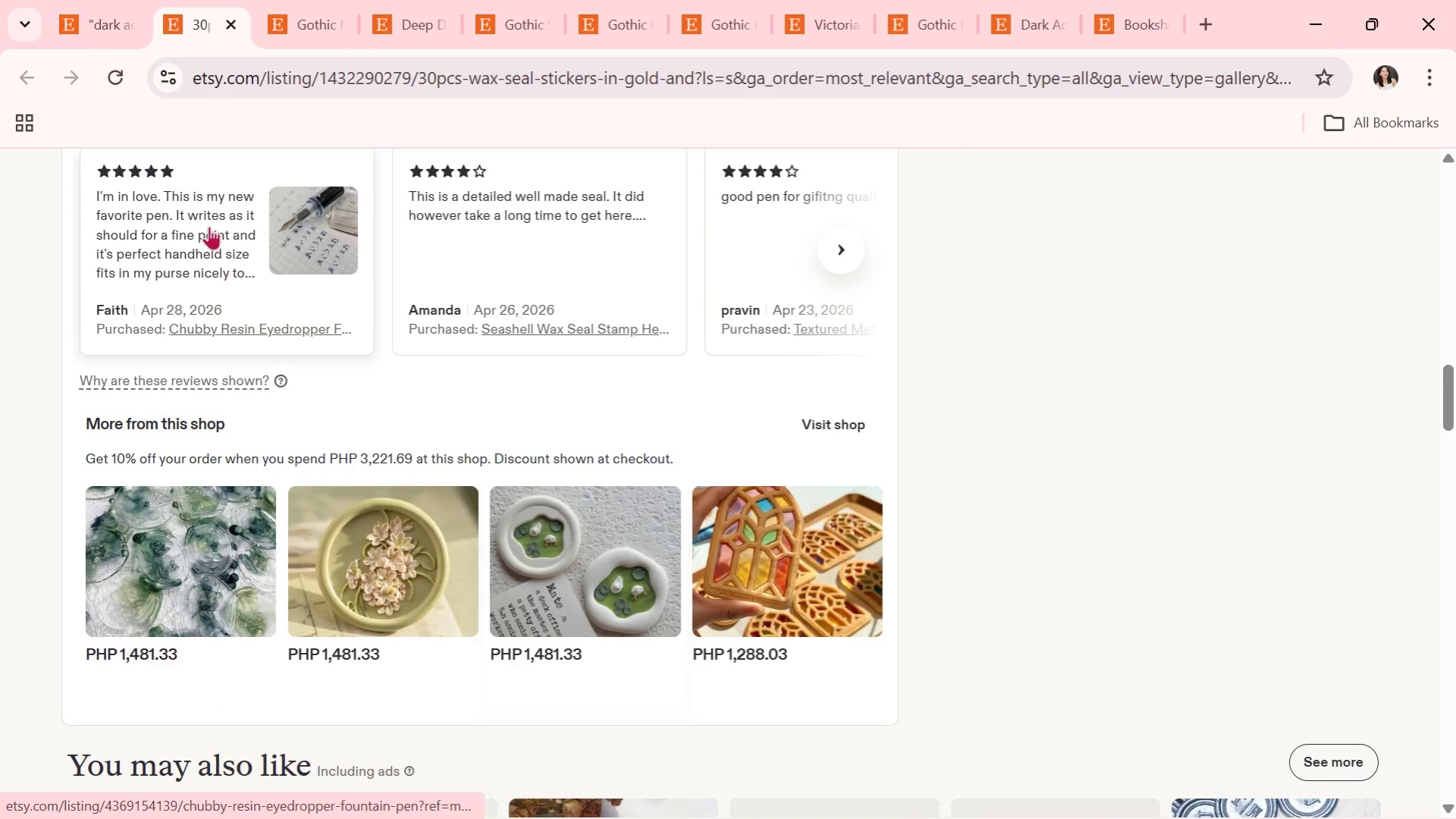 
left_click([234, 21])
 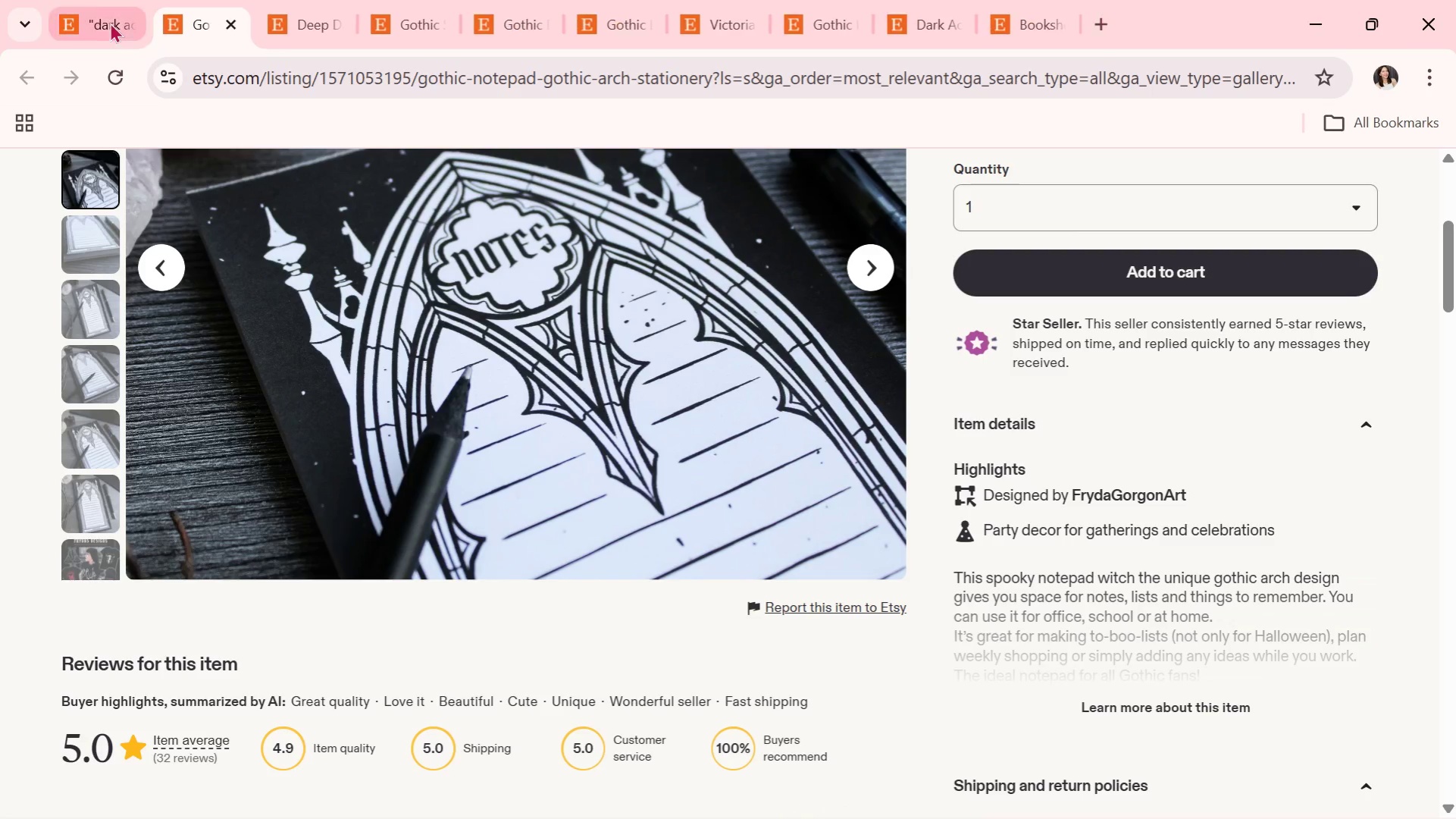 
double_click([104, 18])
 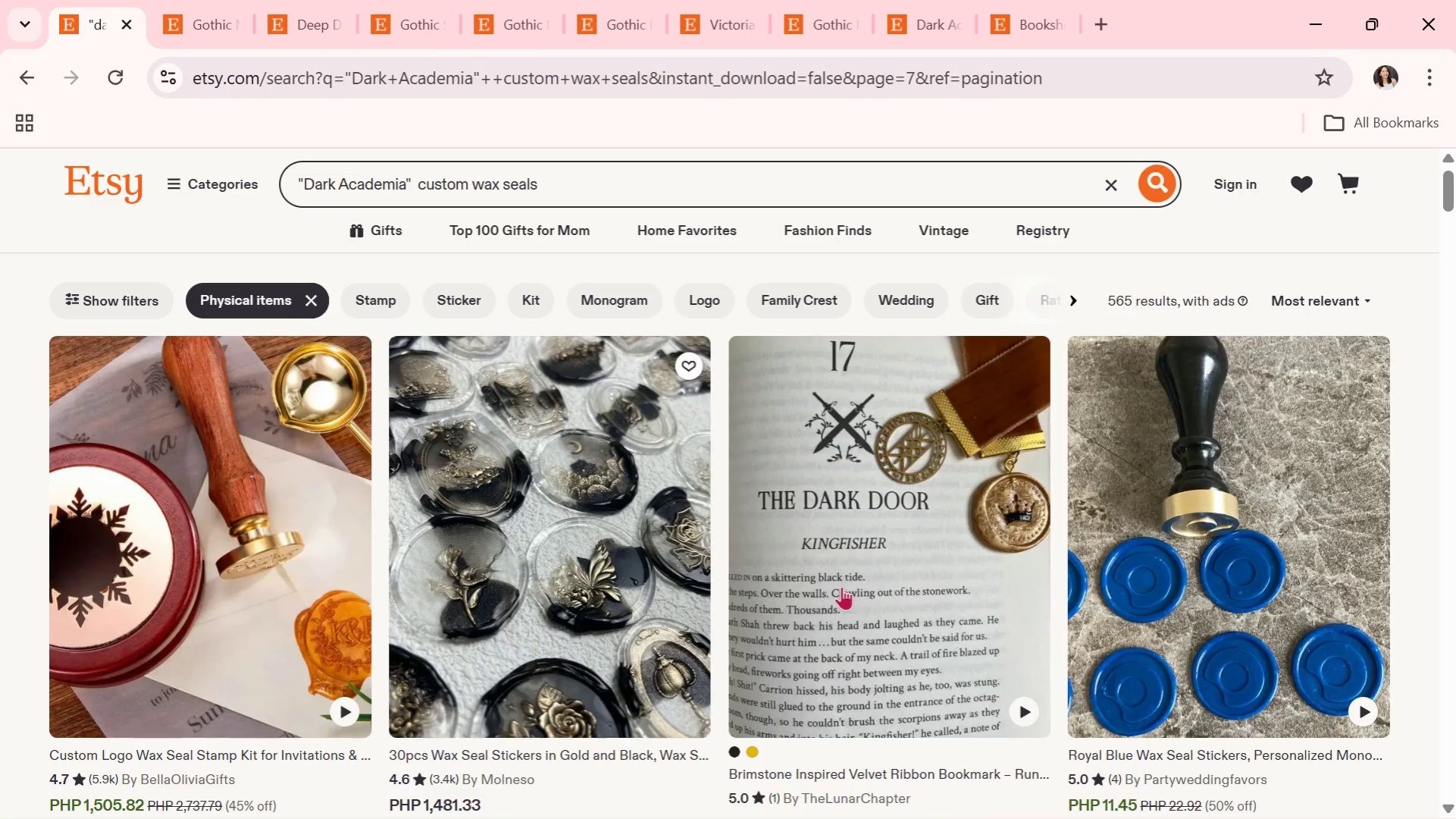 
scroll: coordinate [925, 670], scroll_direction: down, amount: 11.0
 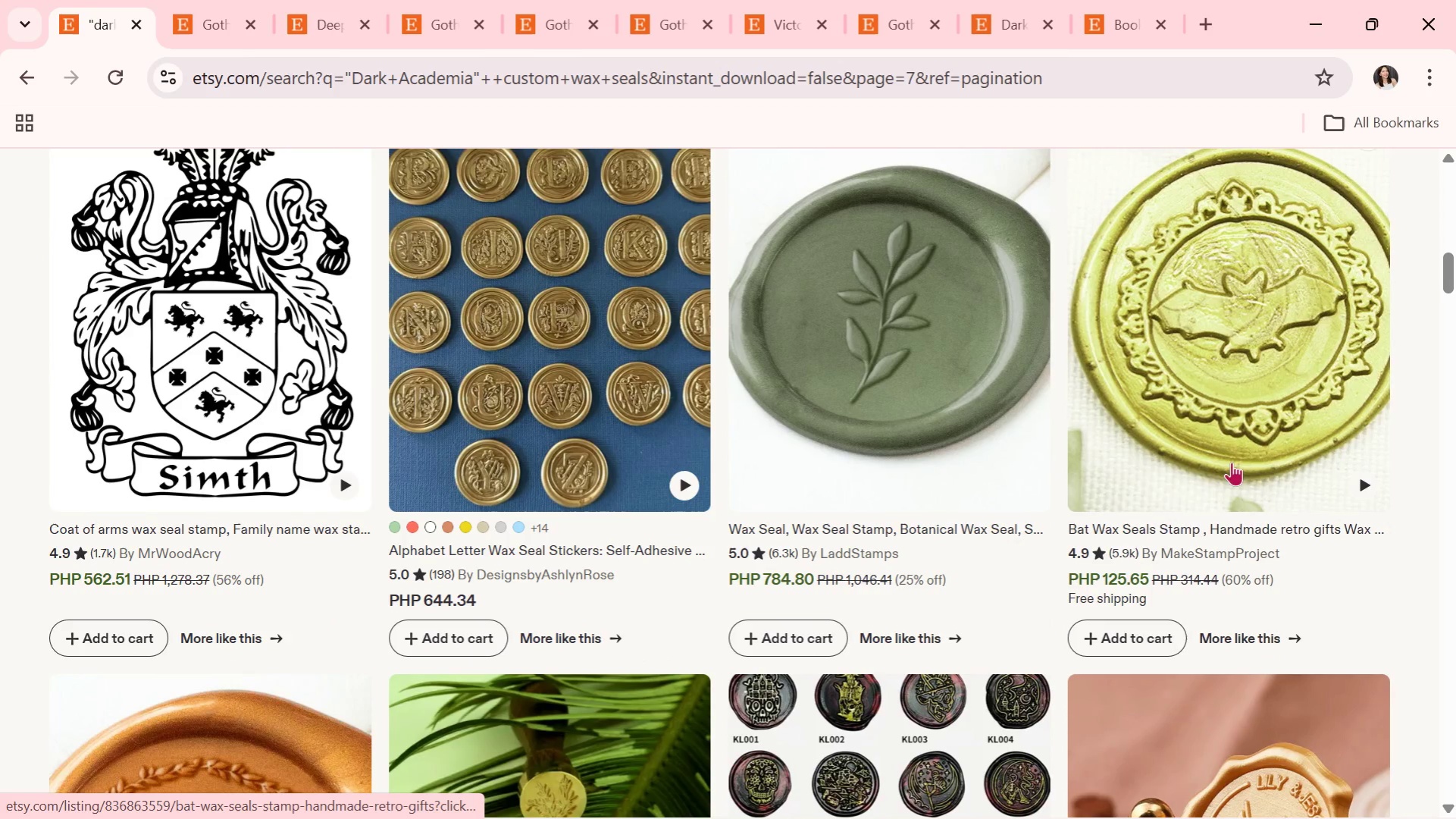 
left_click([1260, 434])
 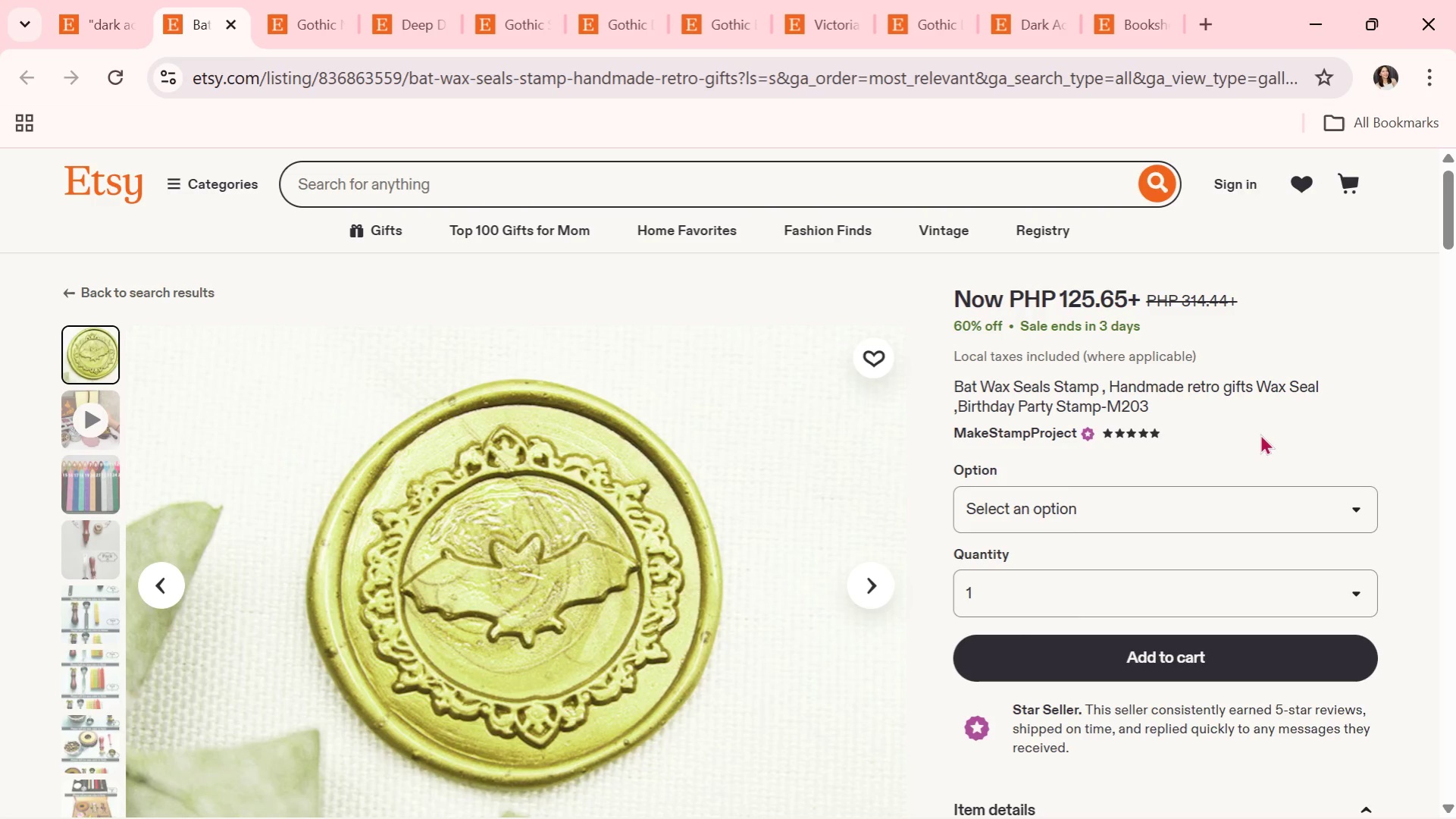 
wait(38.78)
 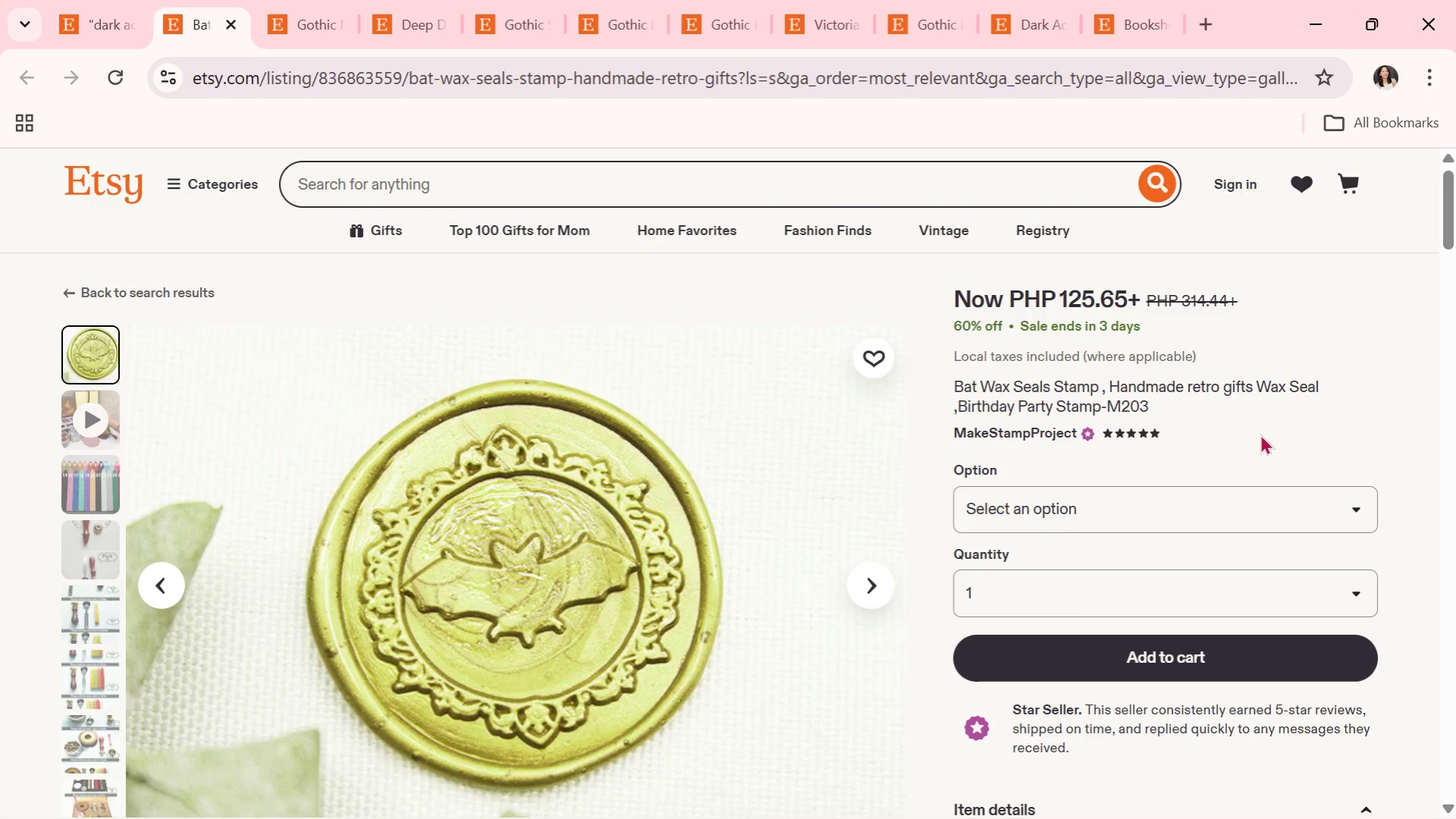 
left_click([877, 586])
 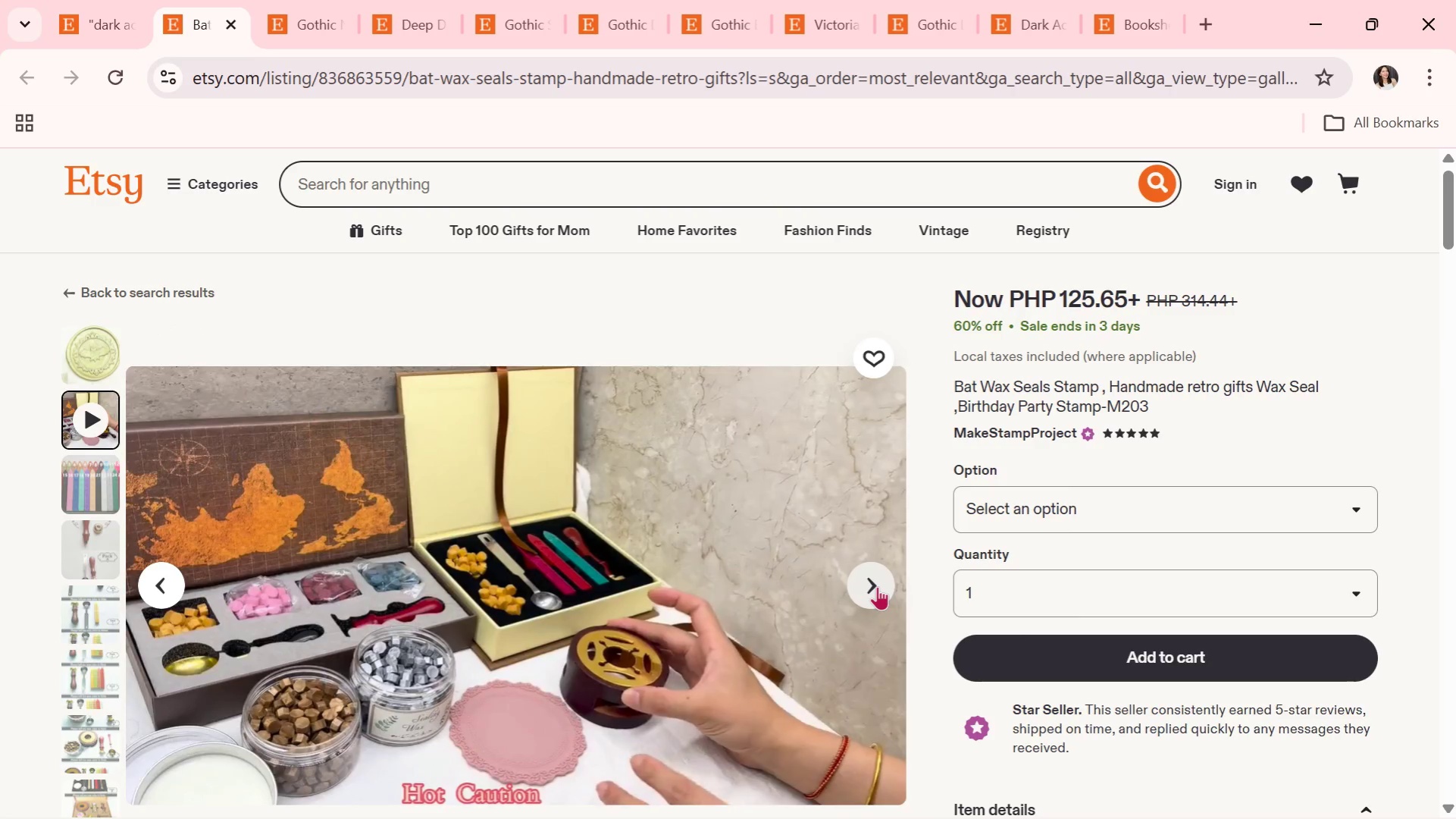 
wait(5.17)
 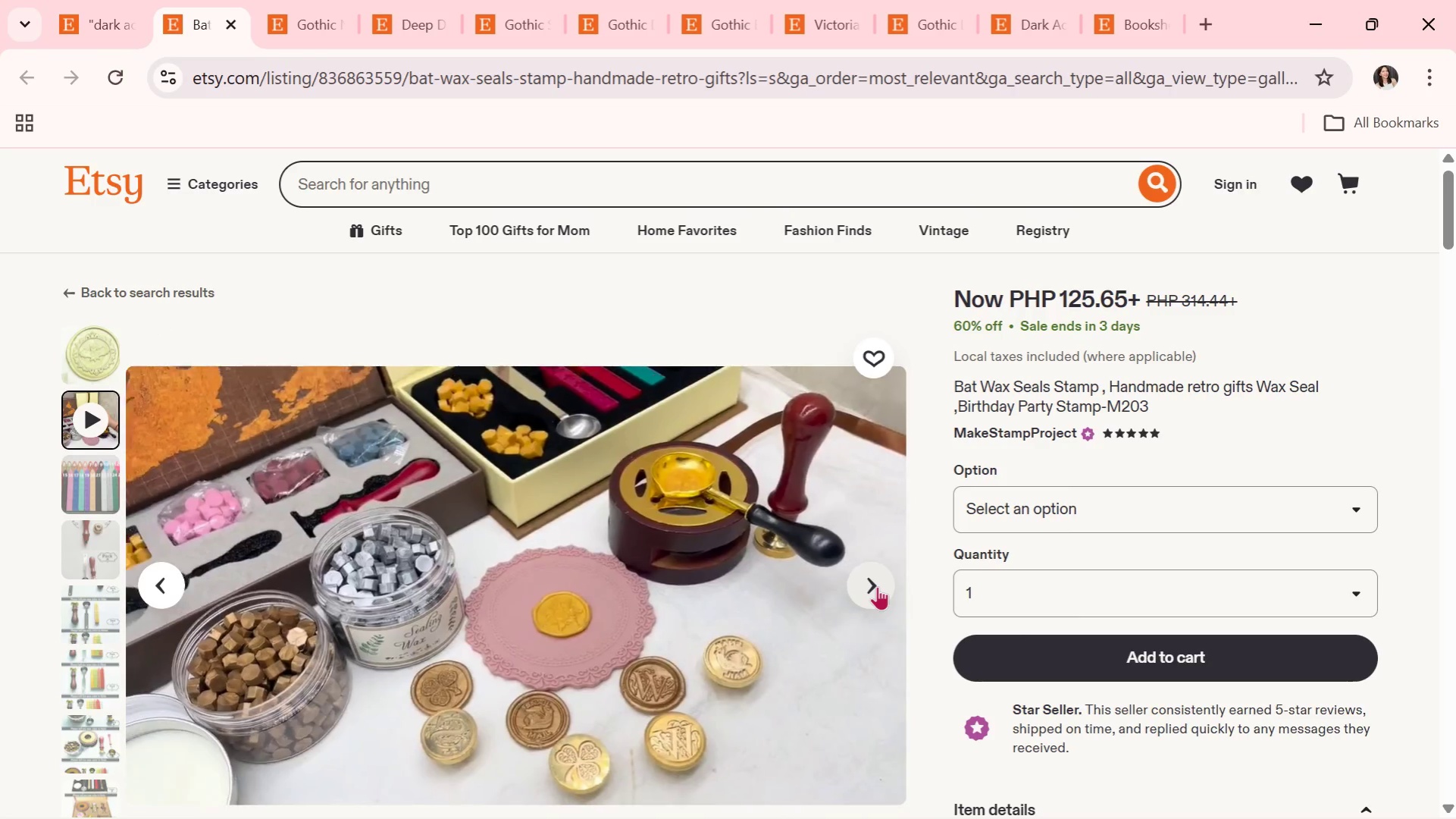 
left_click([877, 586])
 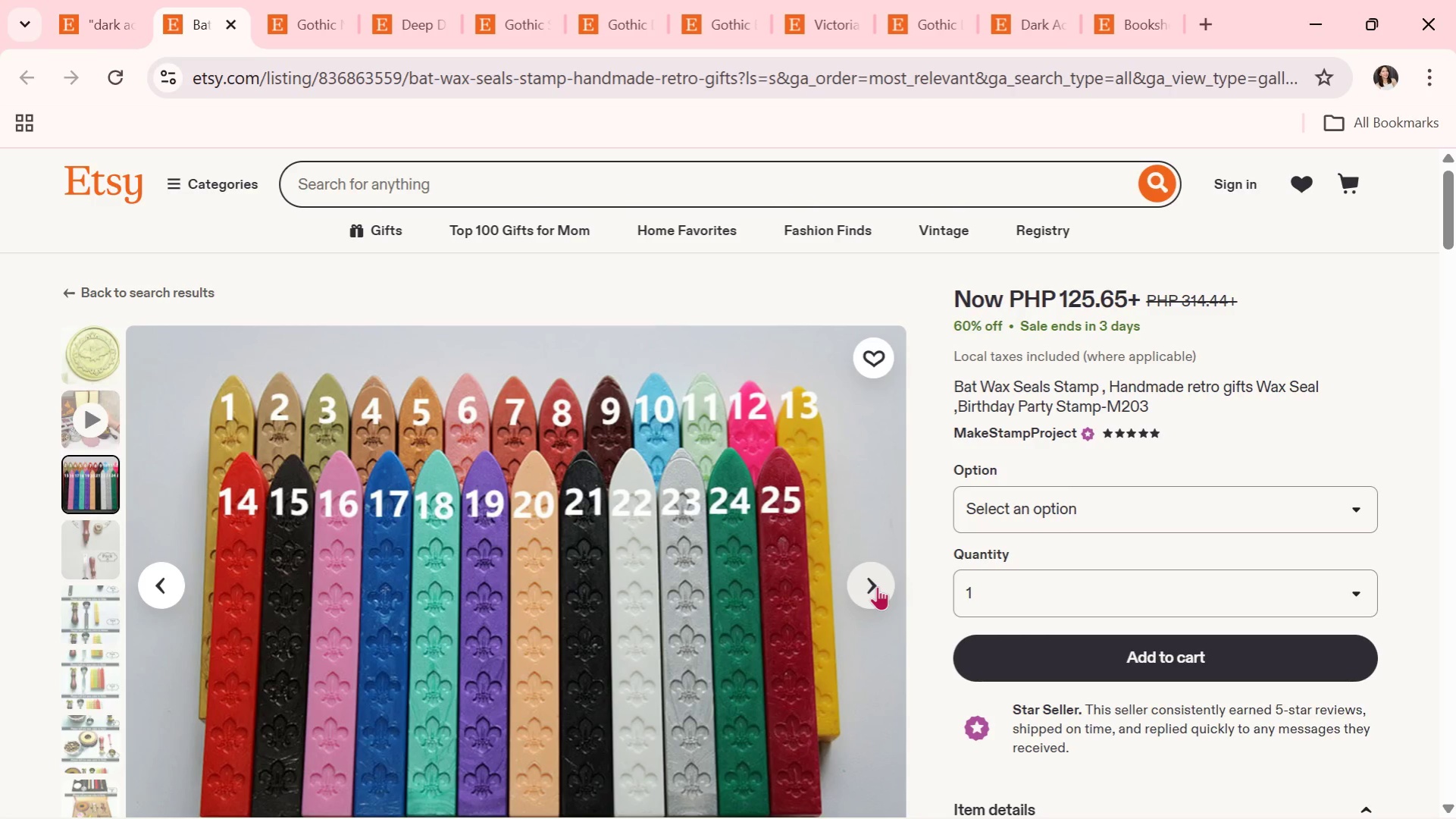 
wait(21.39)
 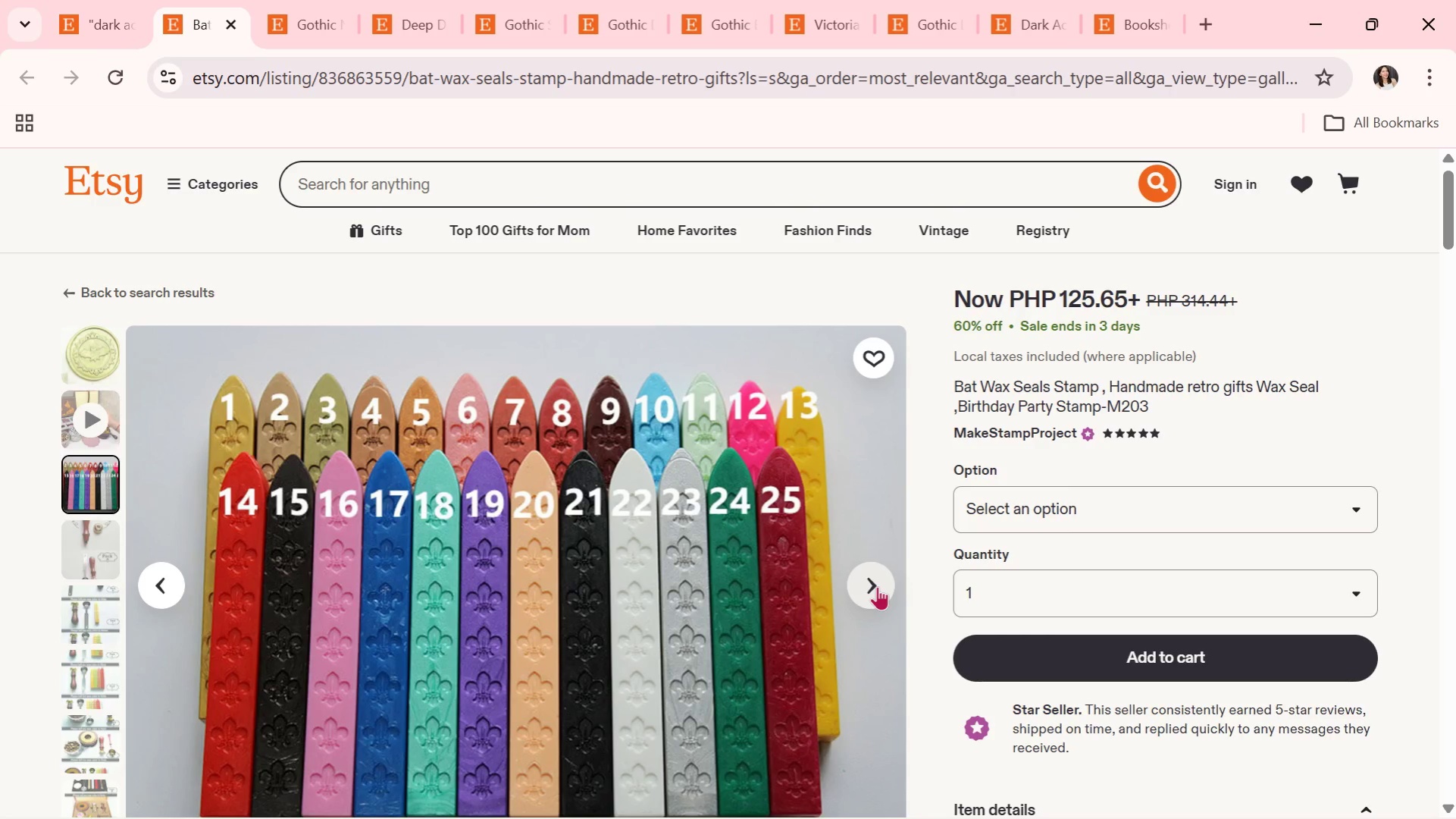 
left_click([875, 588])
 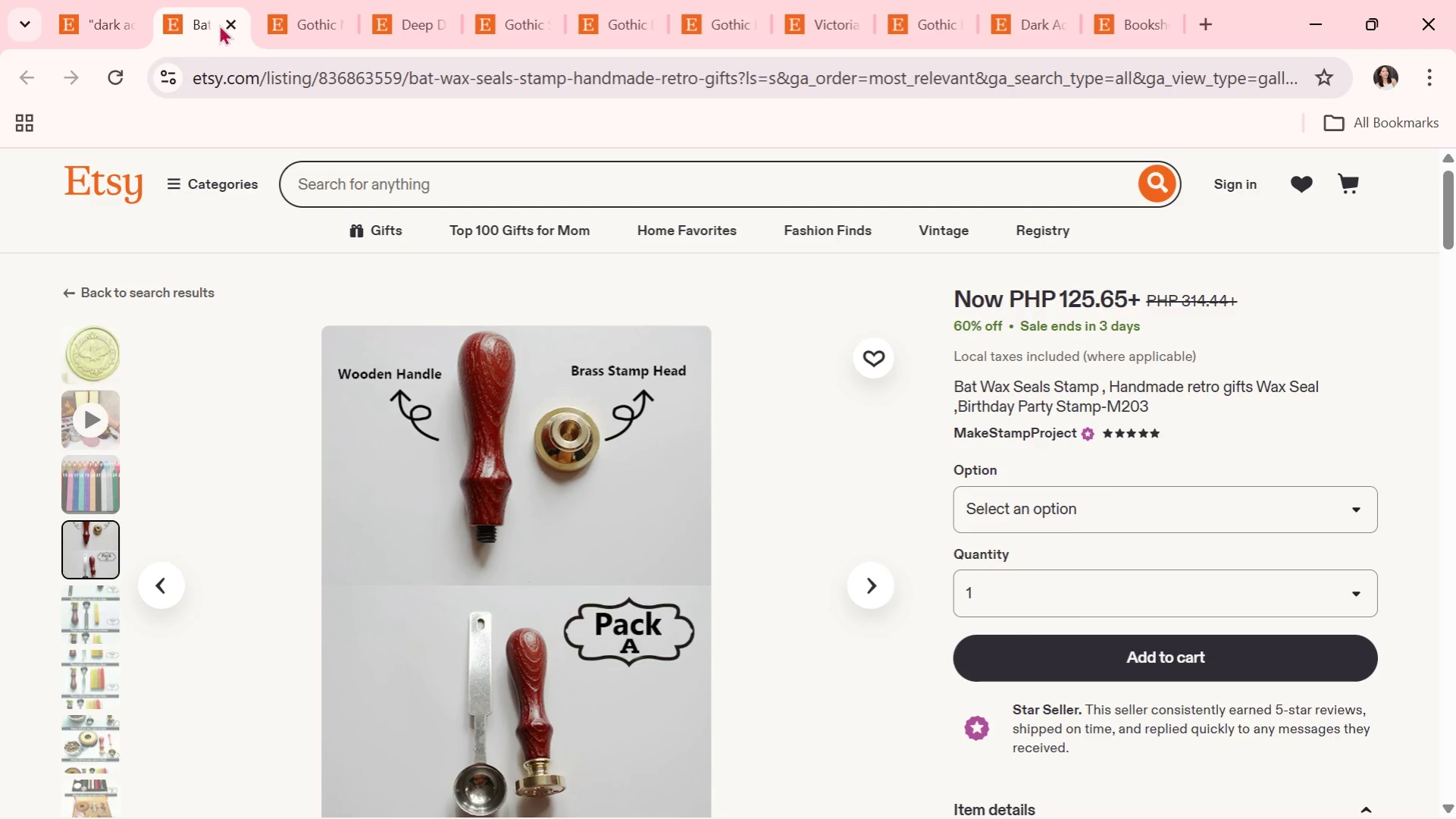 
left_click([237, 20])
 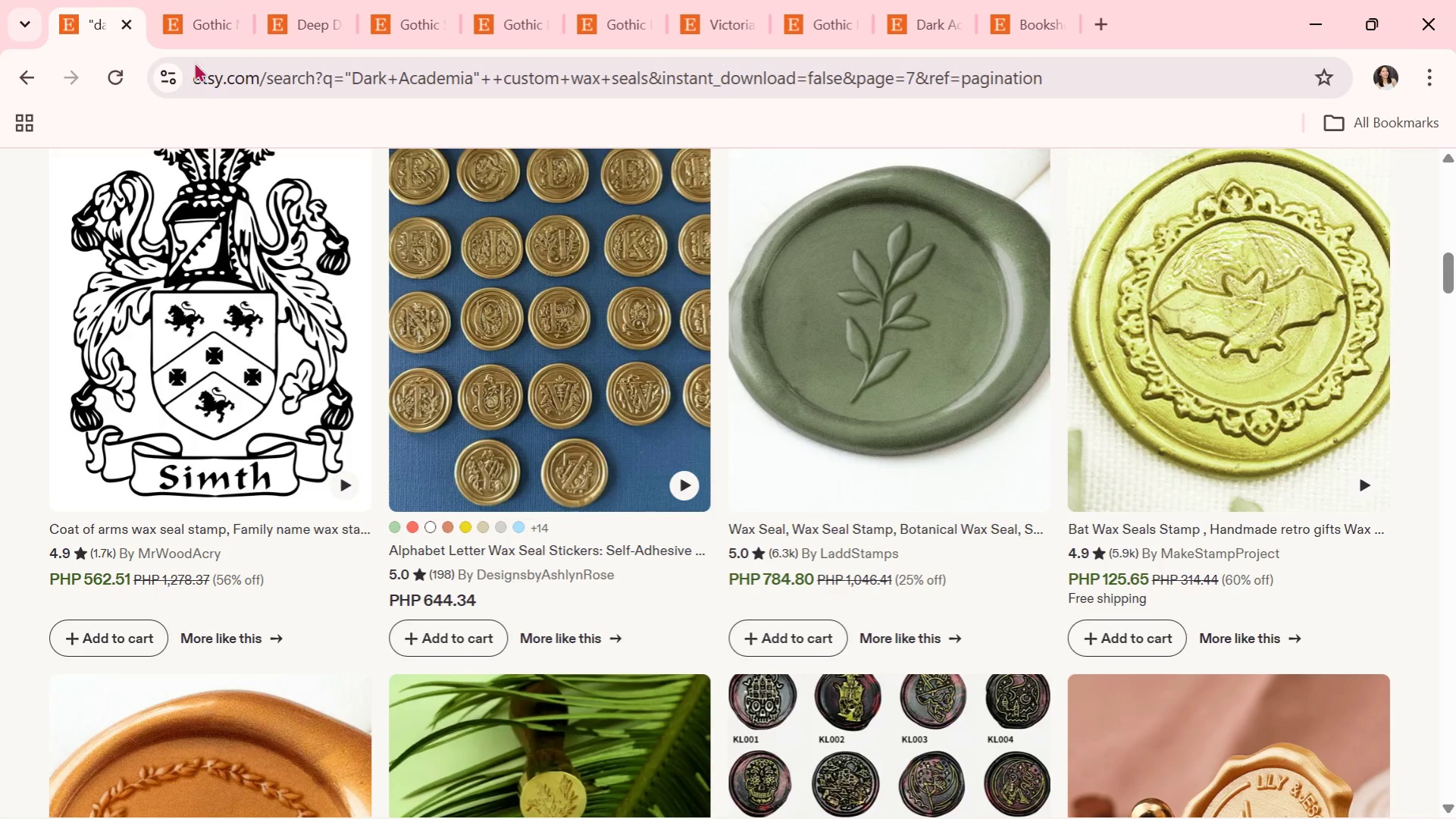 
scroll: coordinate [835, 501], scroll_direction: down, amount: 5.0
 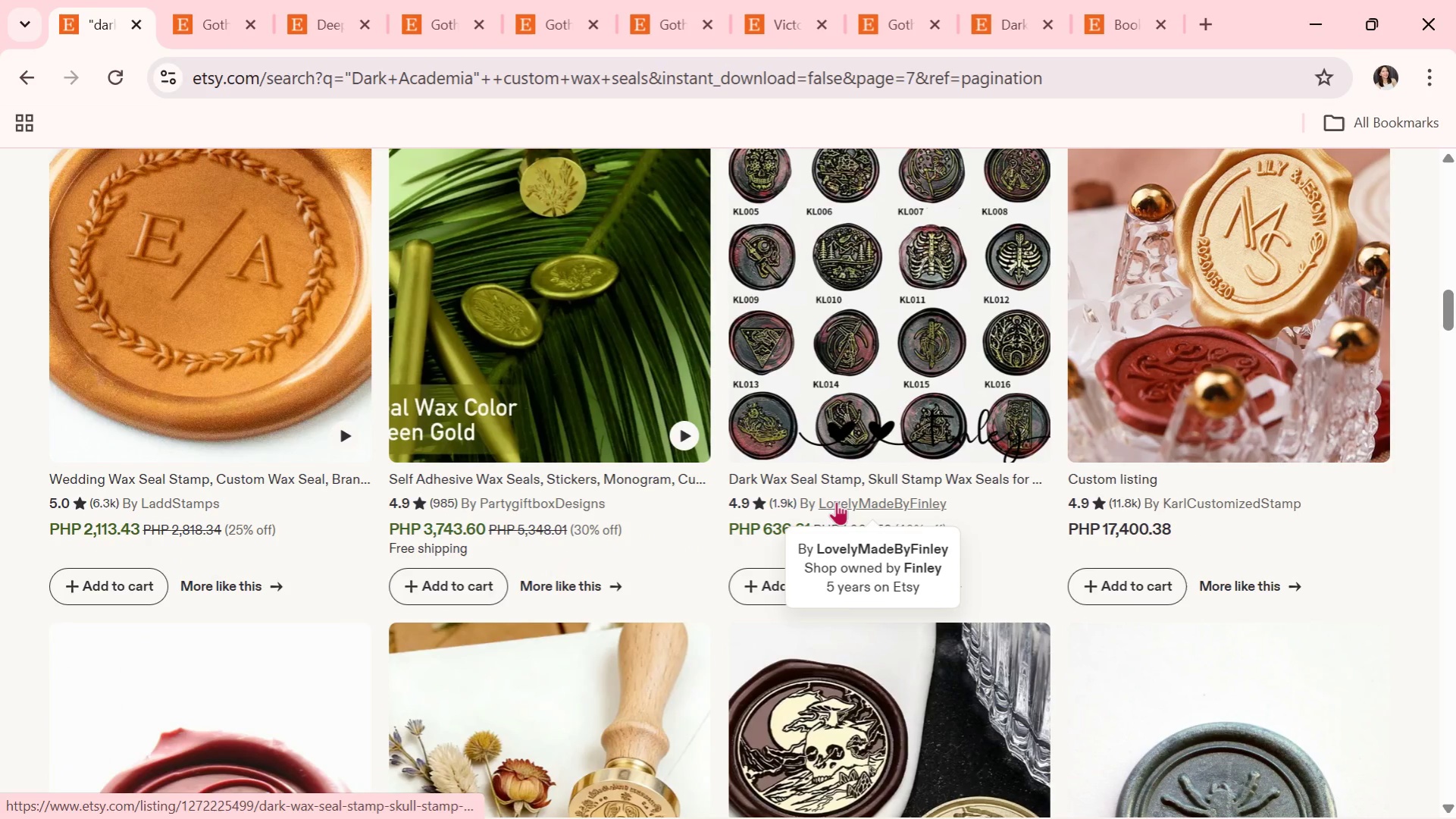 
scroll: coordinate [836, 501], scroll_direction: up, amount: 1.0
 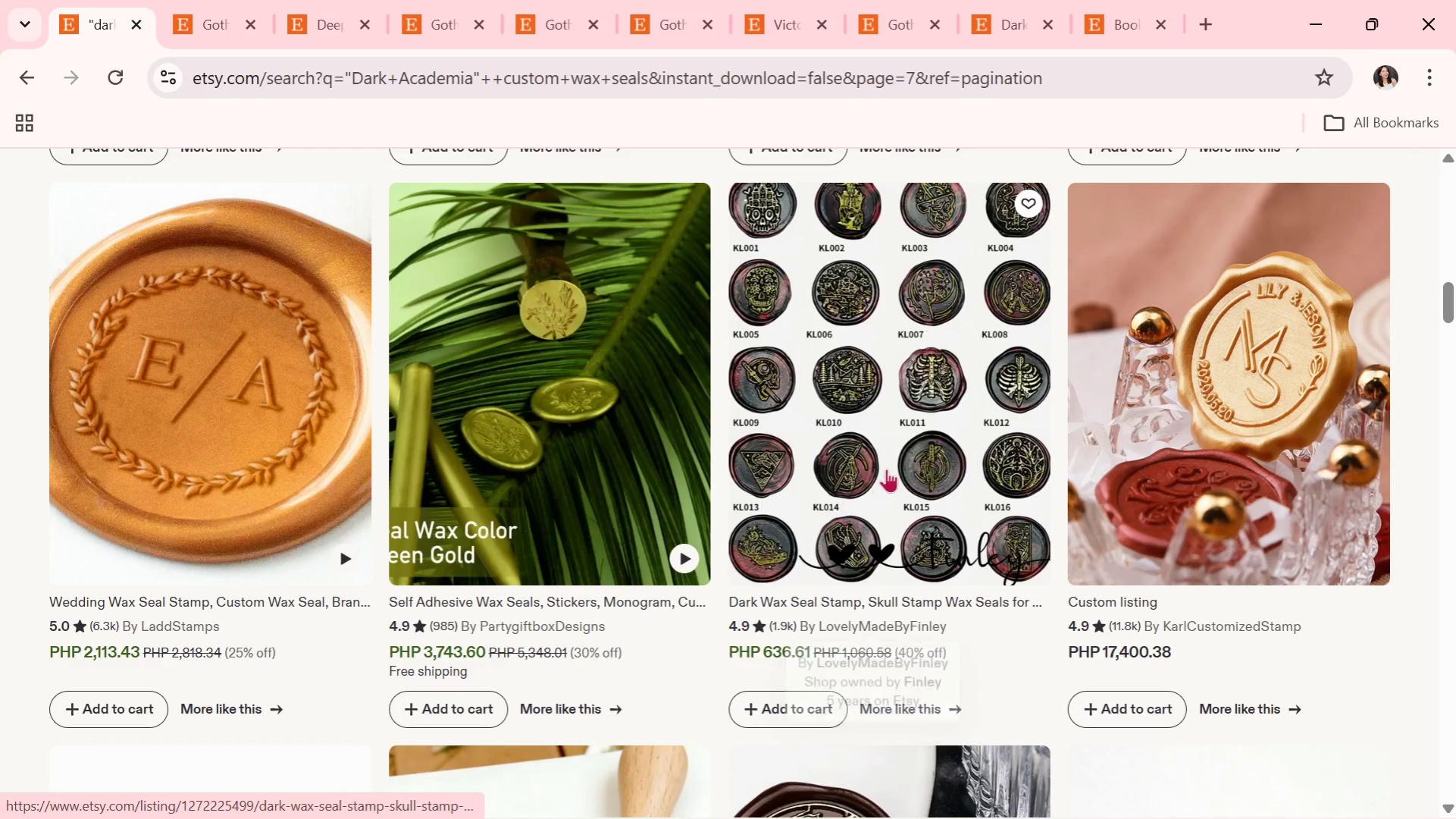 
left_click([886, 469])
 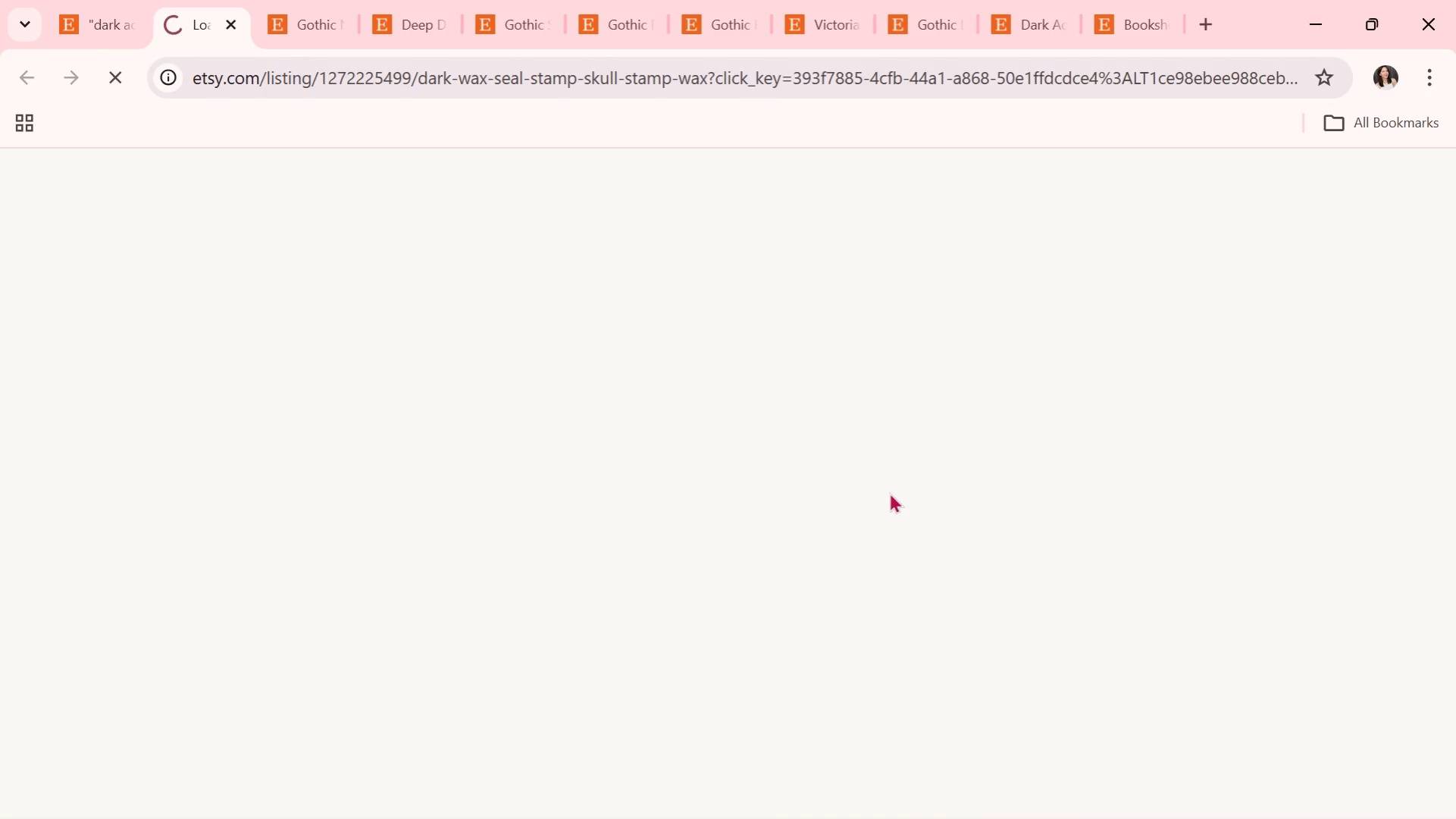 
scroll: coordinate [900, 572], scroll_direction: down, amount: 1.0
 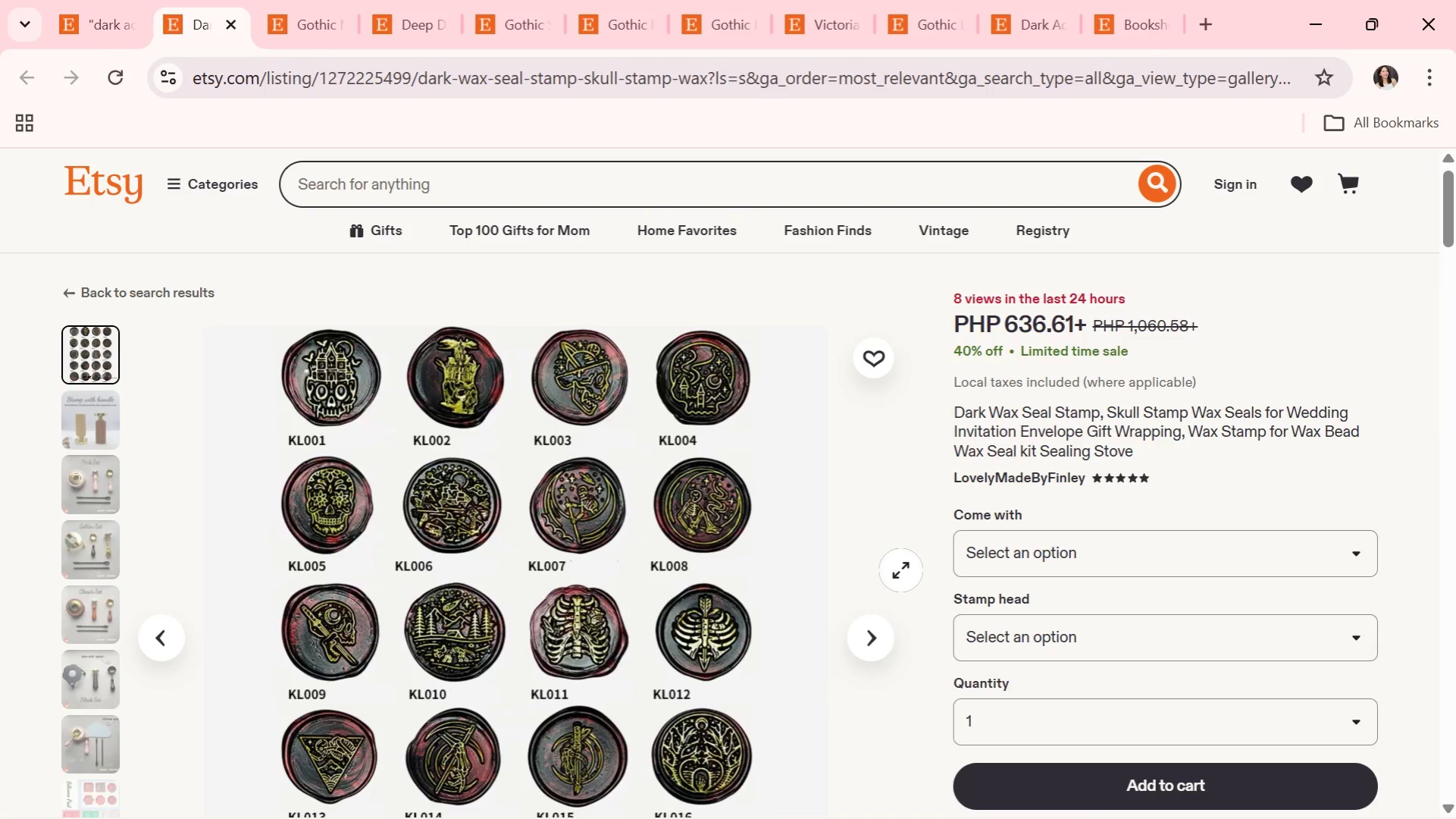 
wait(6.32)
 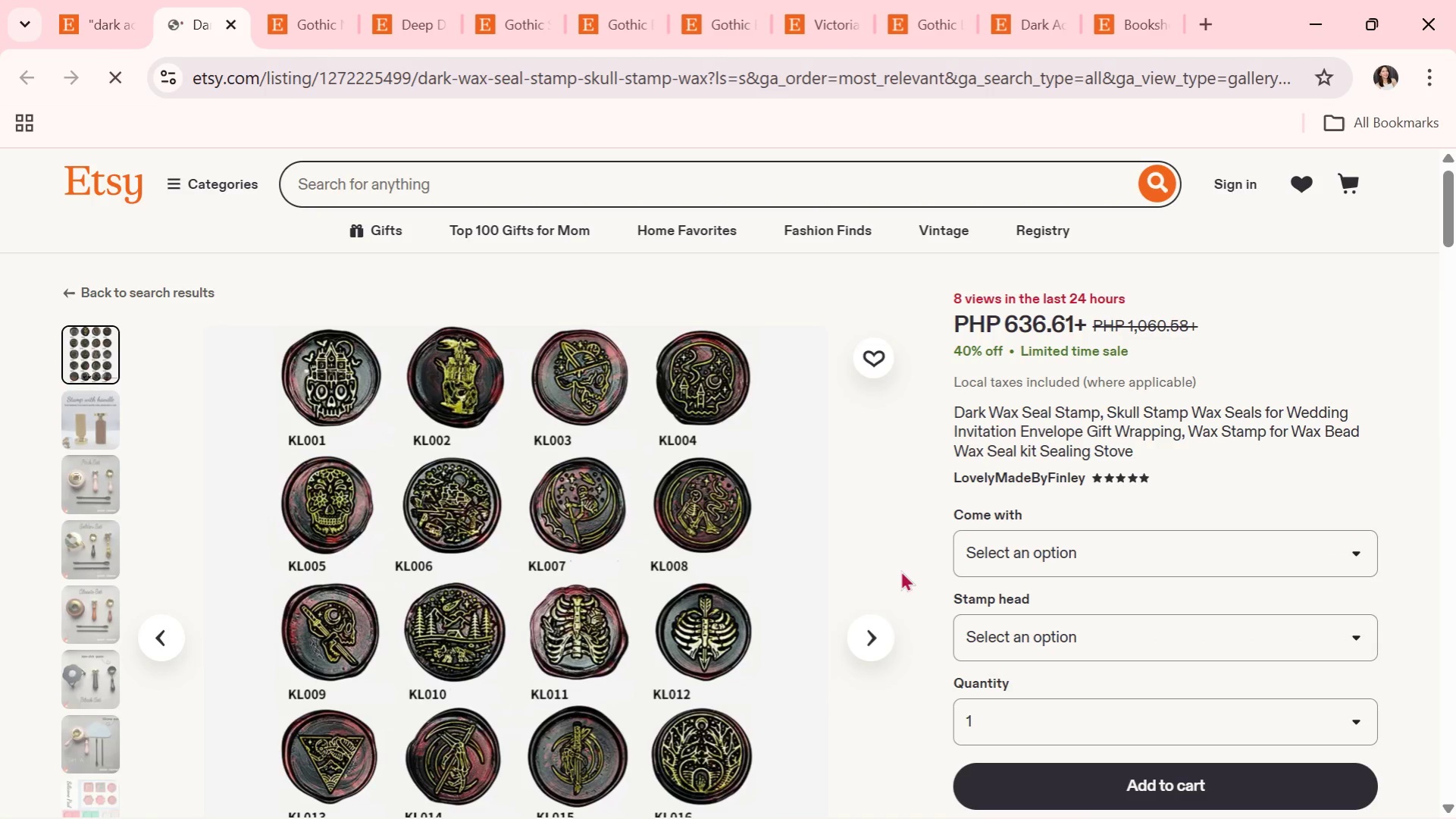 
scroll: coordinate [1014, 680], scroll_direction: down, amount: 2.0
 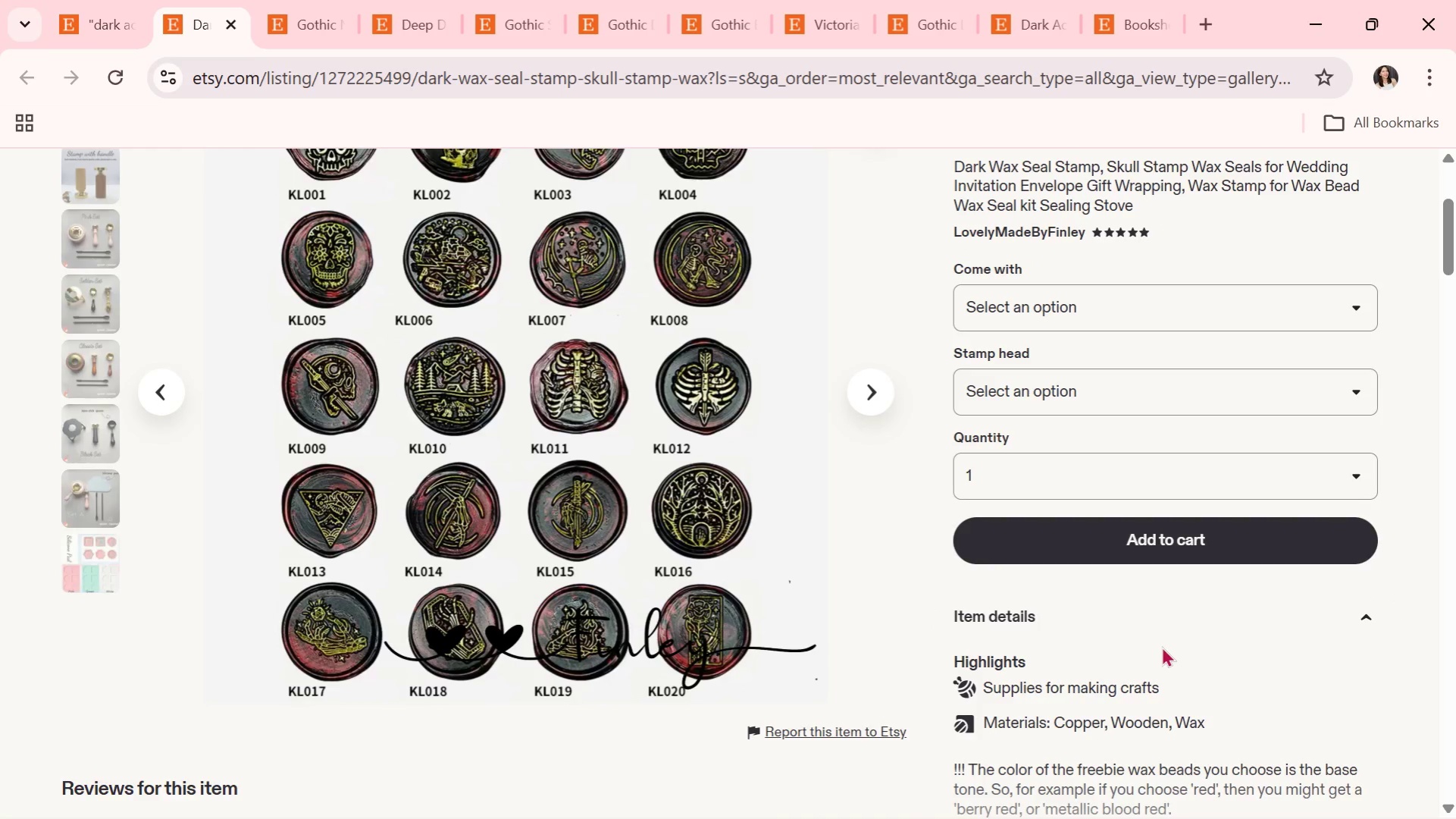 
wait(8.41)
 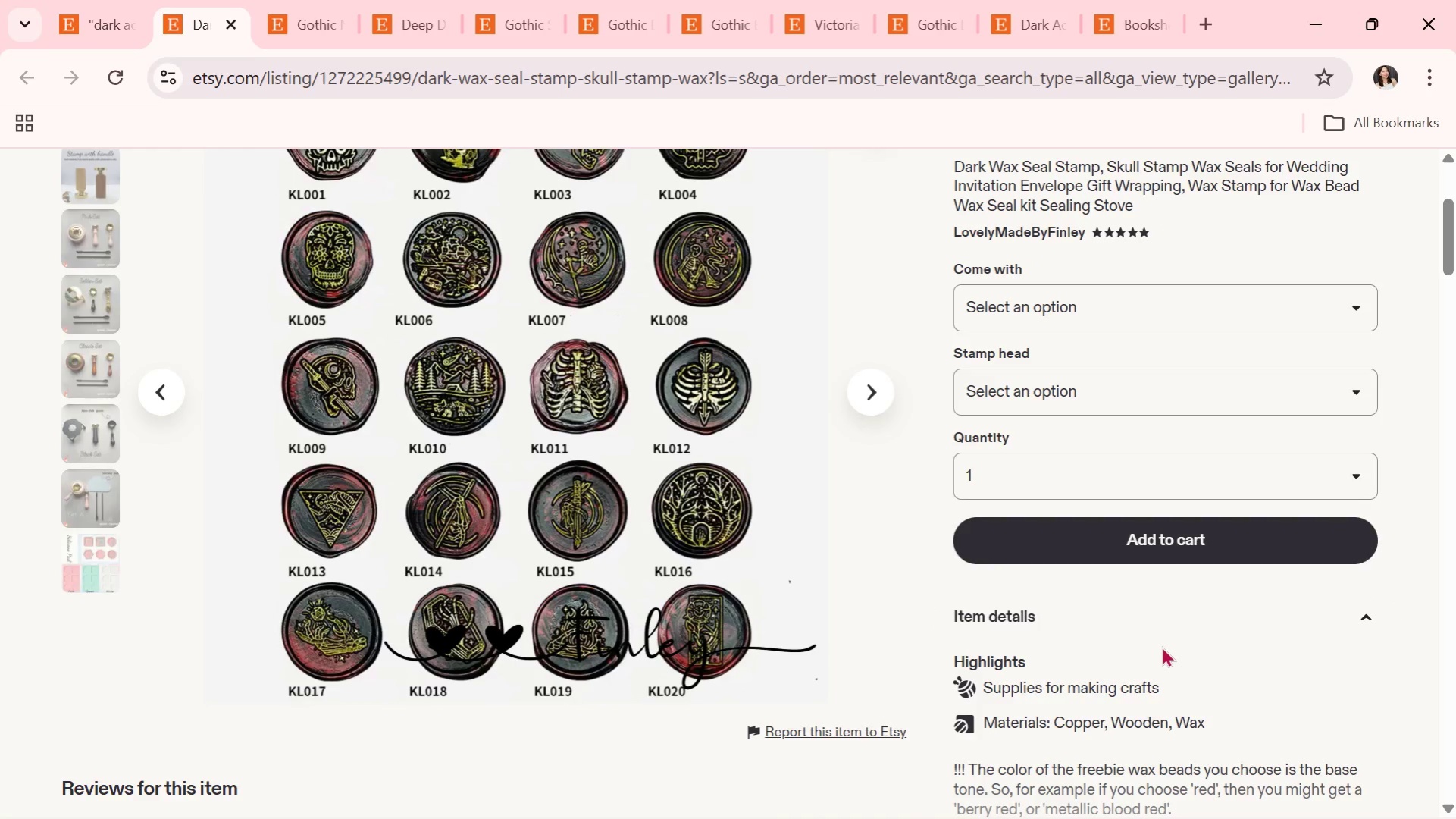 
left_click([859, 400])
 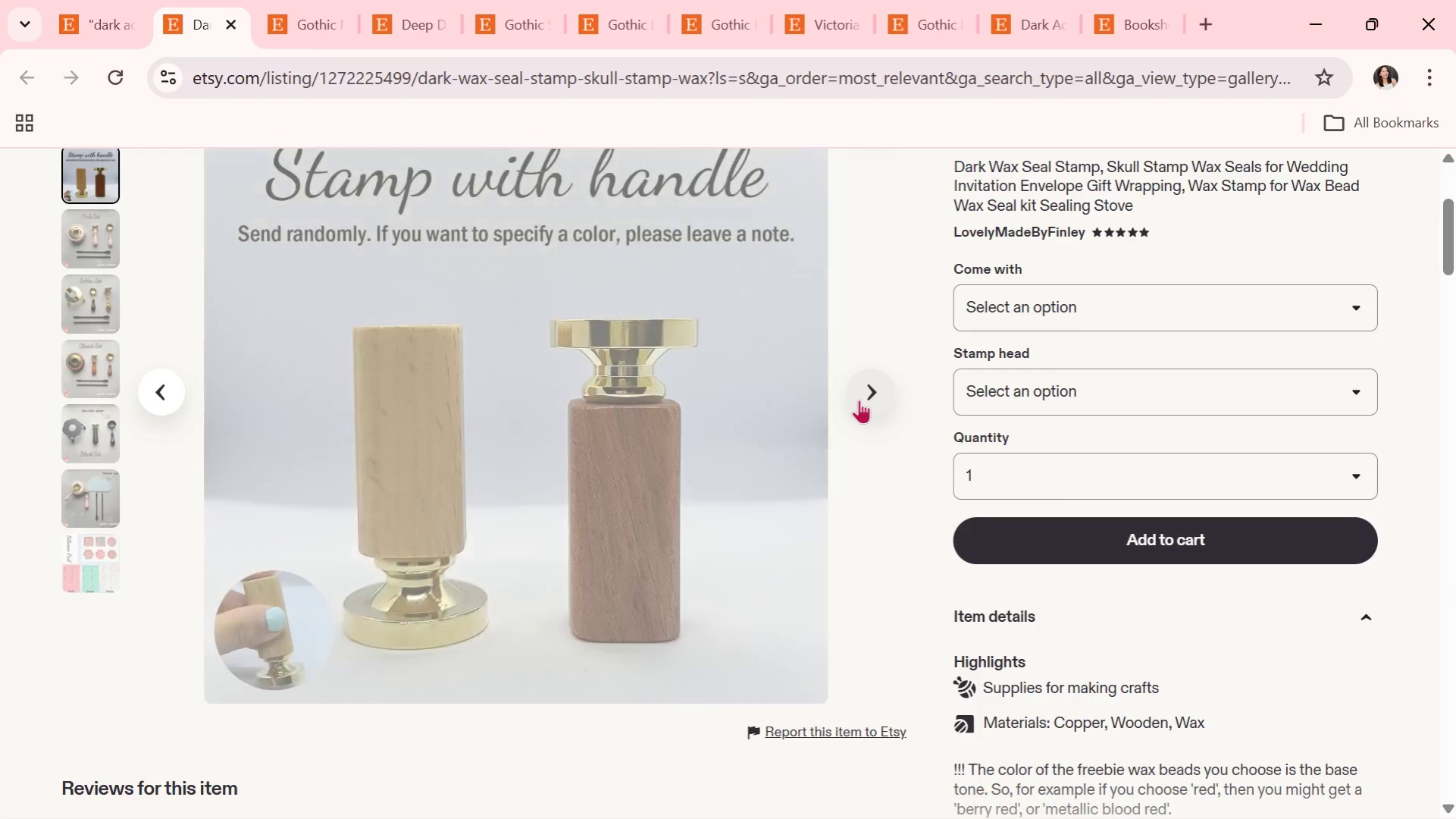 
scroll: coordinate [859, 400], scroll_direction: up, amount: 1.0
 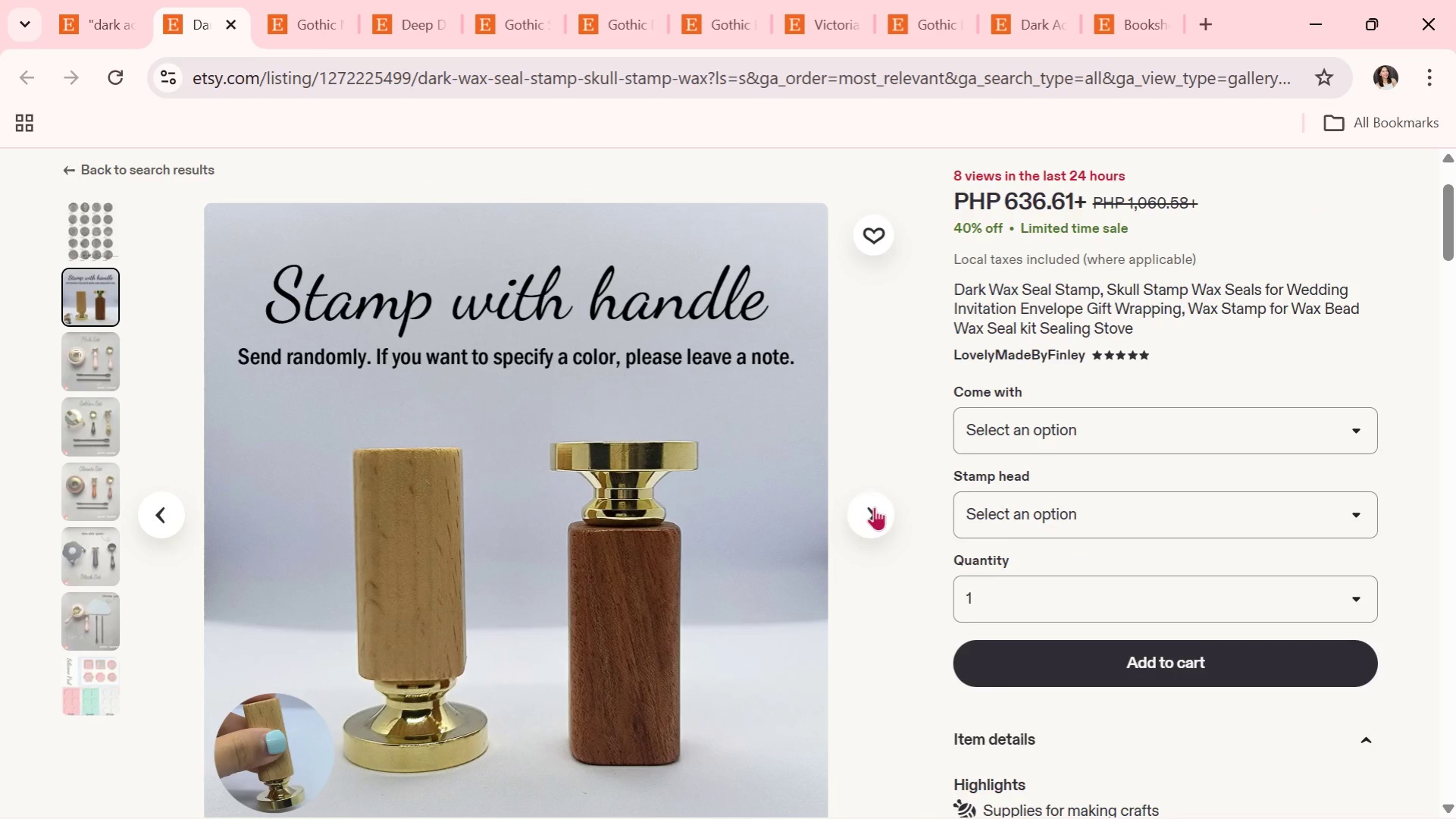 
left_click([877, 510])
 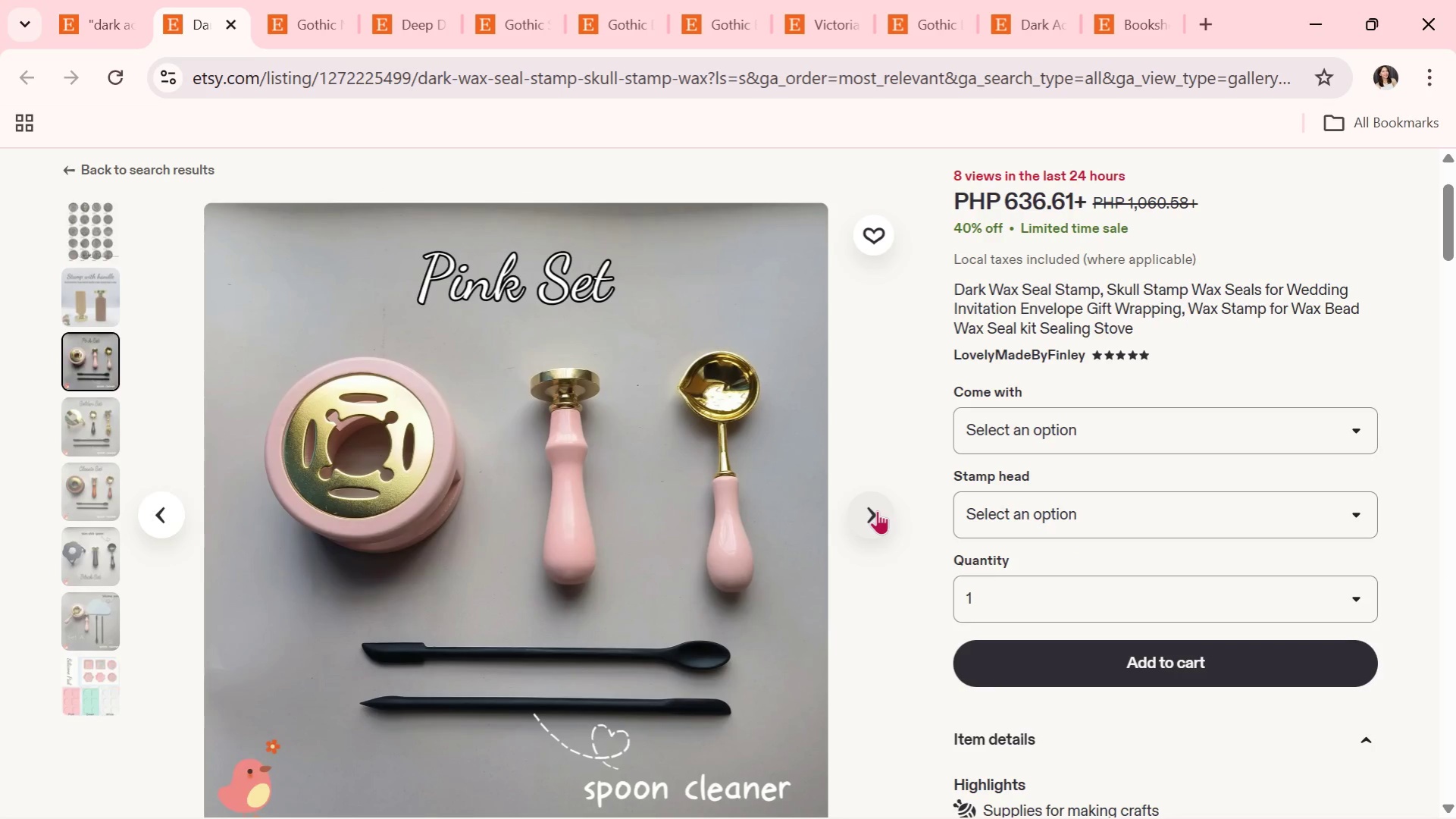 
left_click([877, 510])
 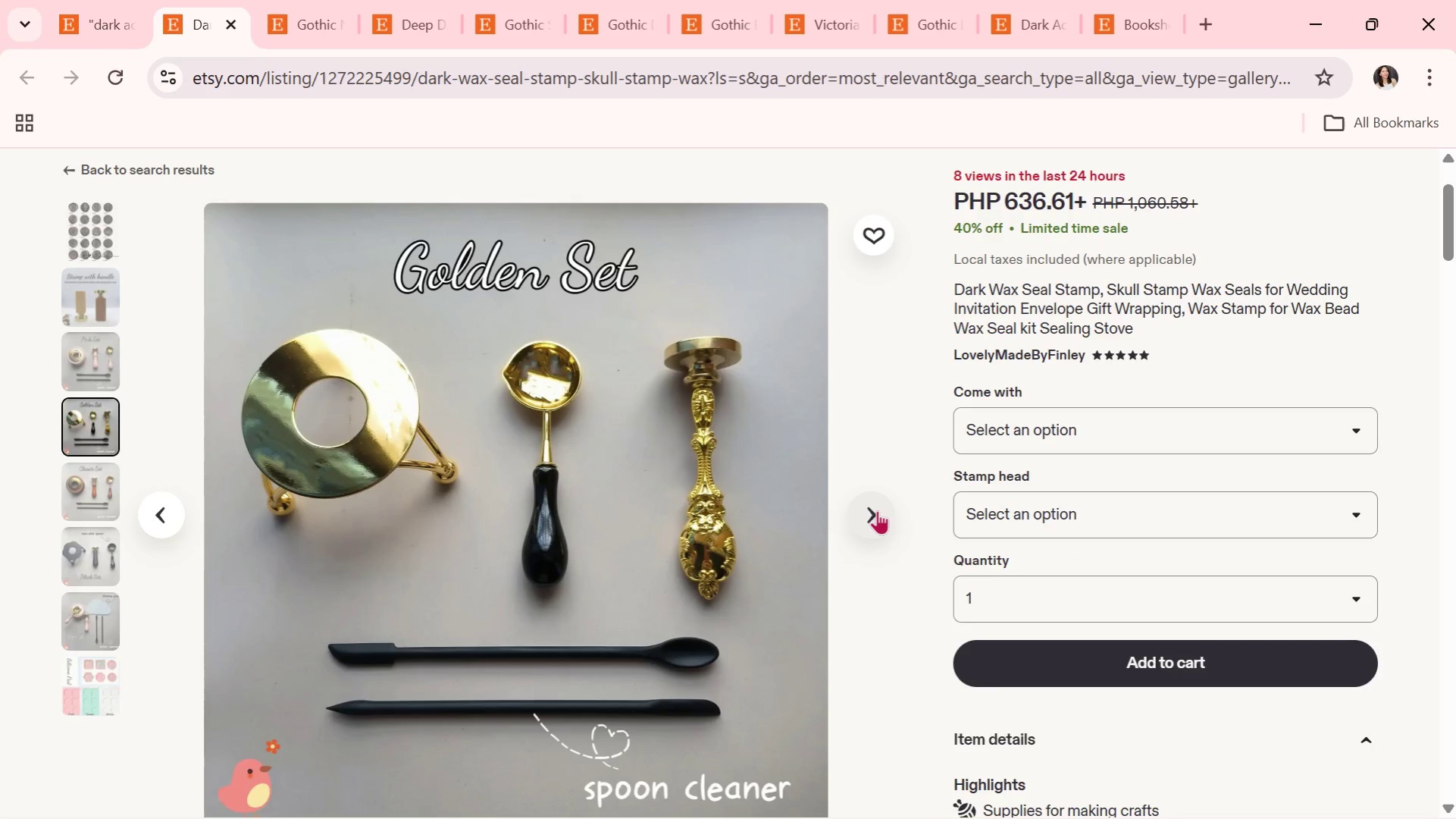 
left_click([877, 510])
 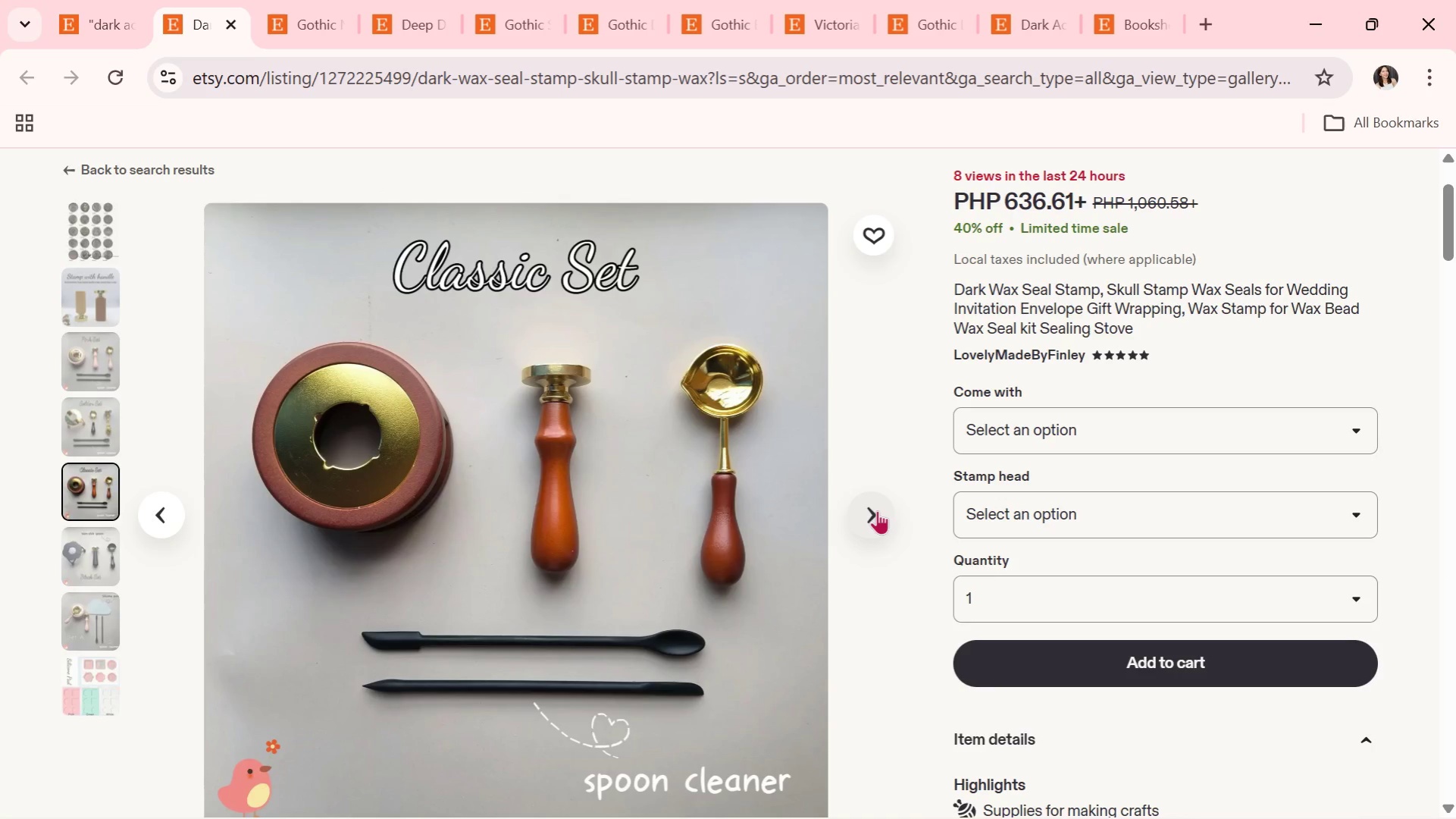 
left_click([877, 510])
 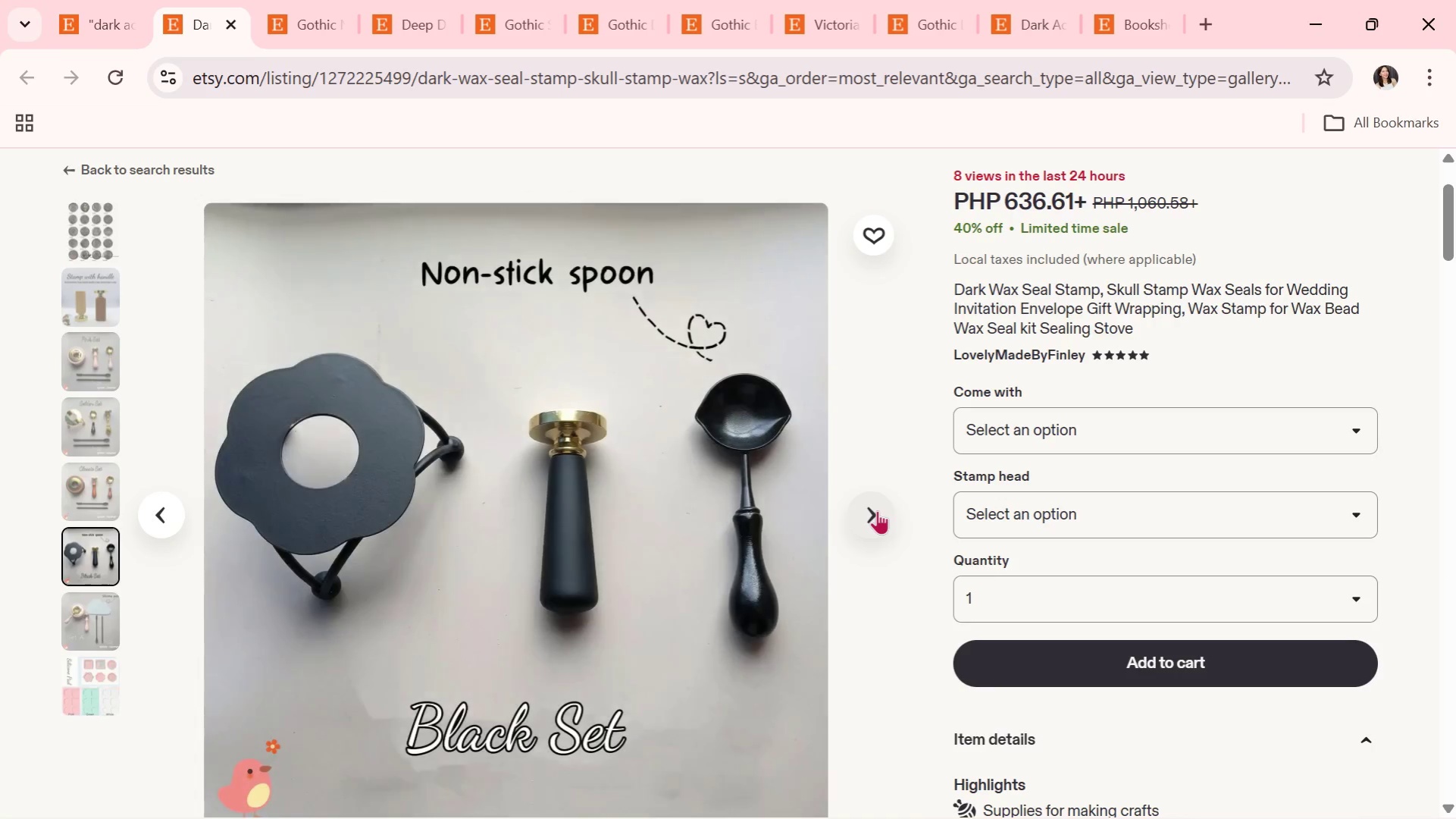 
left_click([877, 510])
 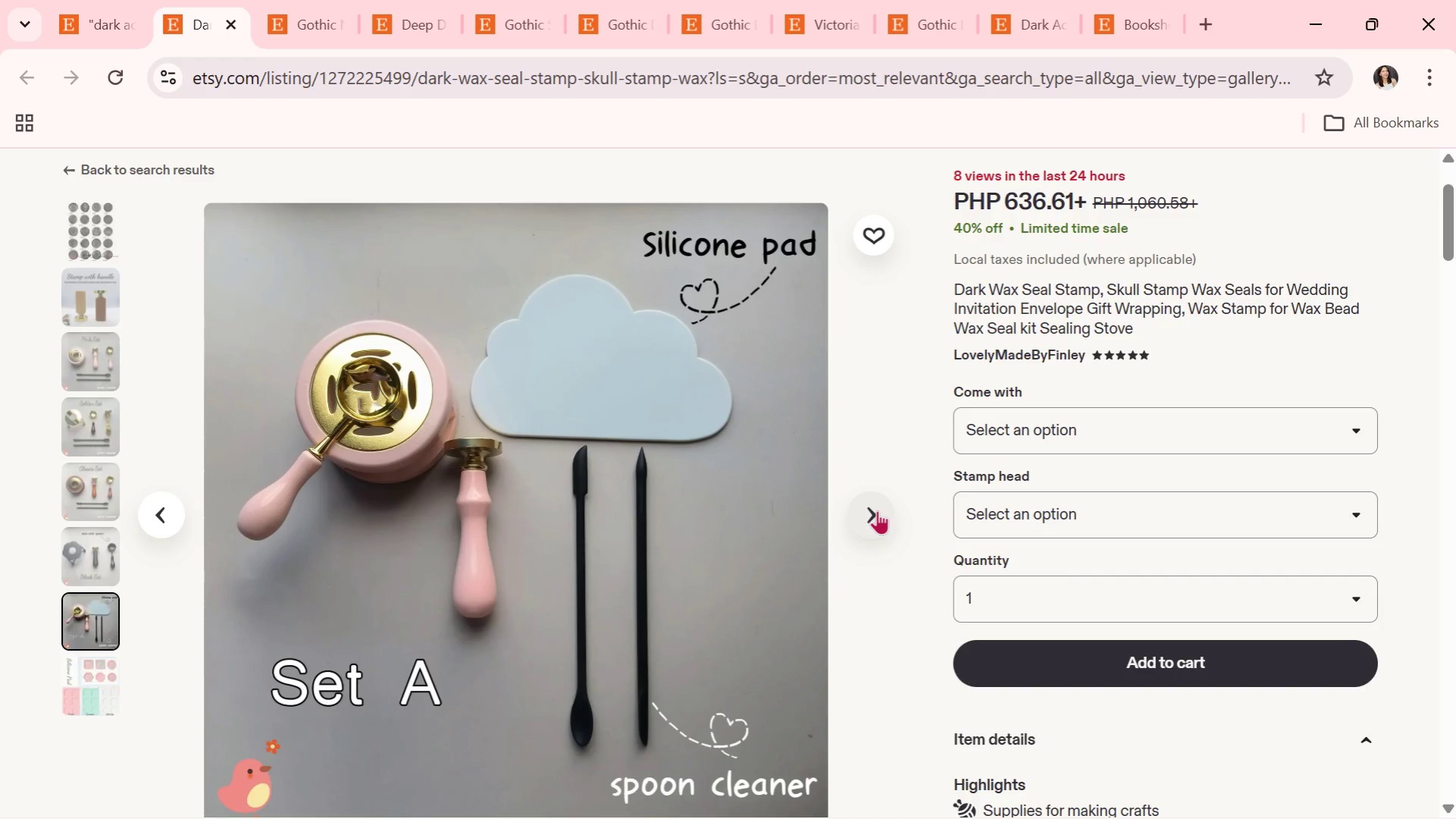 
wait(5.42)
 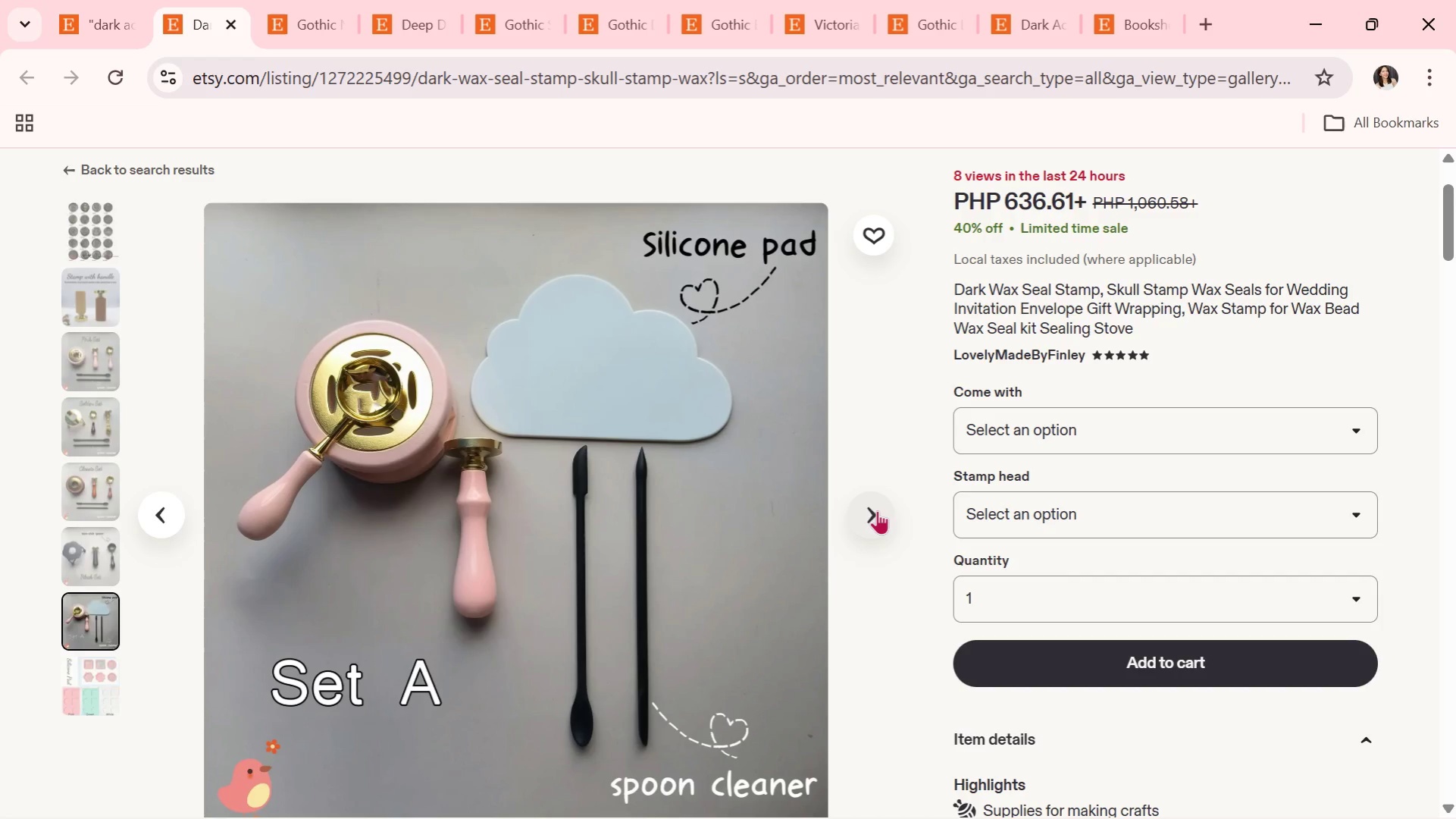 
left_click([877, 510])
 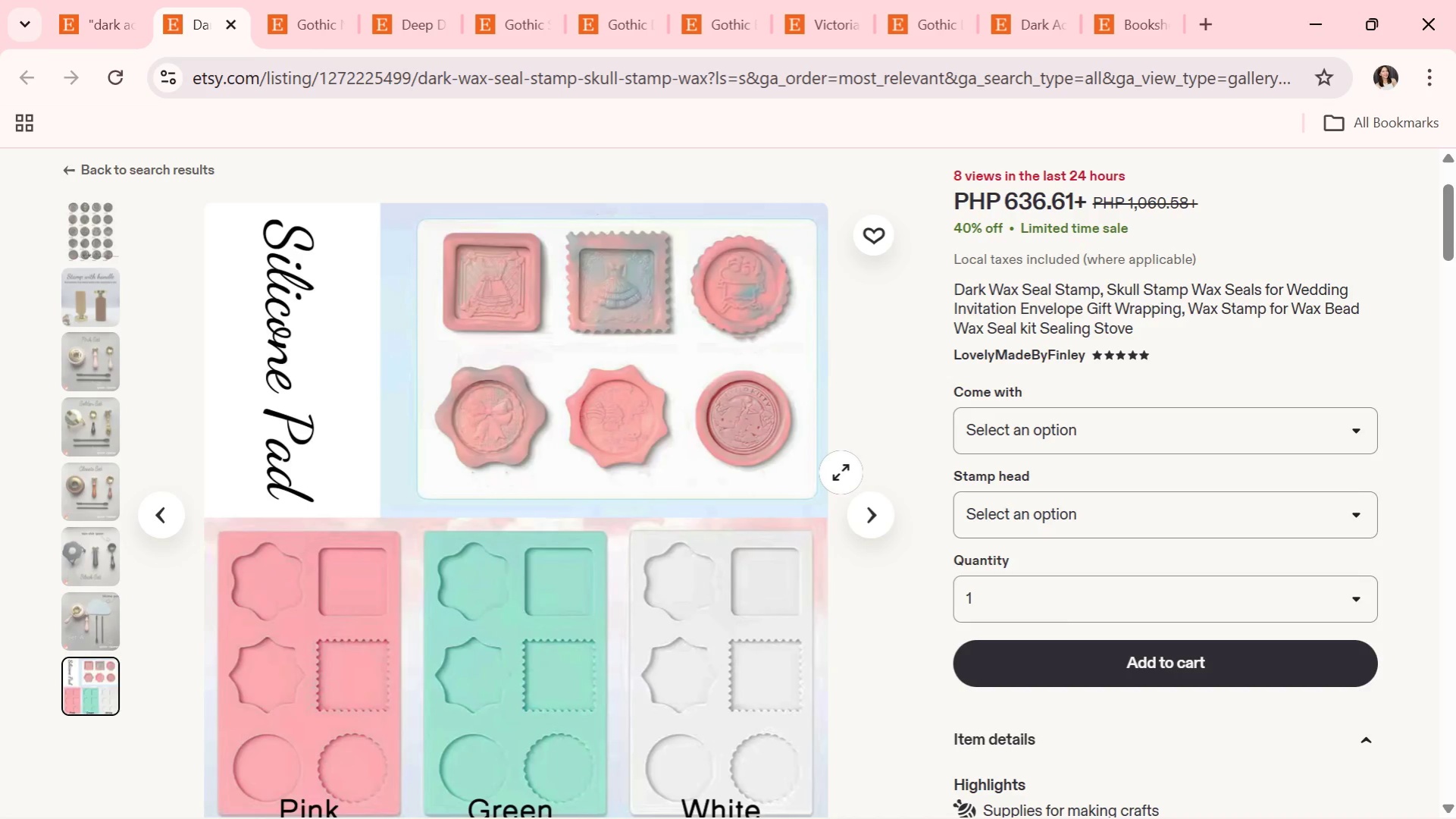 
left_click([841, 472])
 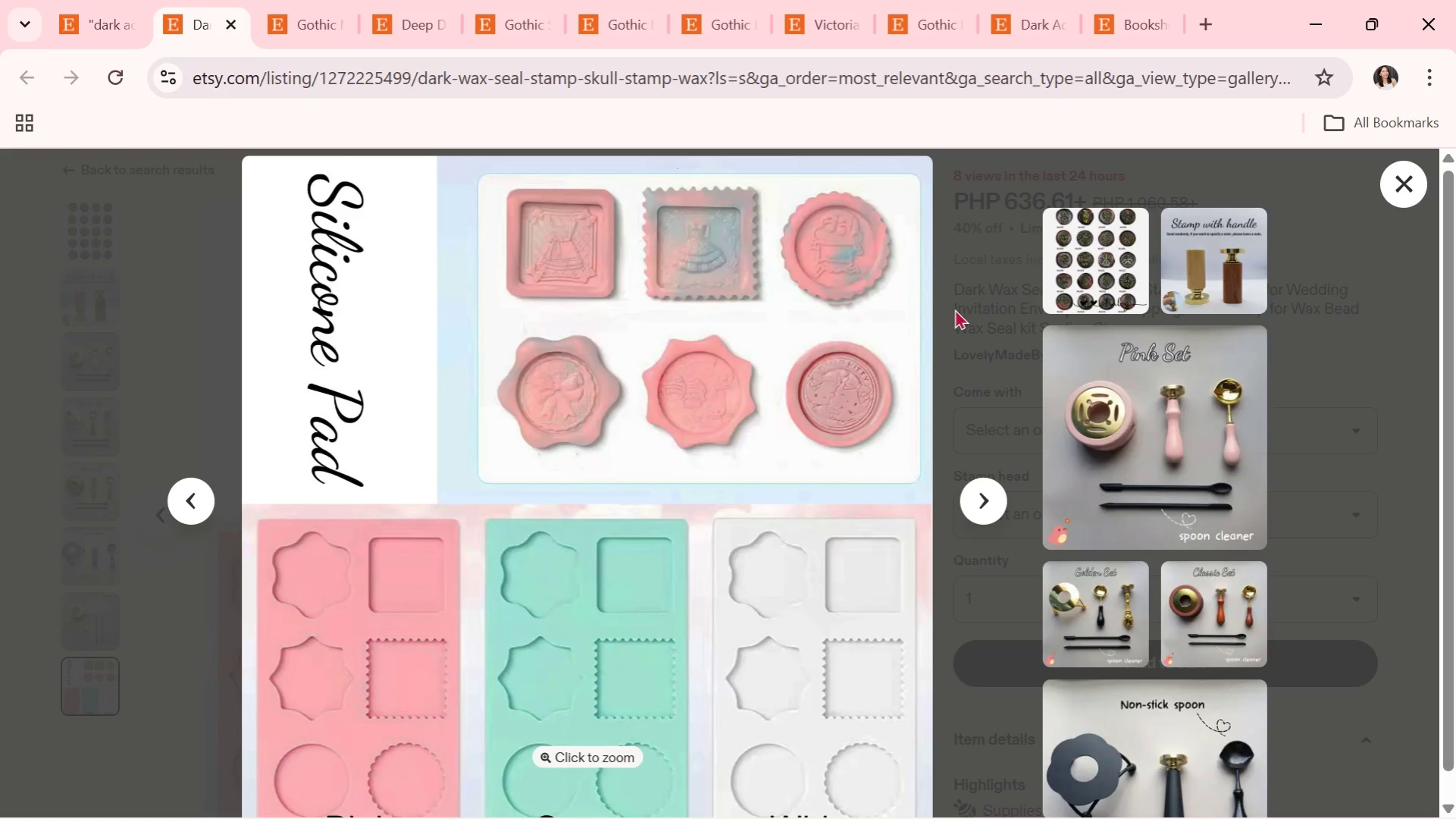 
left_click([980, 301])
 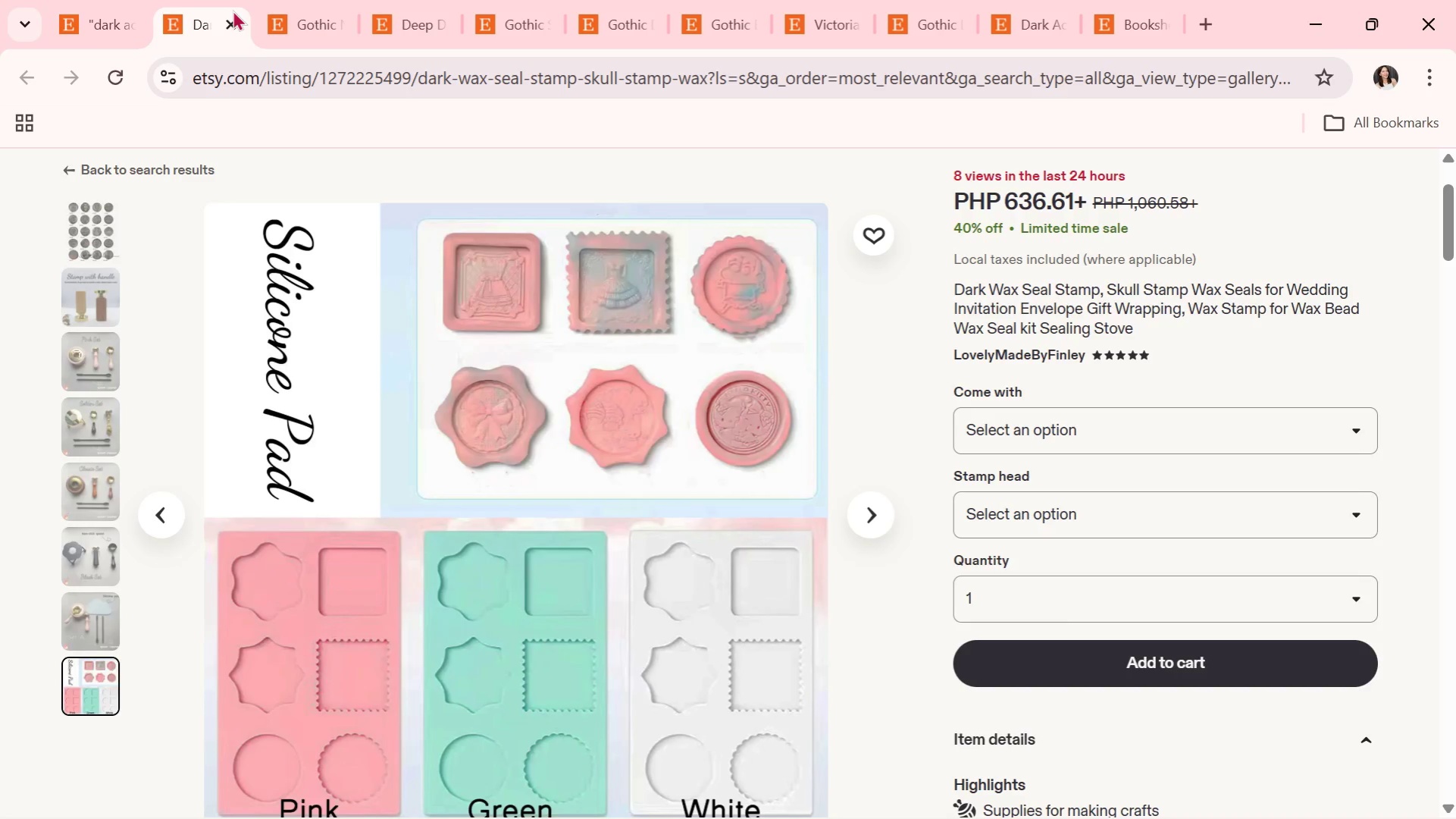 
double_click([229, 18])
 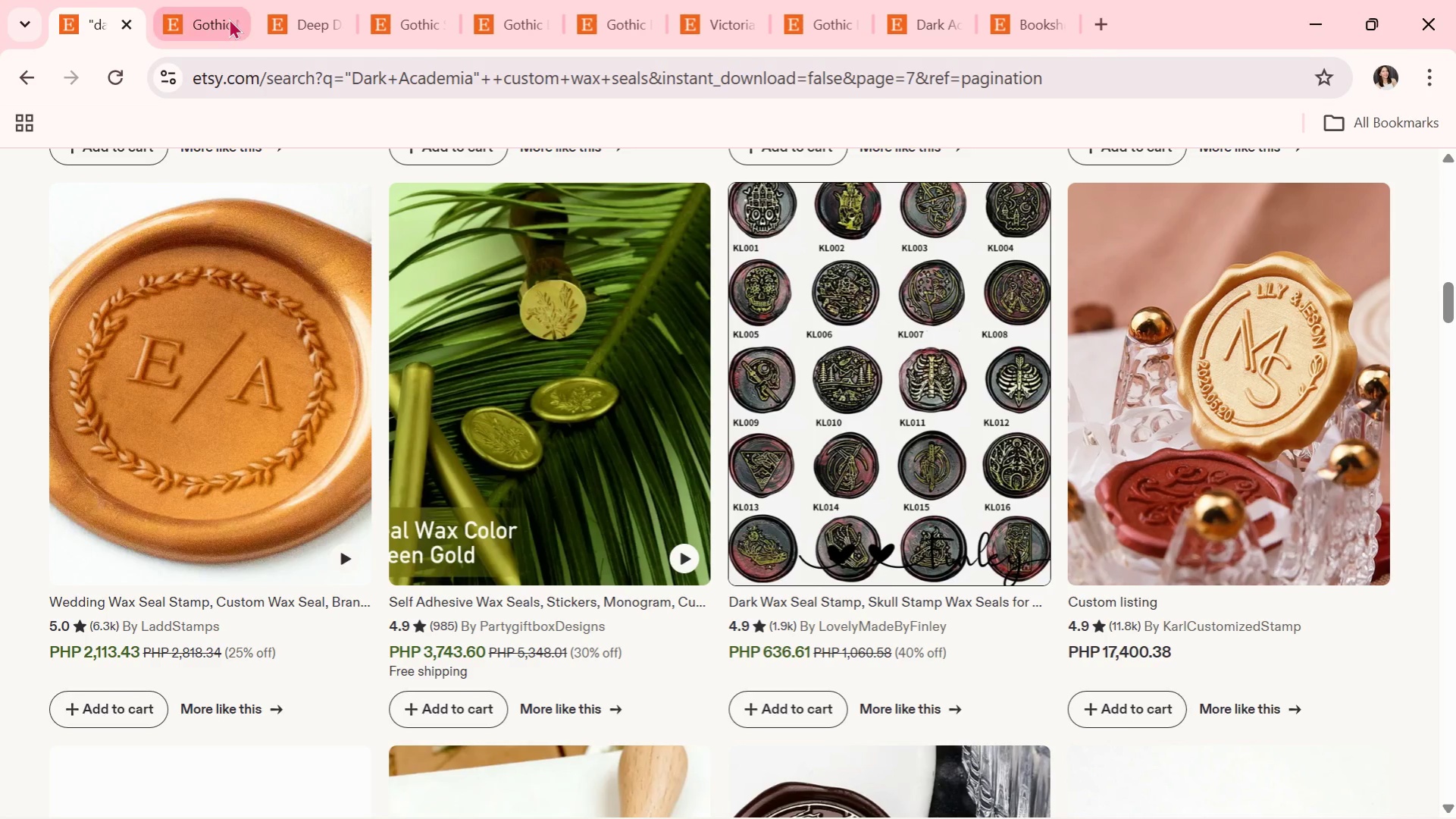 
left_click([229, 18])
 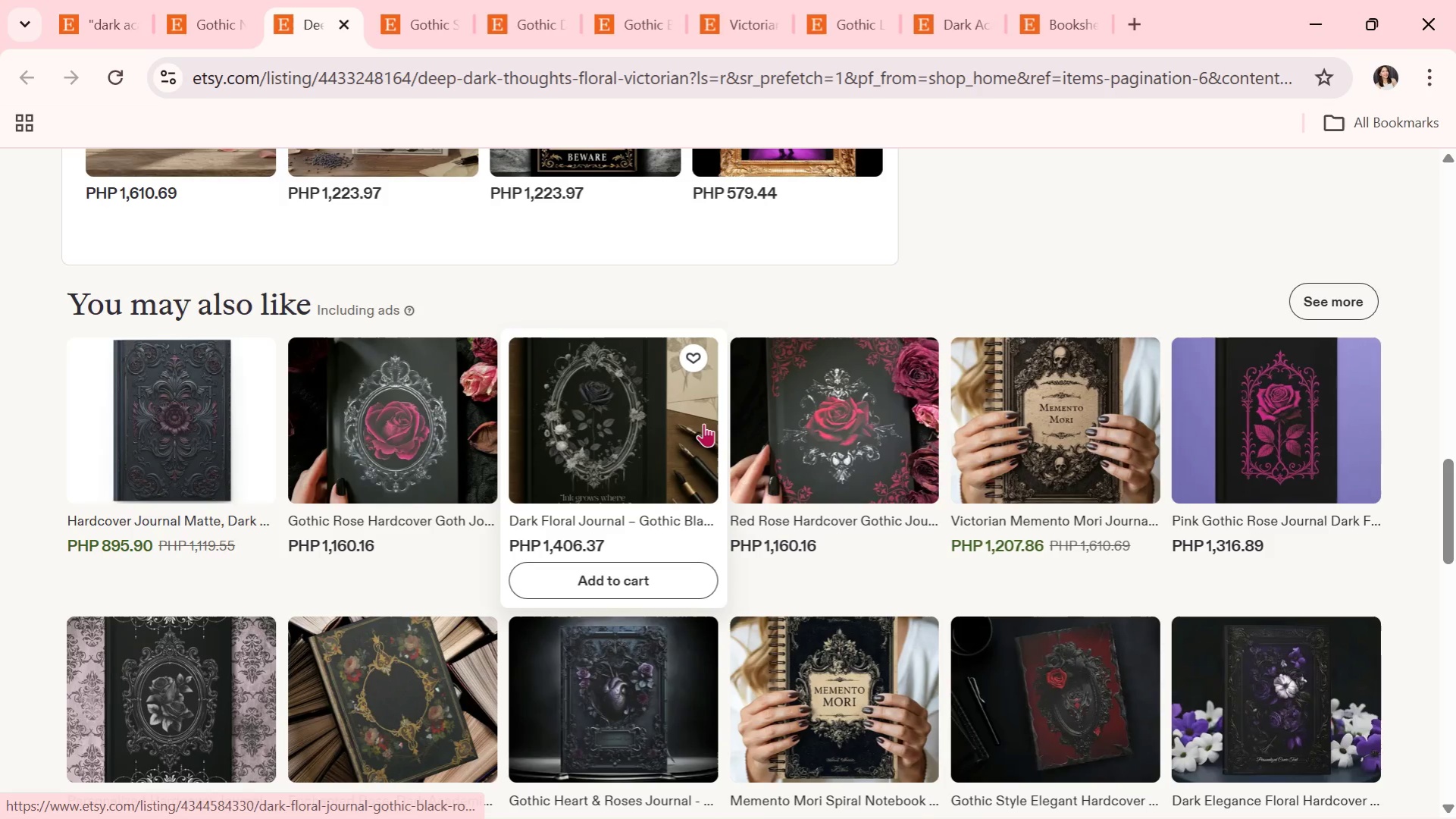 
scroll: coordinate [741, 478], scroll_direction: up, amount: 15.0
 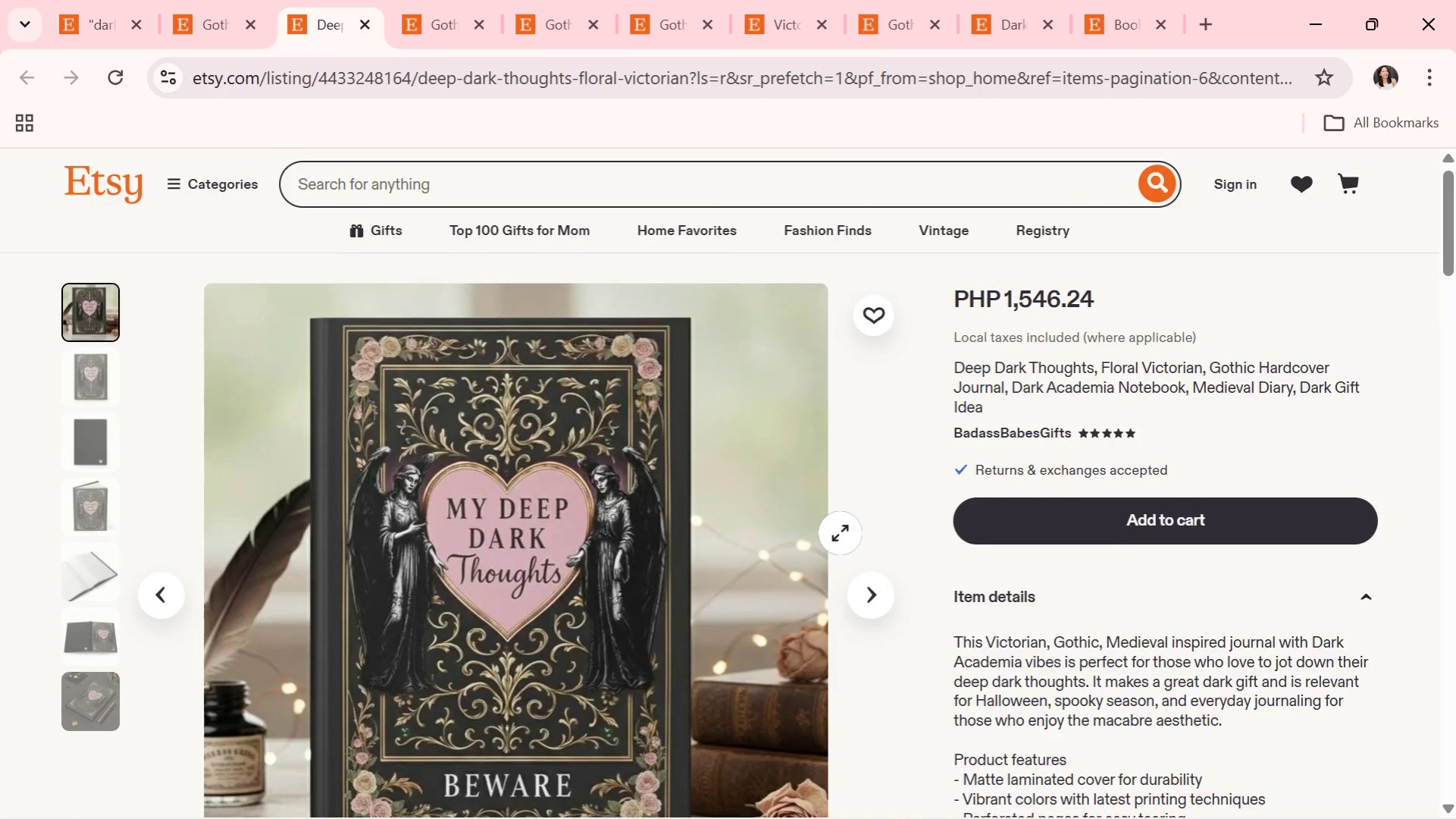 
scroll: coordinate [844, 538], scroll_direction: down, amount: 16.0
 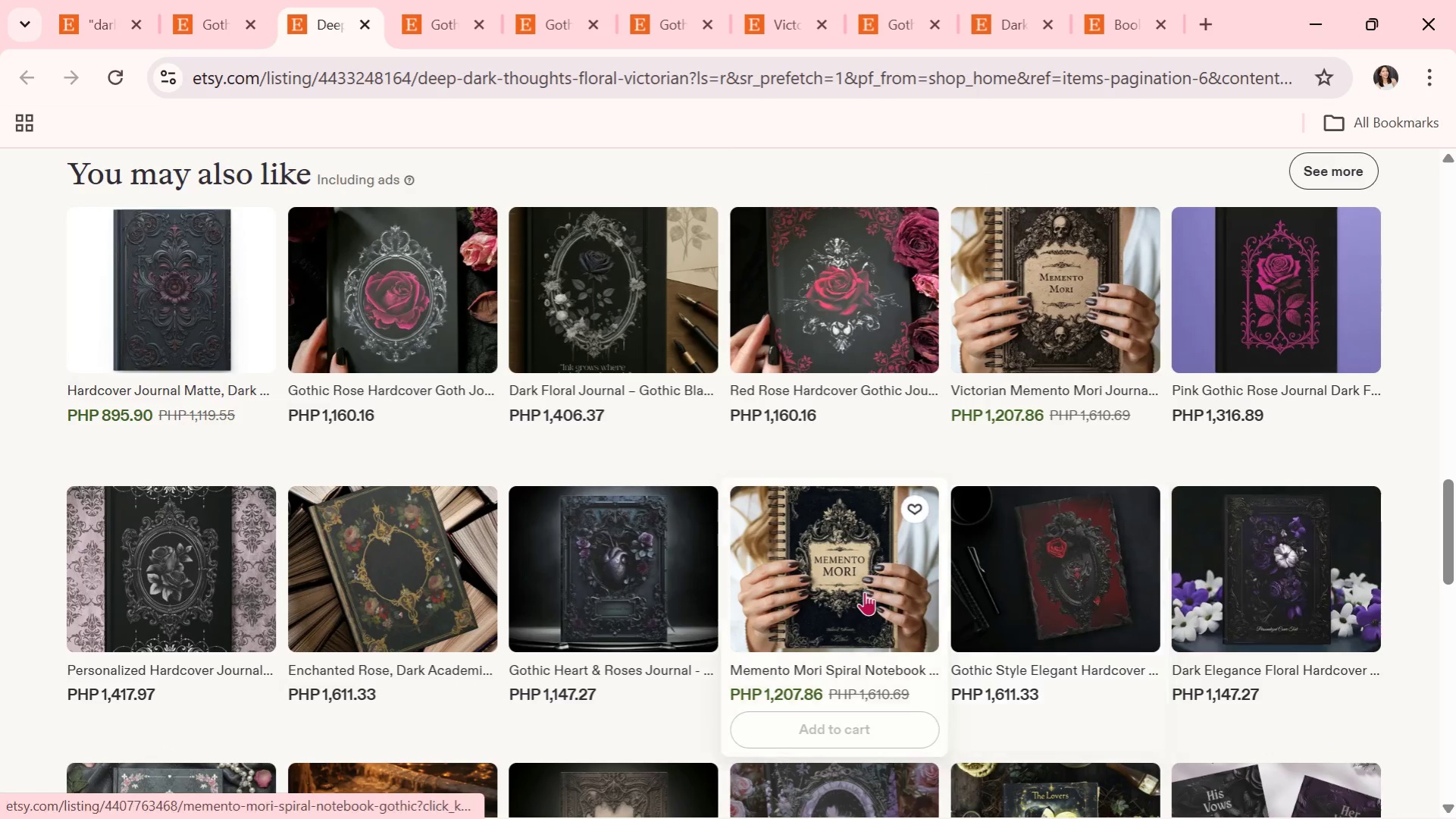 
mouse_move([1041, 582])
 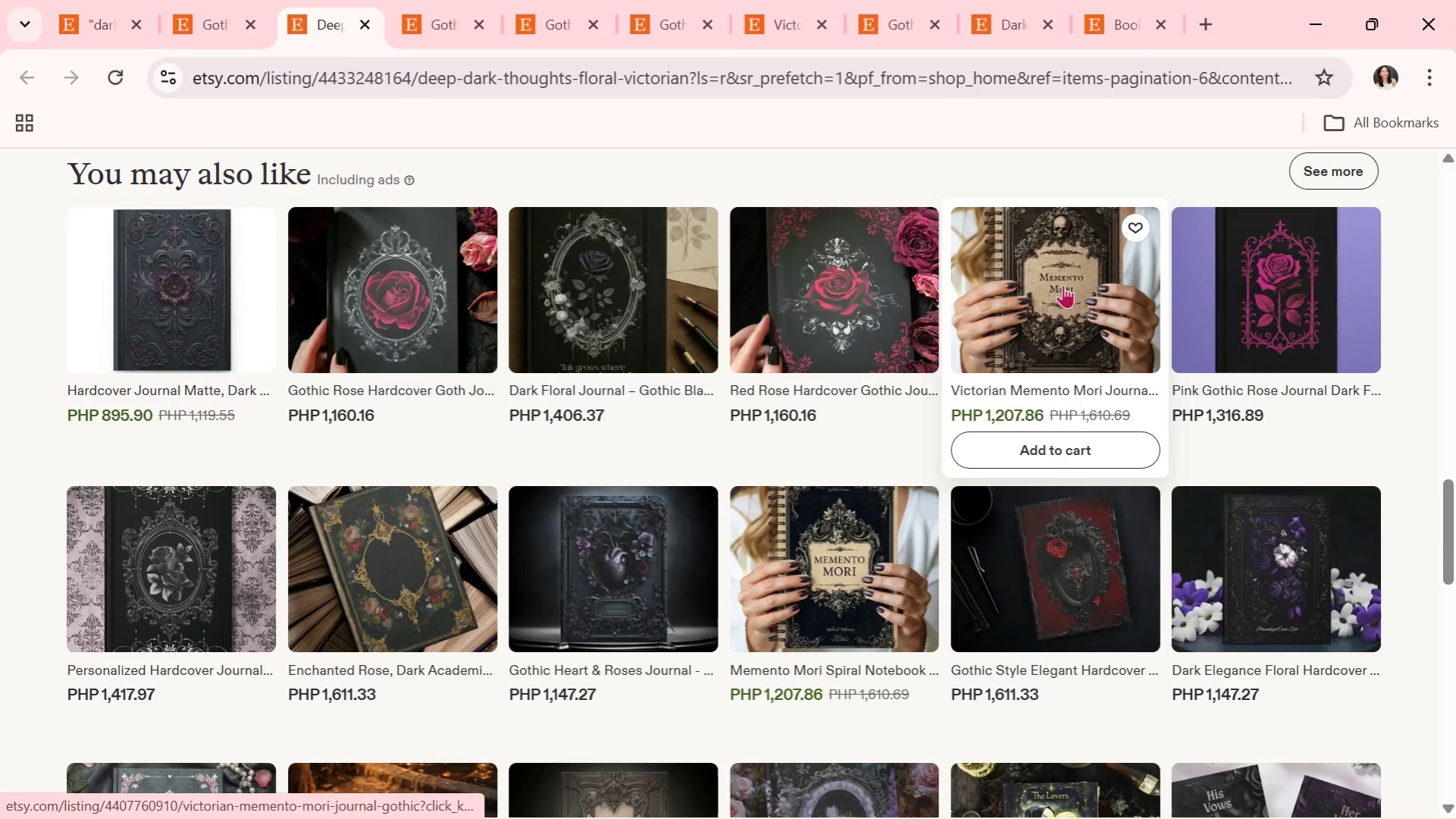 
left_click([1063, 284])
 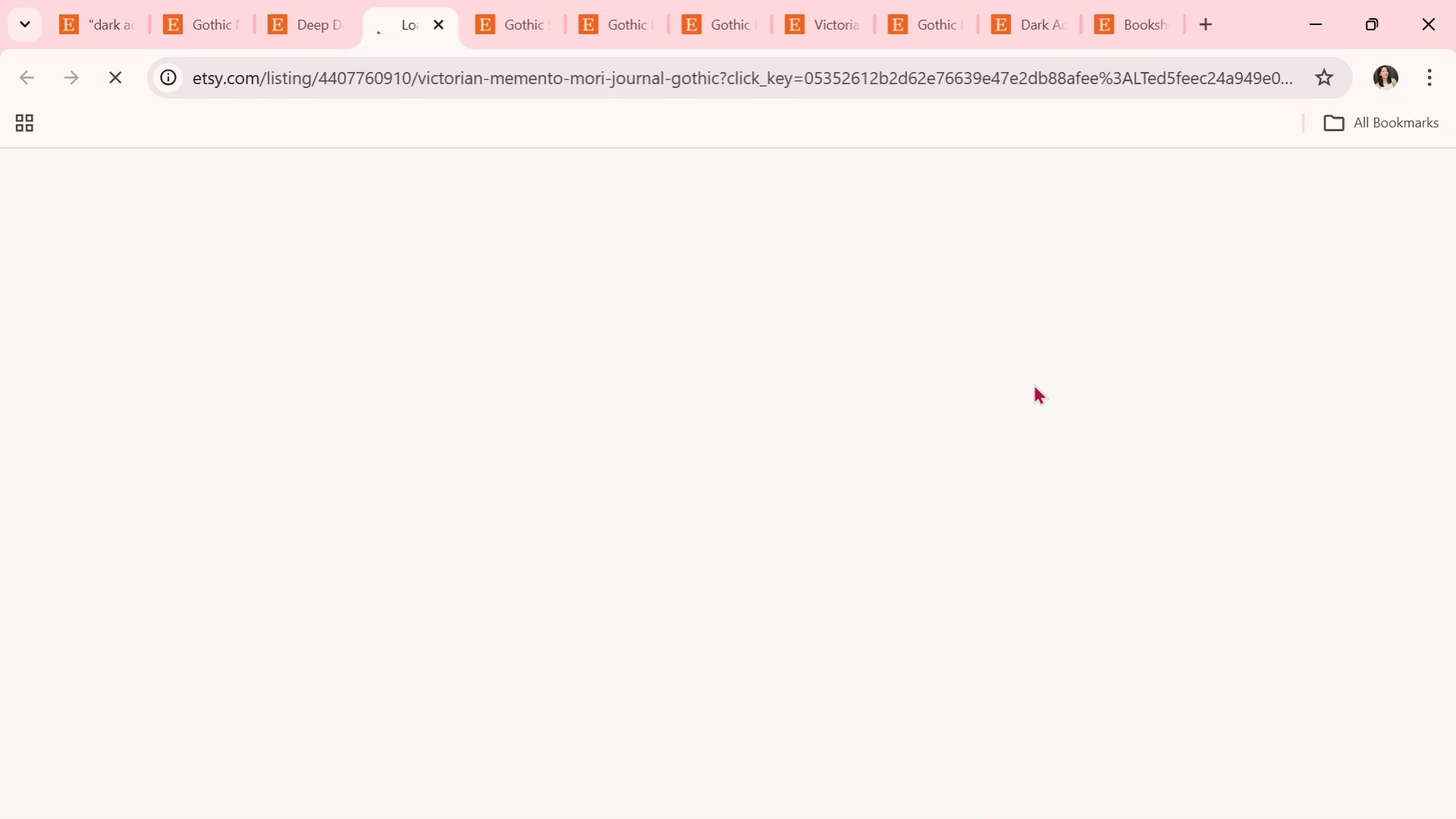 
scroll: coordinate [1028, 384], scroll_direction: down, amount: 1.0
 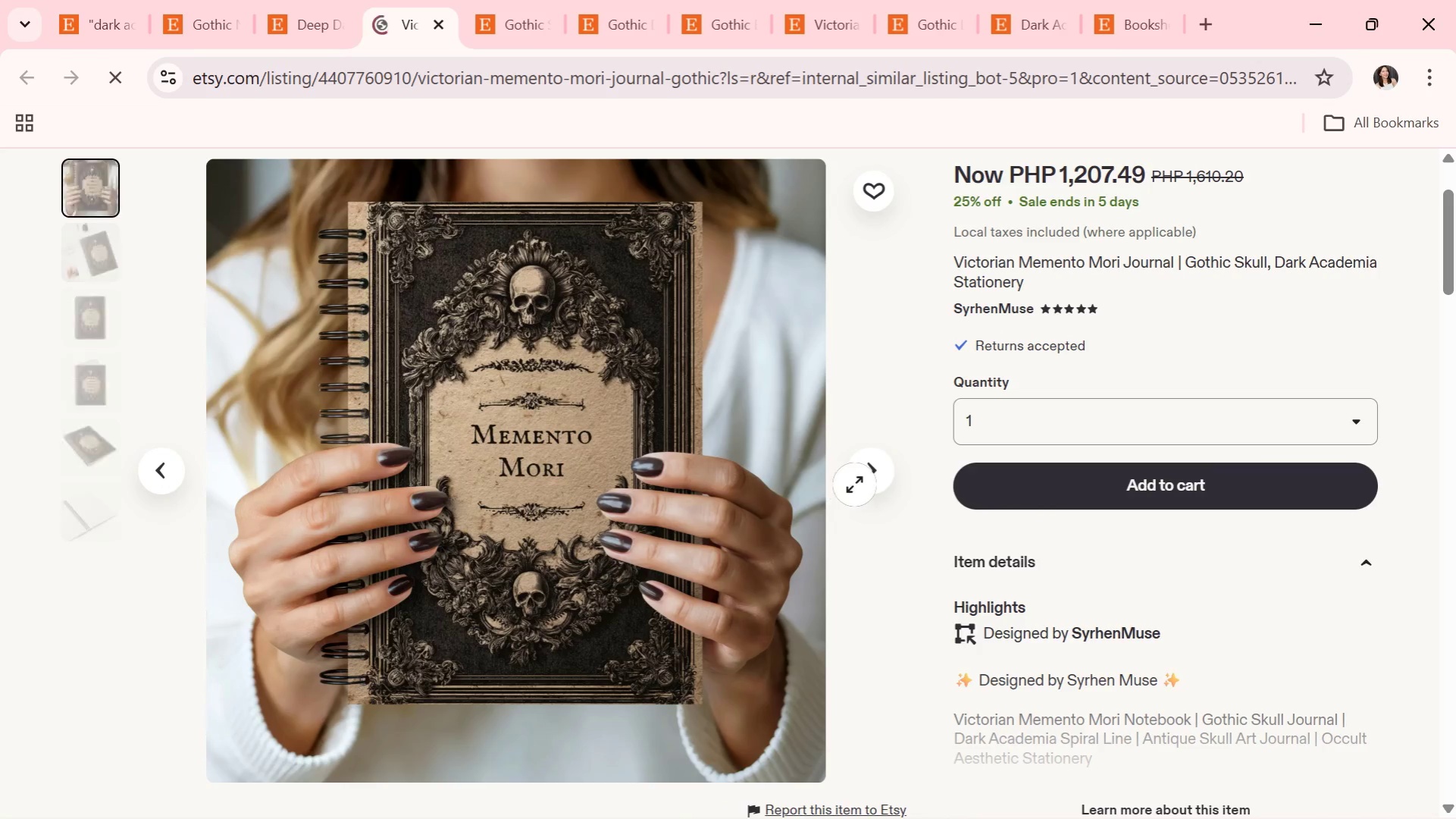 
left_click([859, 483])
 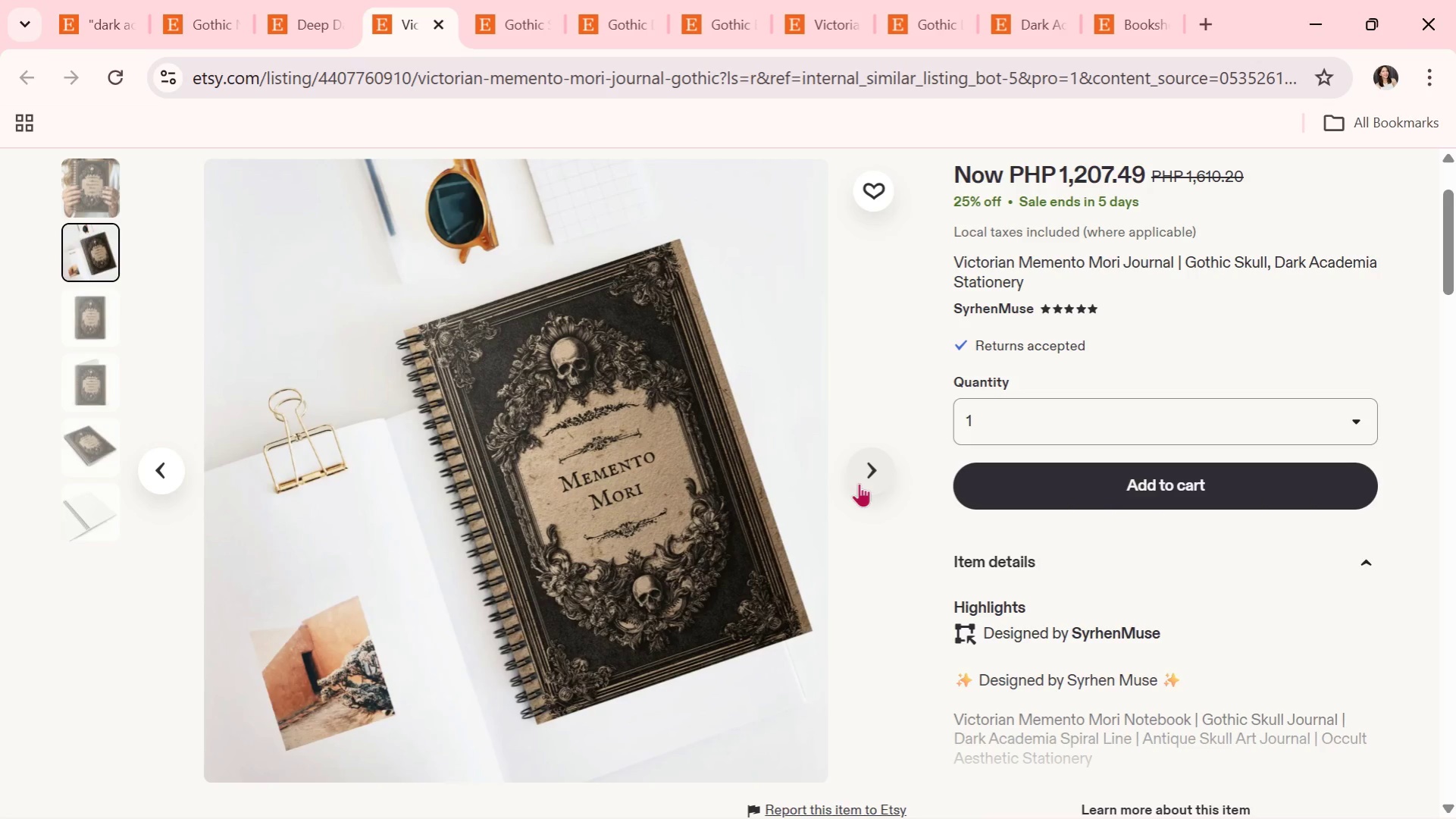 
left_click([859, 483])
 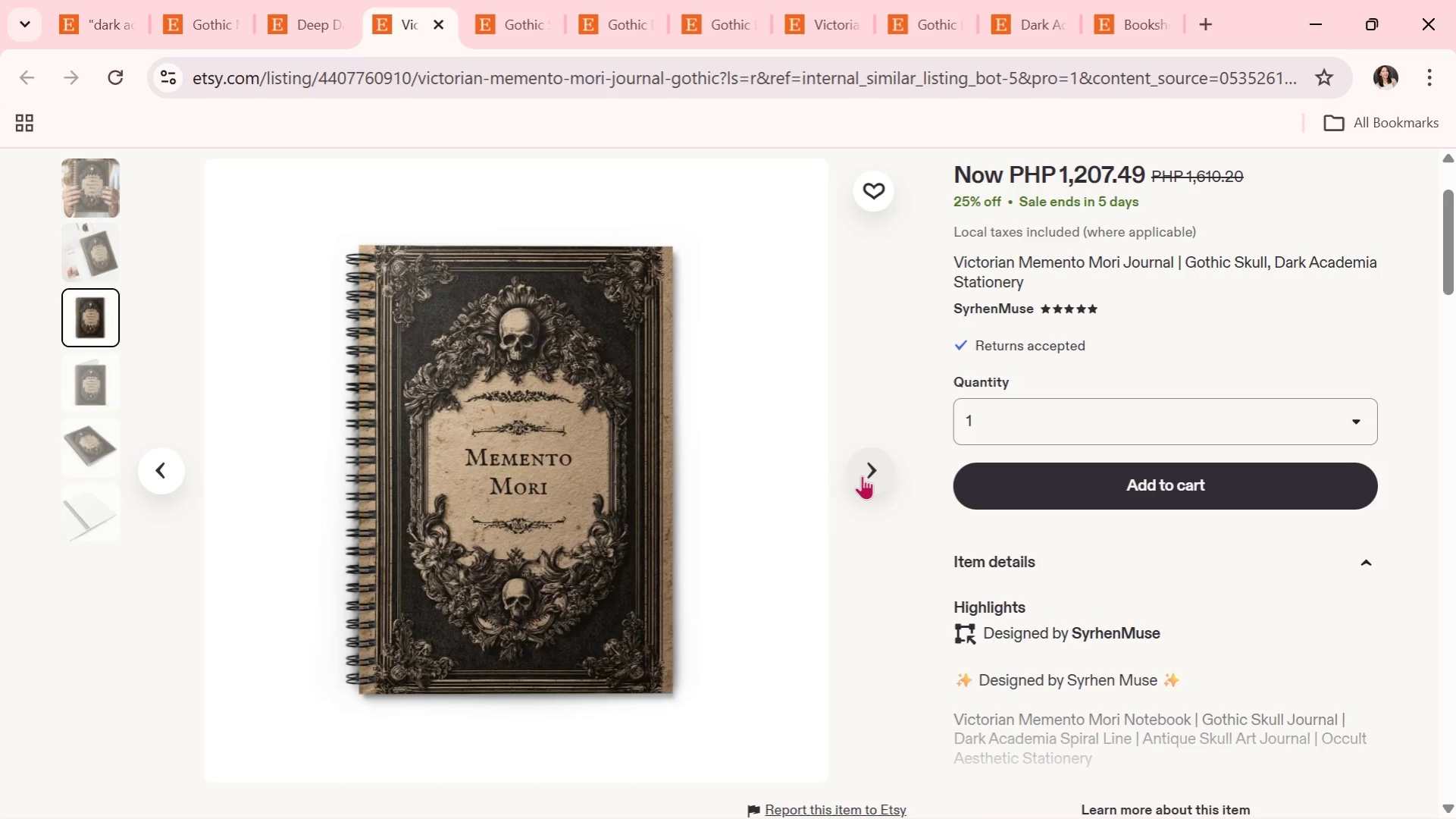 
left_click([862, 475])
 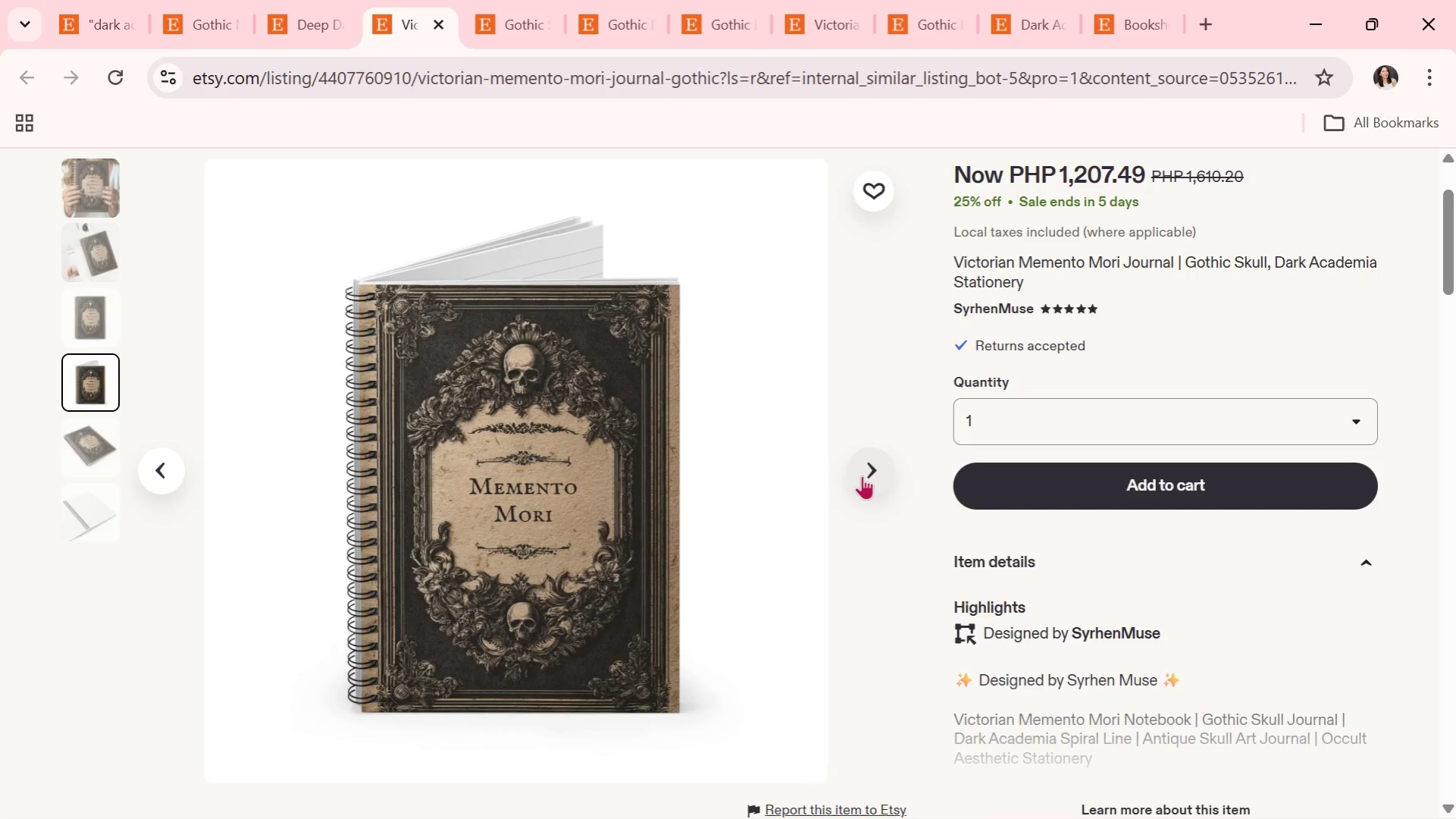 
wait(10.8)
 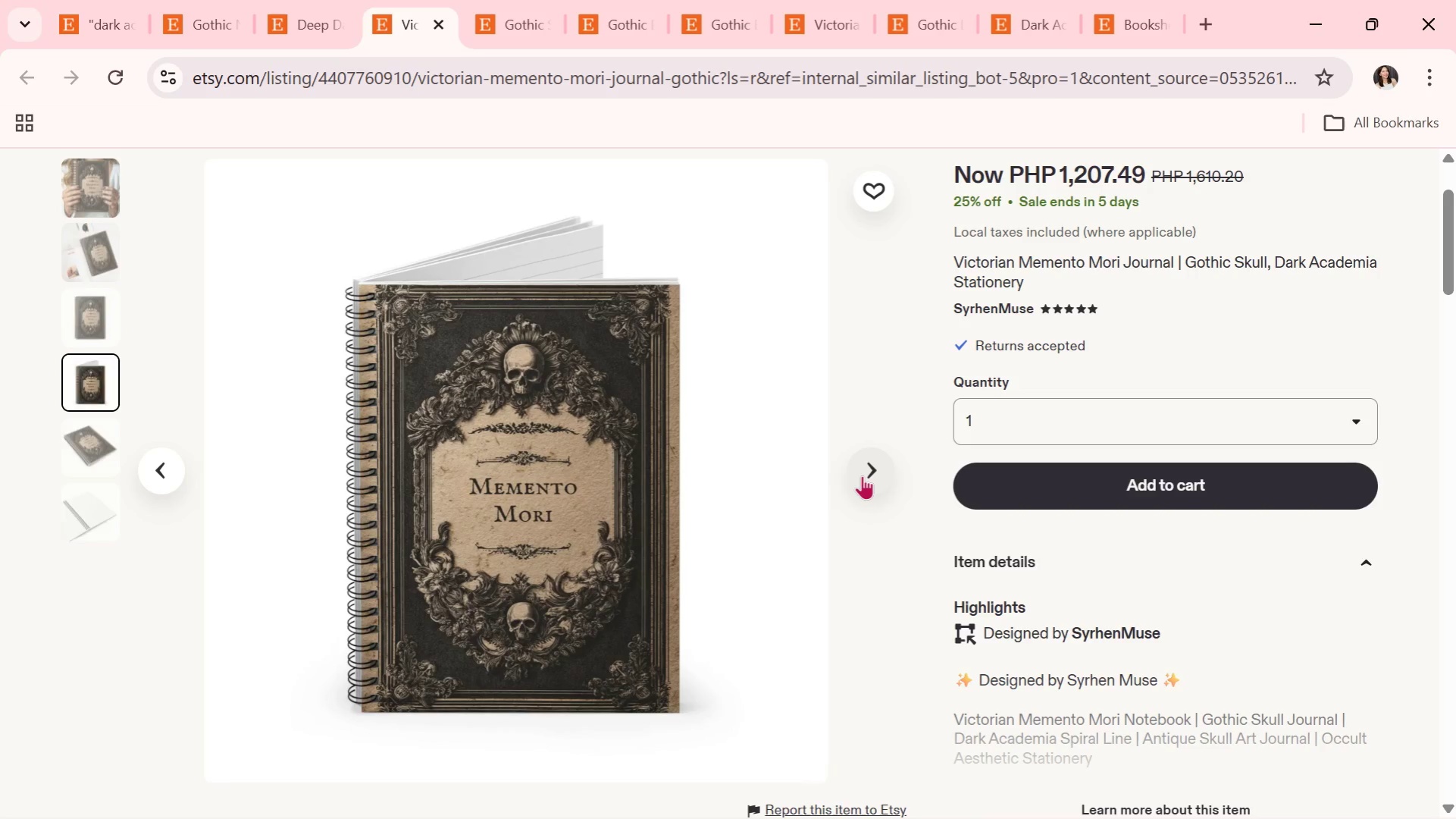 
scroll: coordinate [877, 544], scroll_direction: down, amount: 2.0
 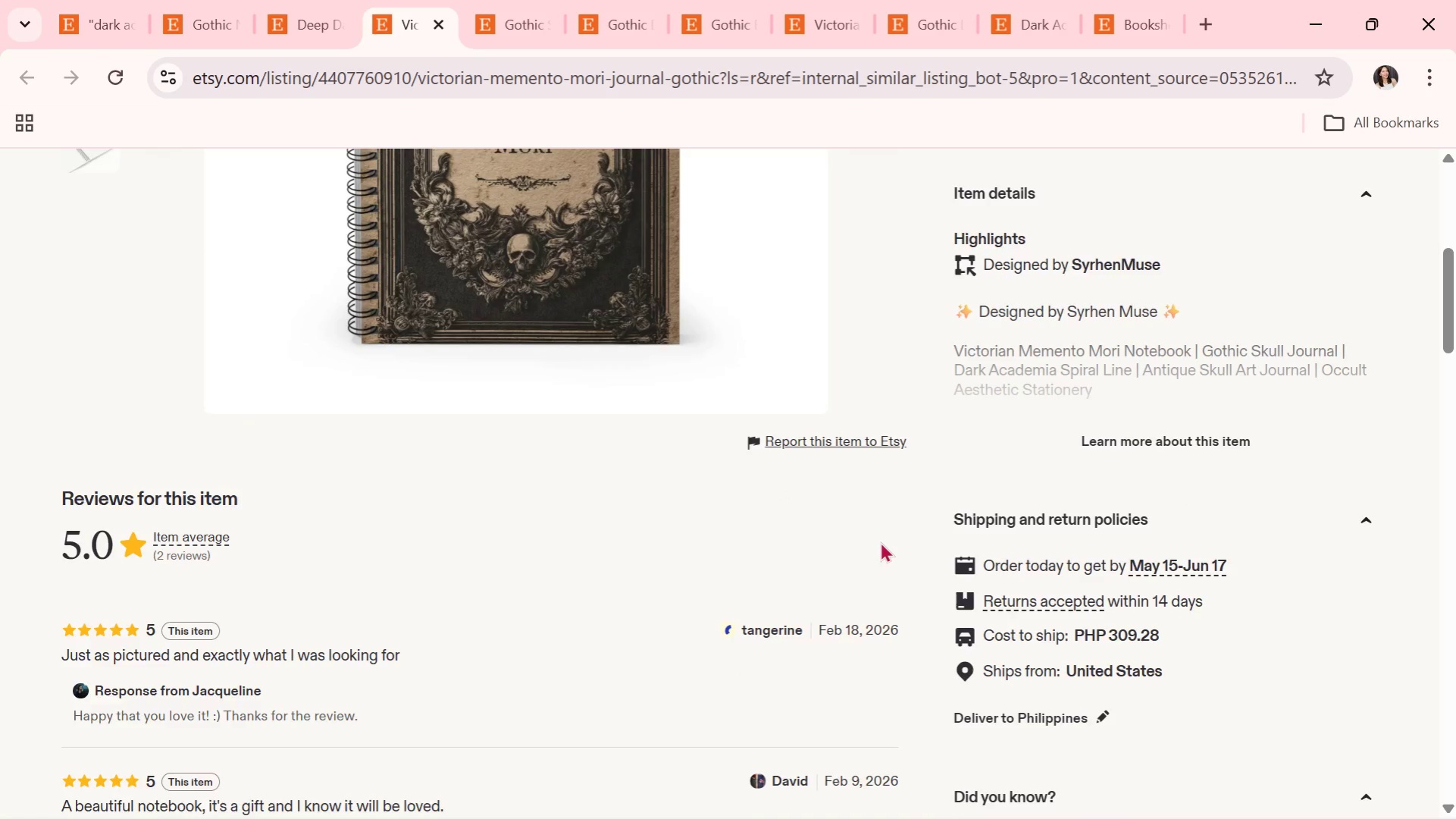 
scroll: coordinate [881, 541], scroll_direction: up, amount: 3.0
 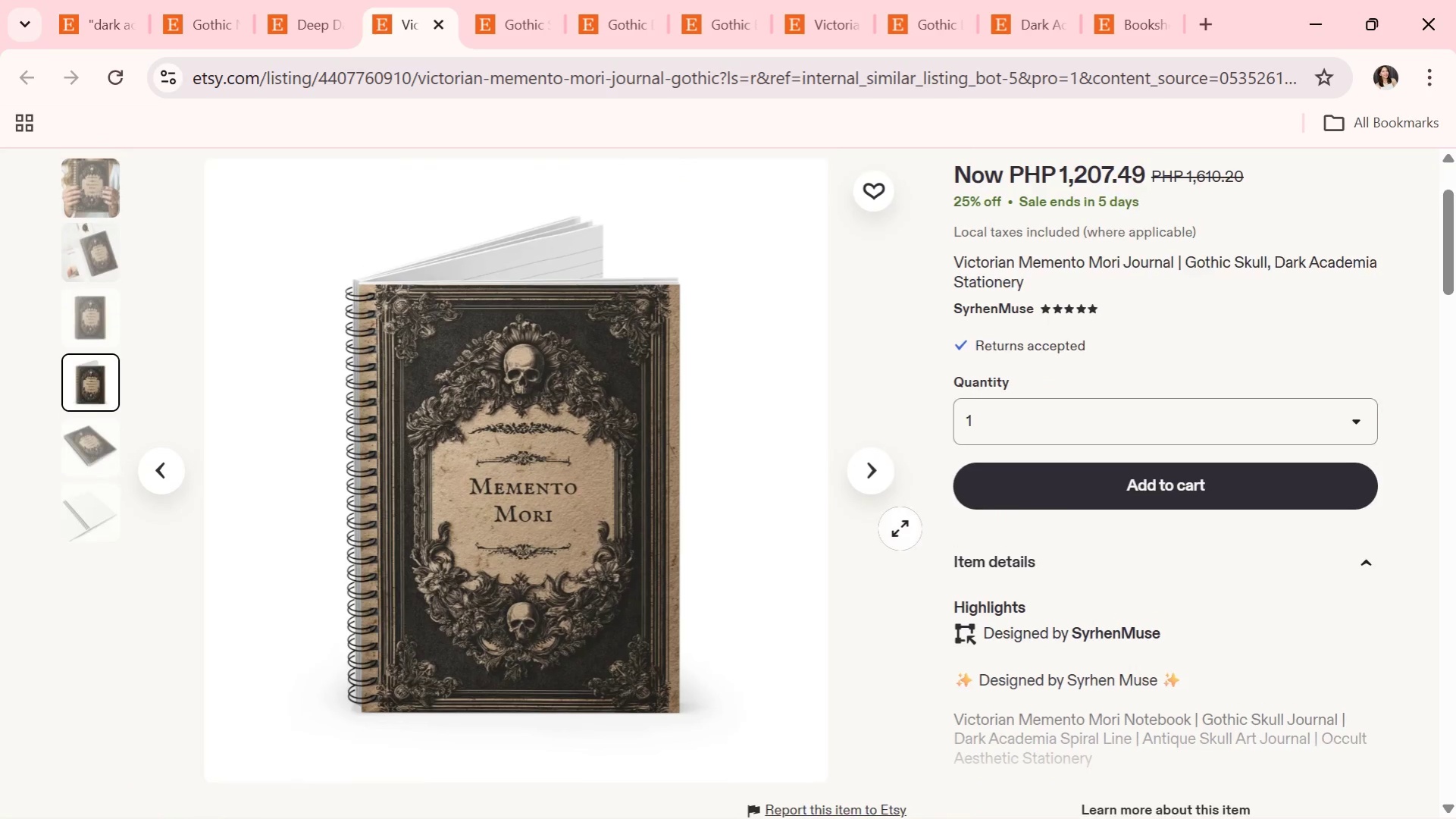 
mouse_move([905, 509])
 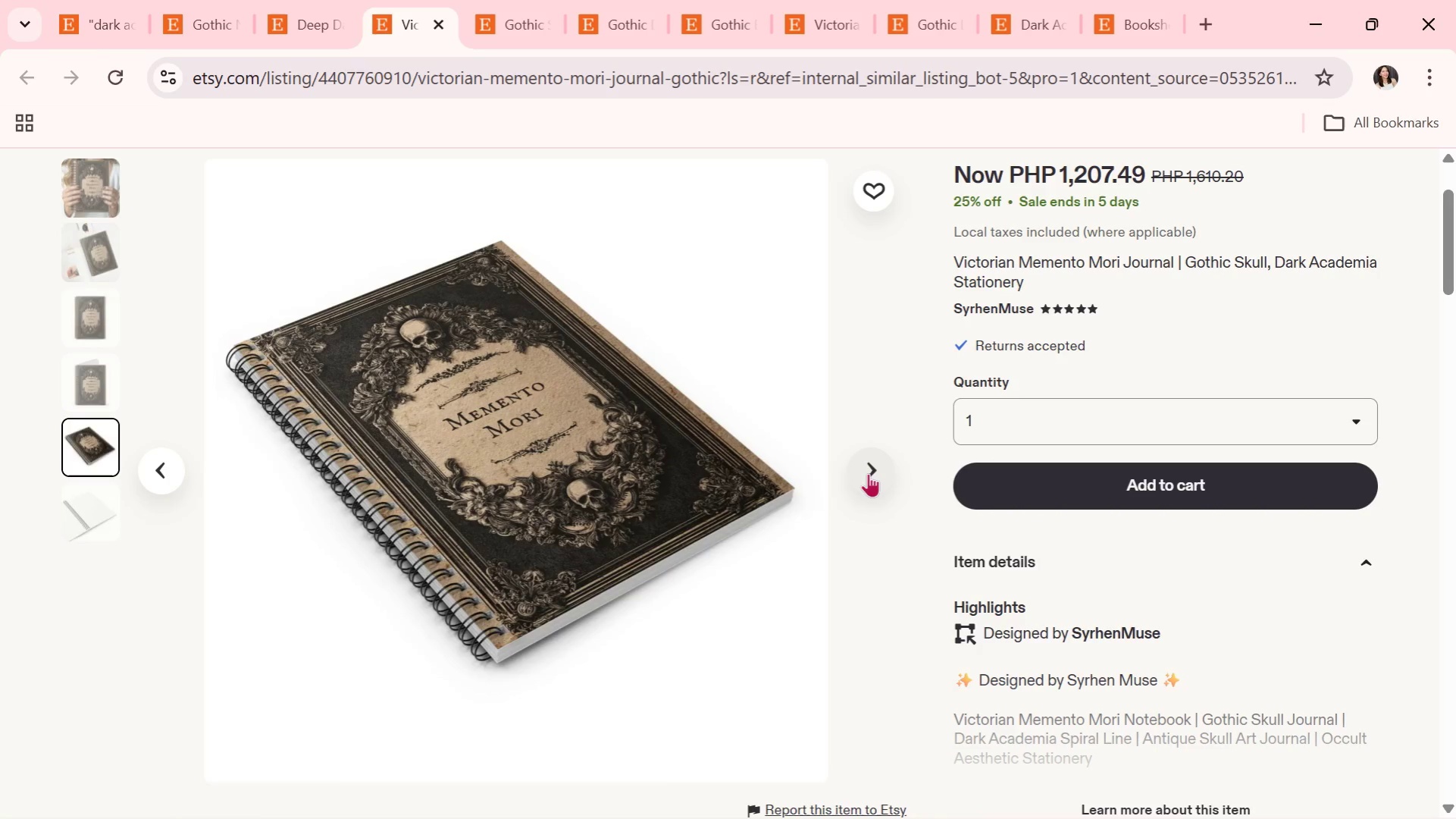 
left_click([868, 473])
 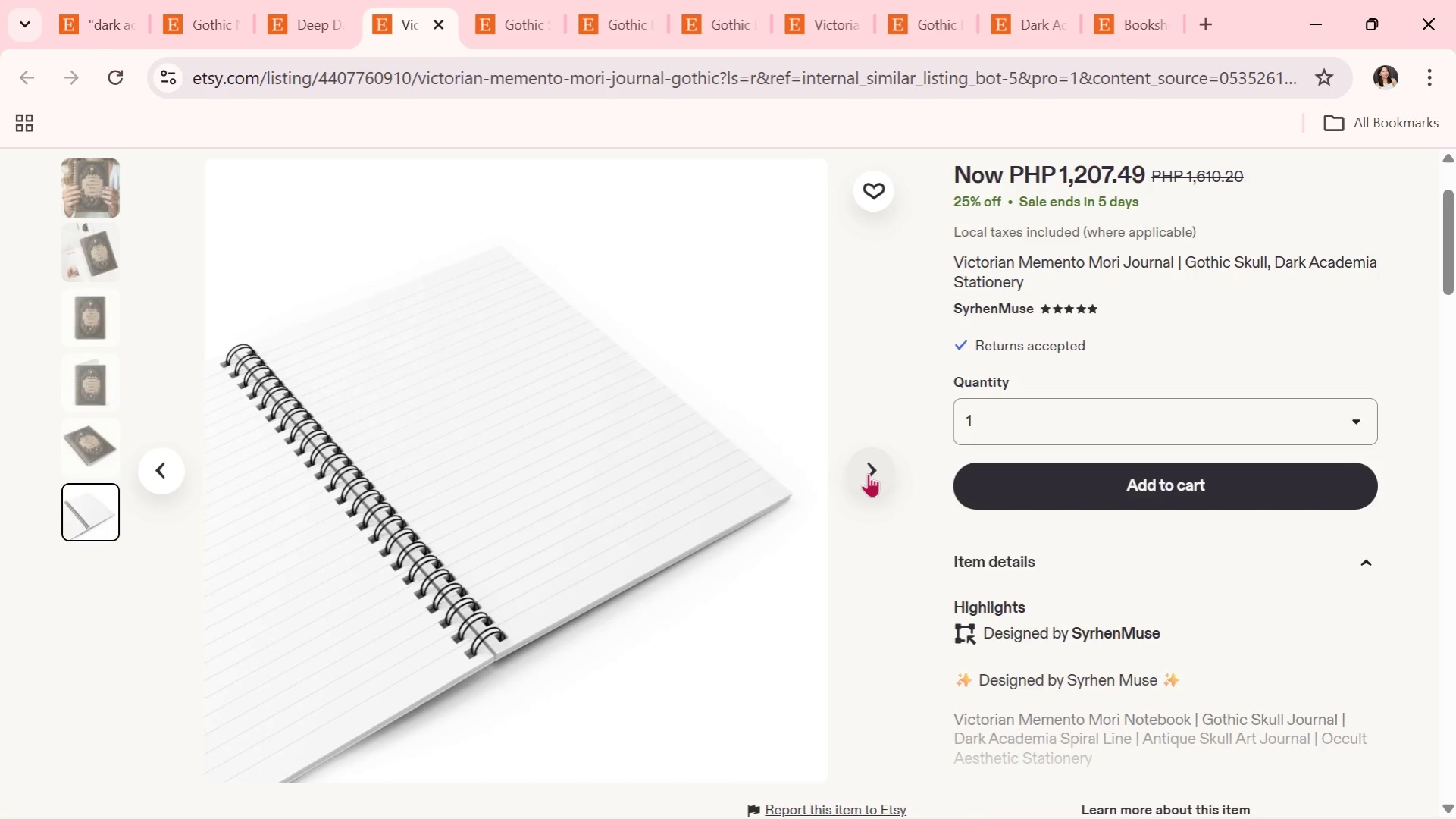 
wait(22.25)
 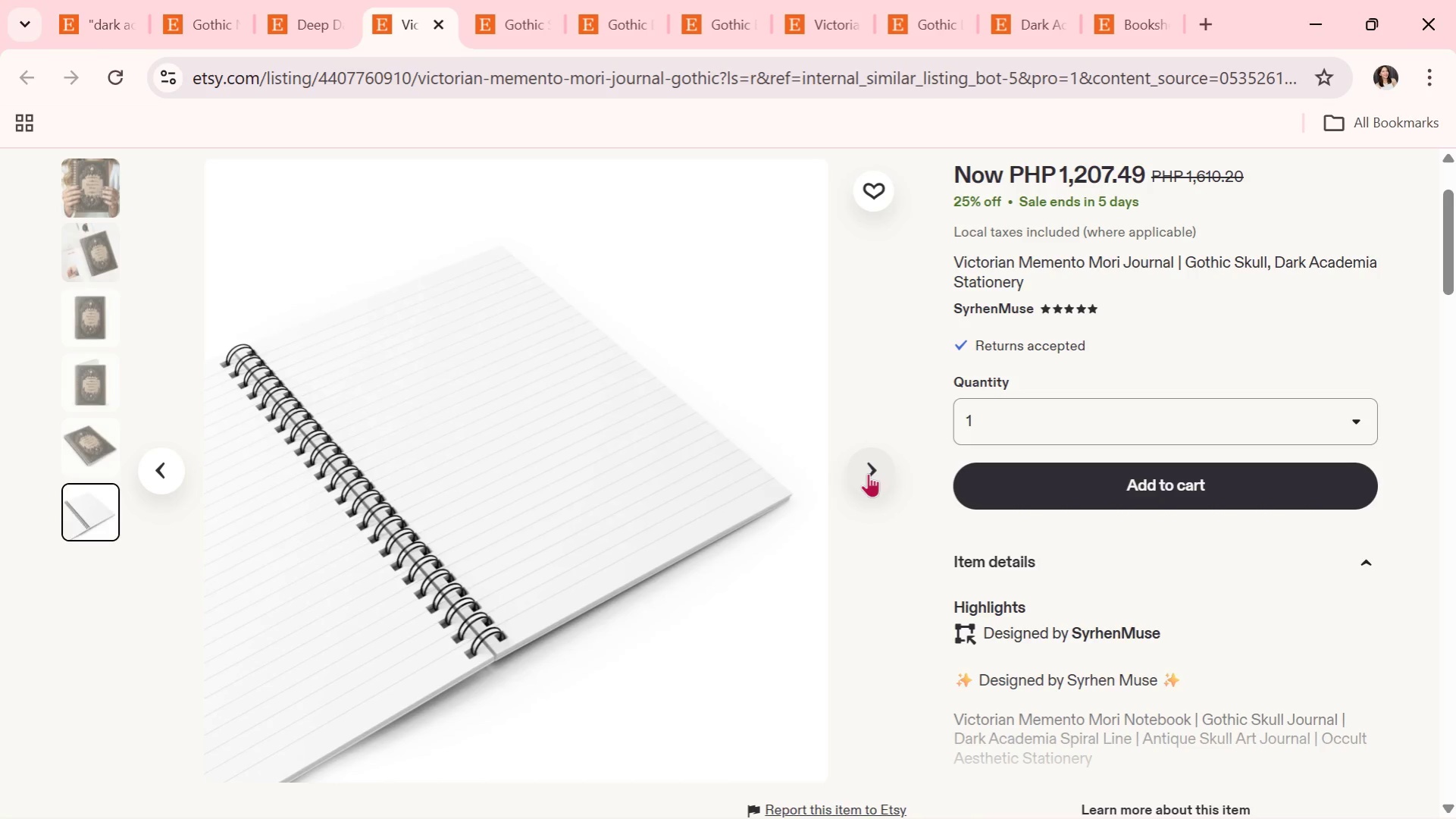 
left_click([868, 473])
 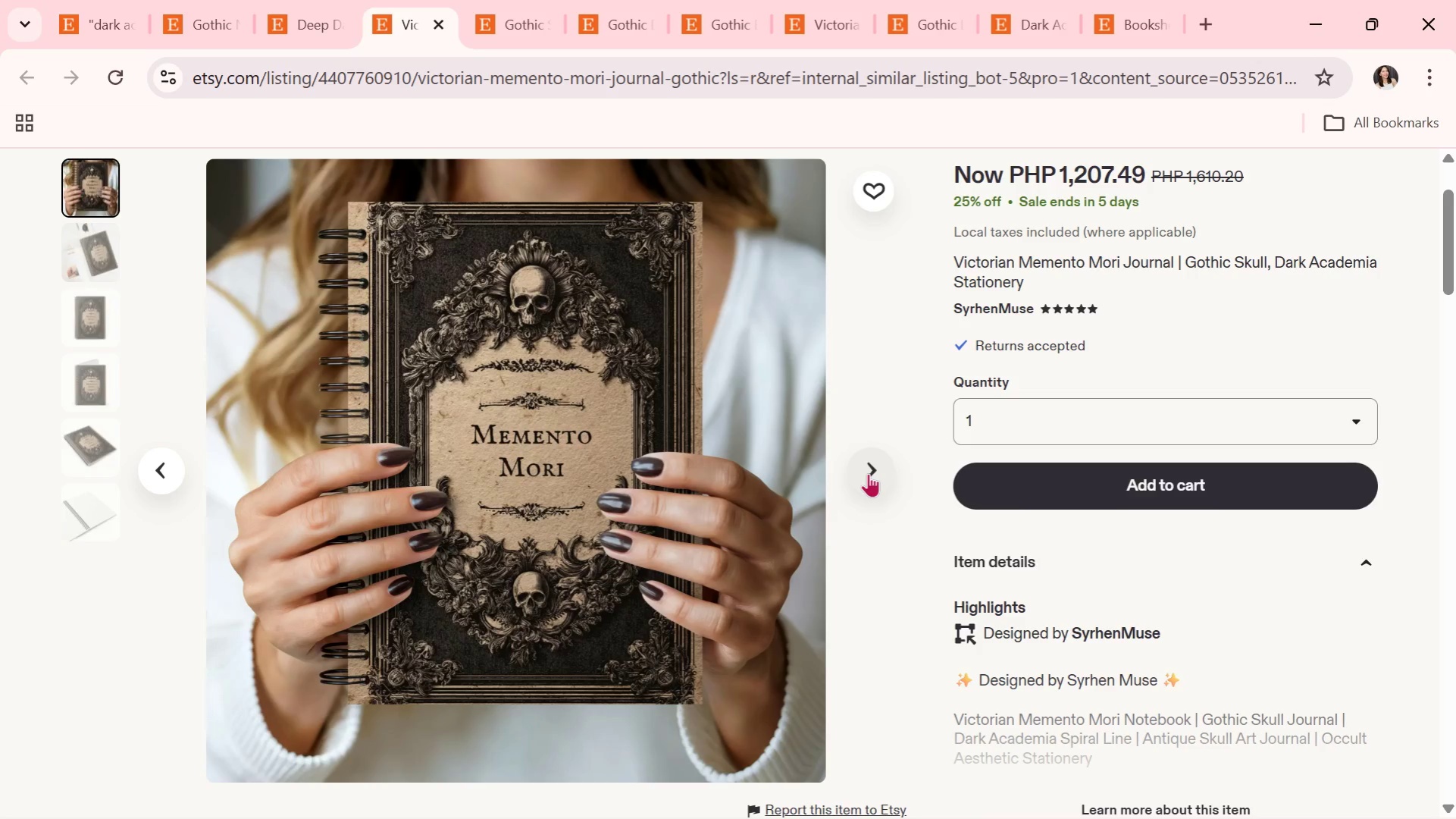 
wait(11.97)
 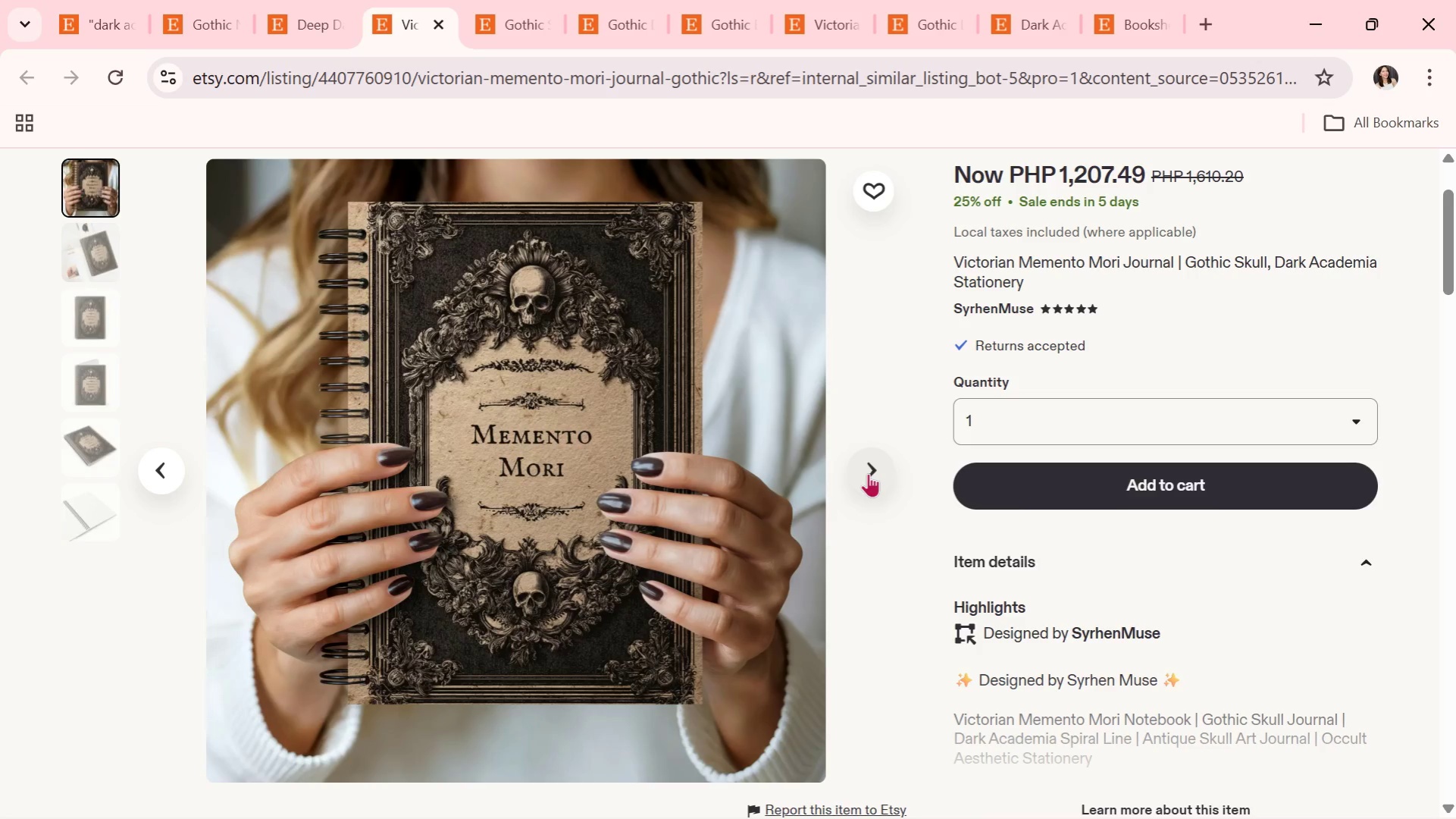 
left_click([868, 473])
 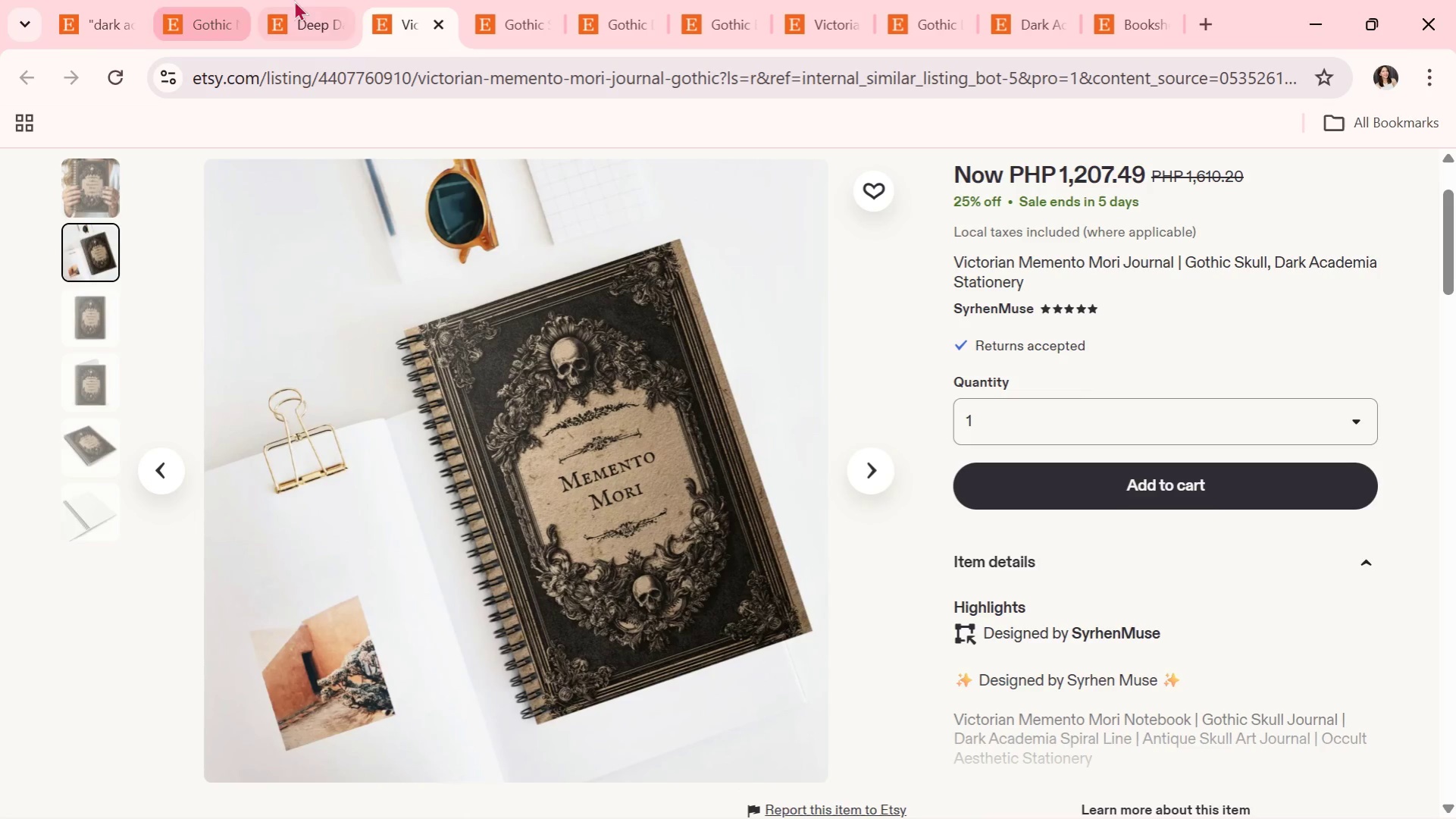 
scroll: coordinate [431, 552], scroll_direction: down, amount: 20.0
 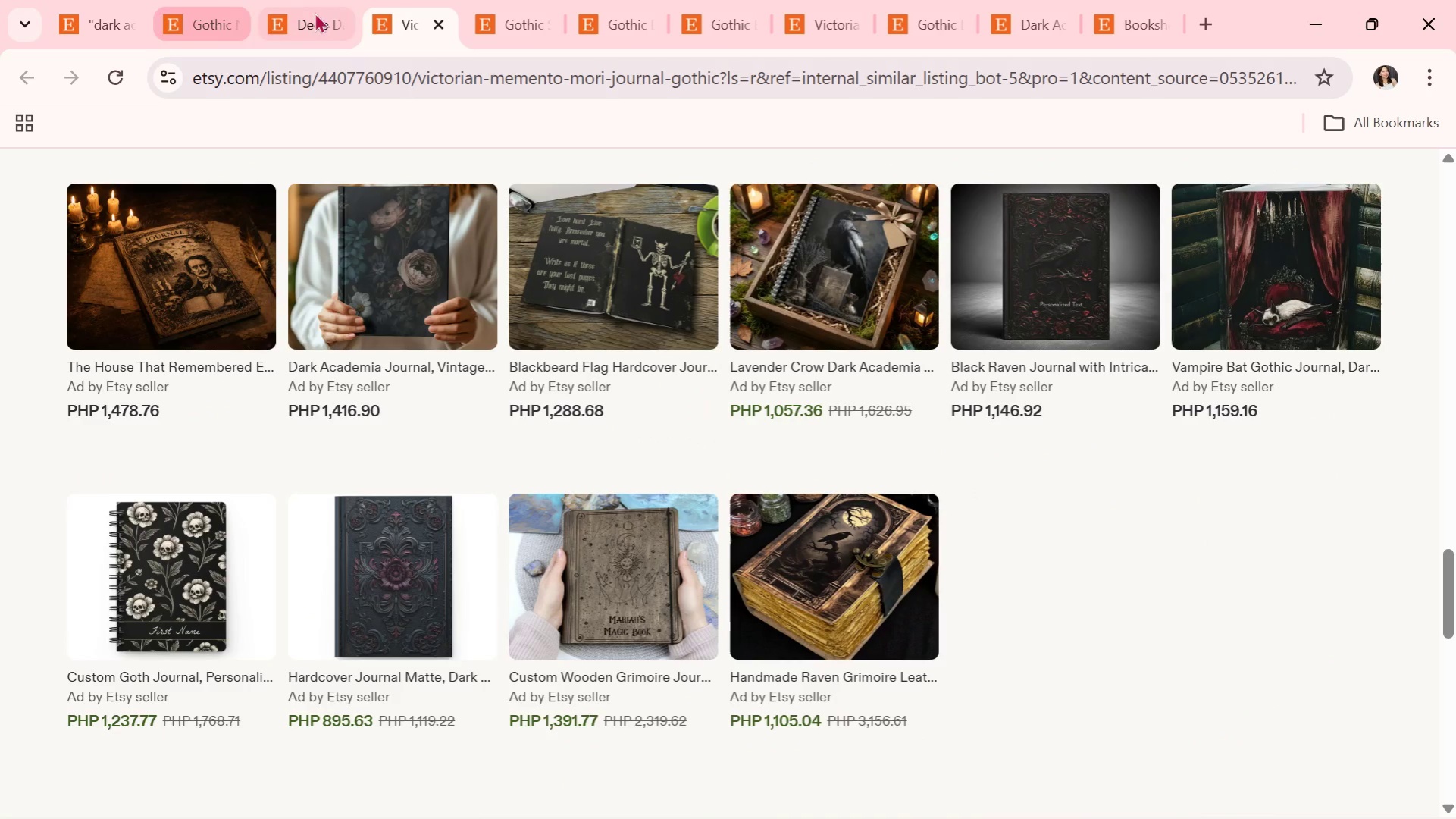 
left_click([433, 24])
 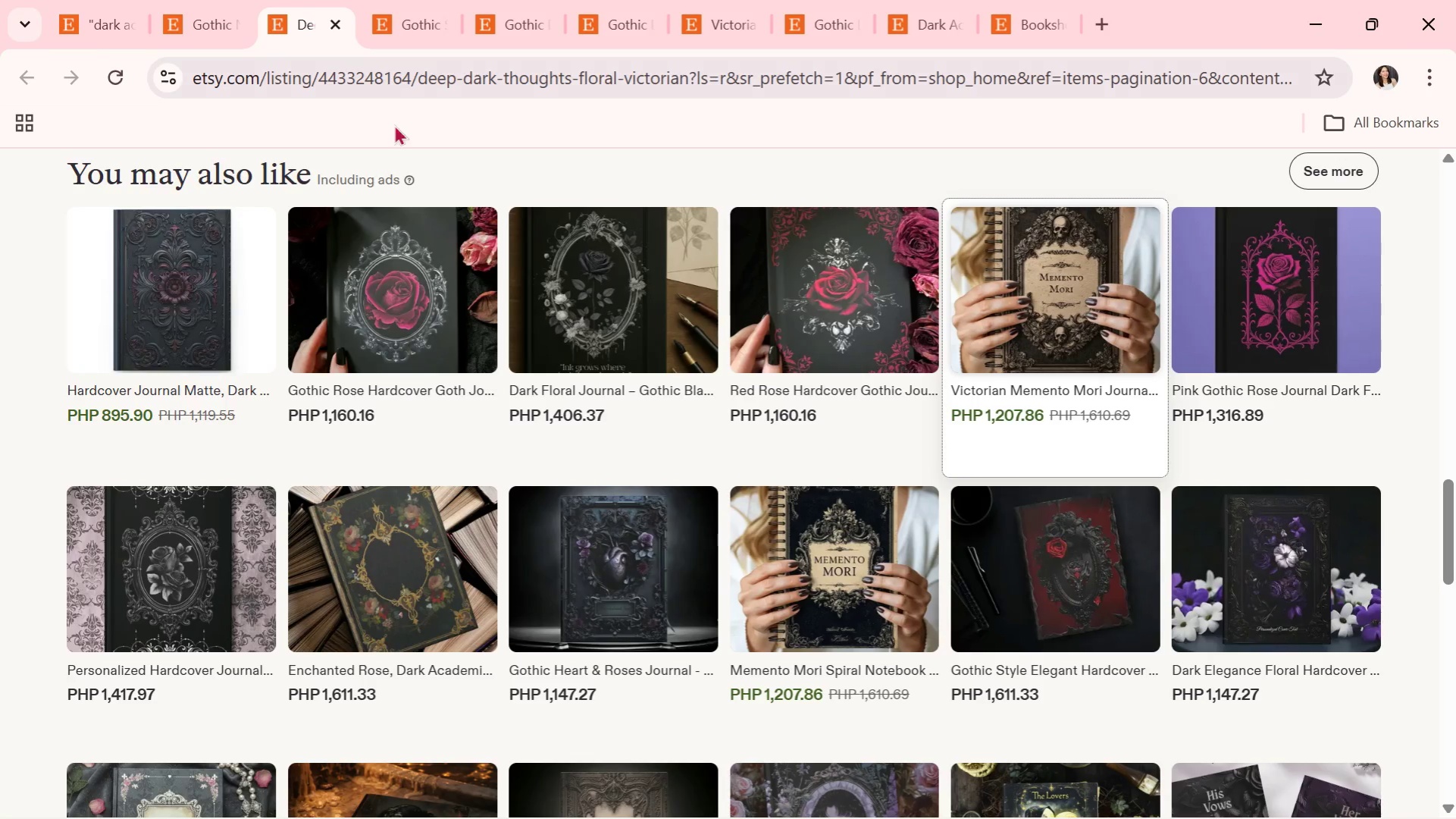 
scroll: coordinate [803, 502], scroll_direction: down, amount: 5.0
 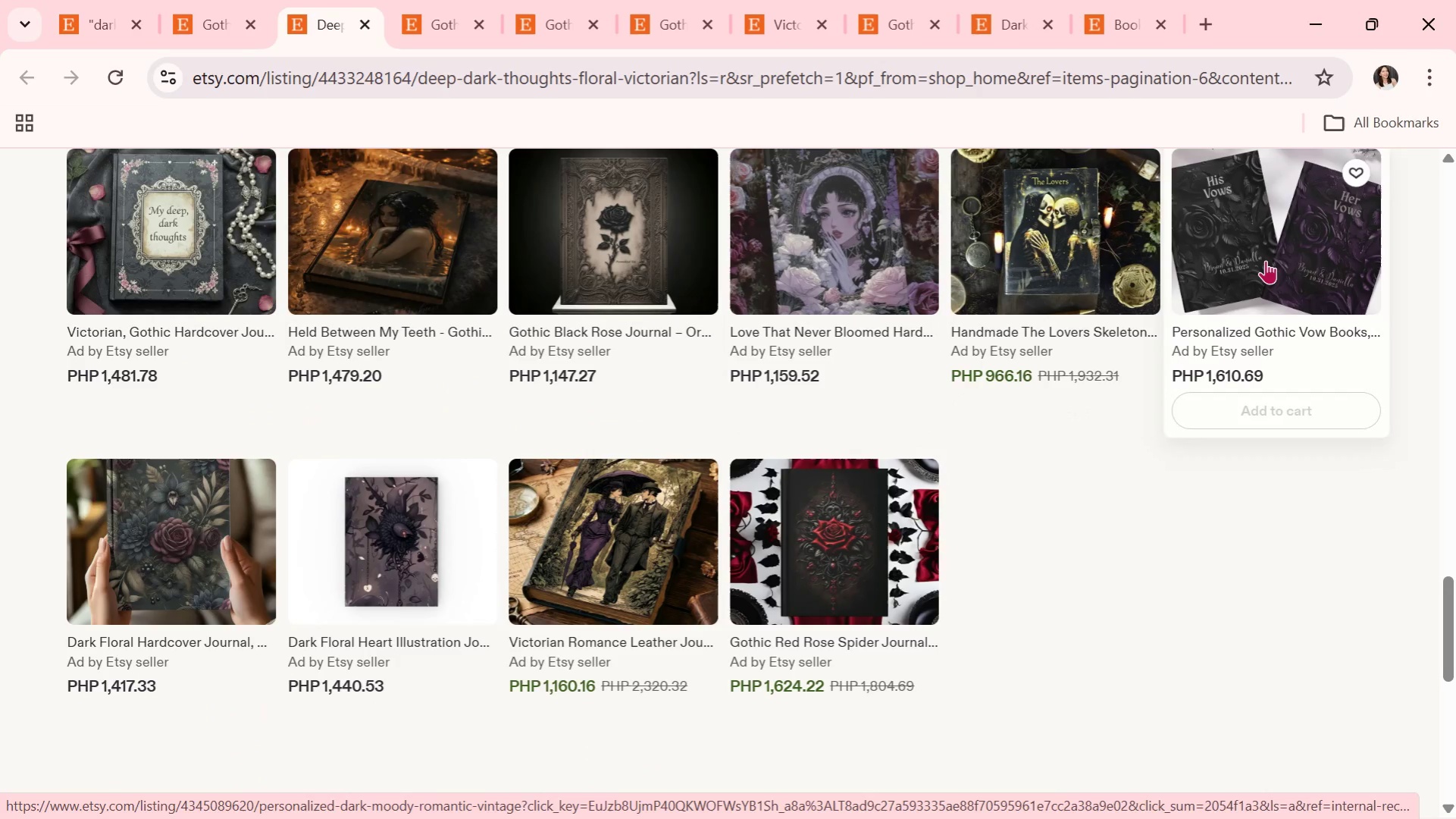 
left_click([1265, 260])
 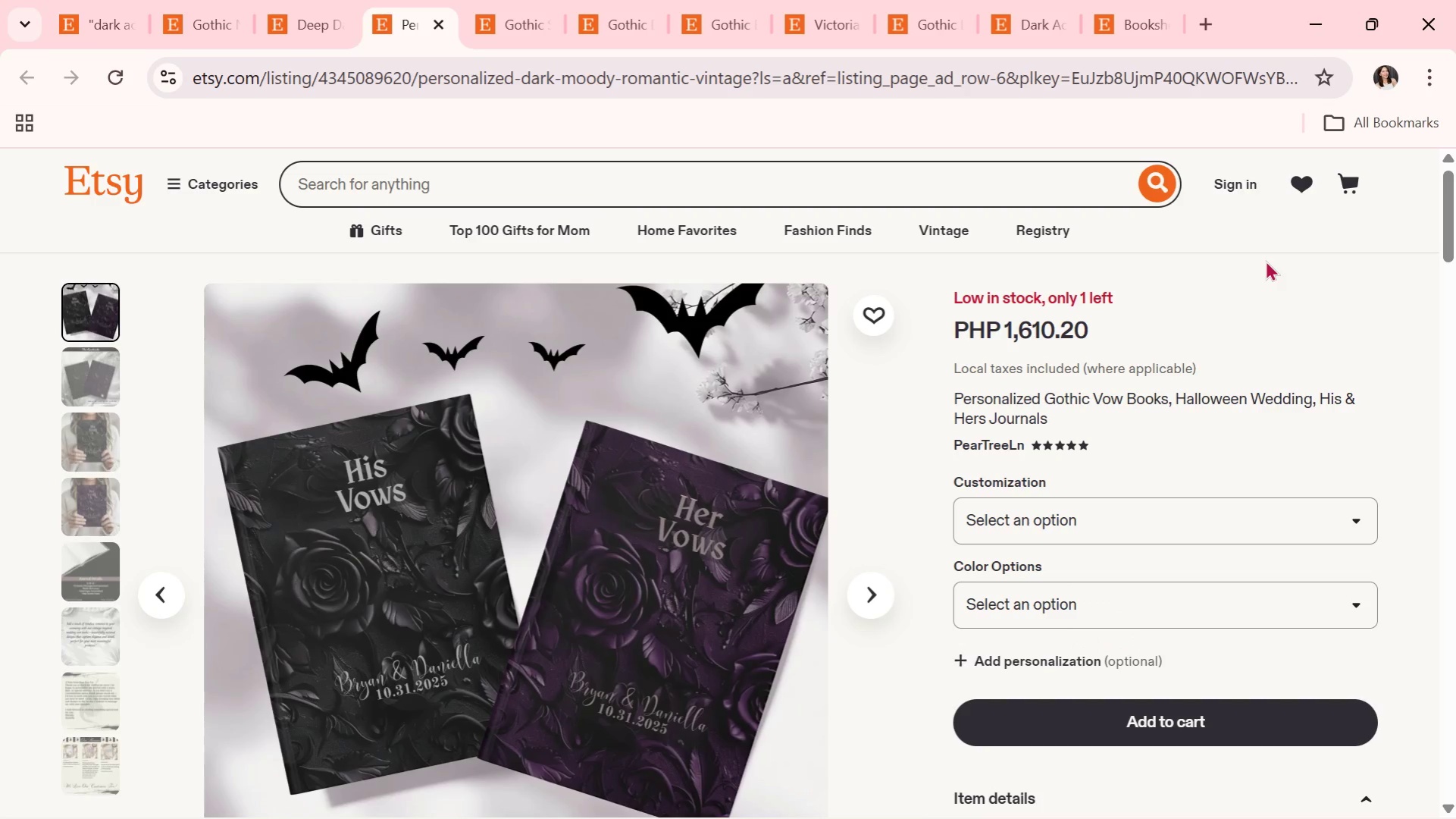 
wait(13.0)
 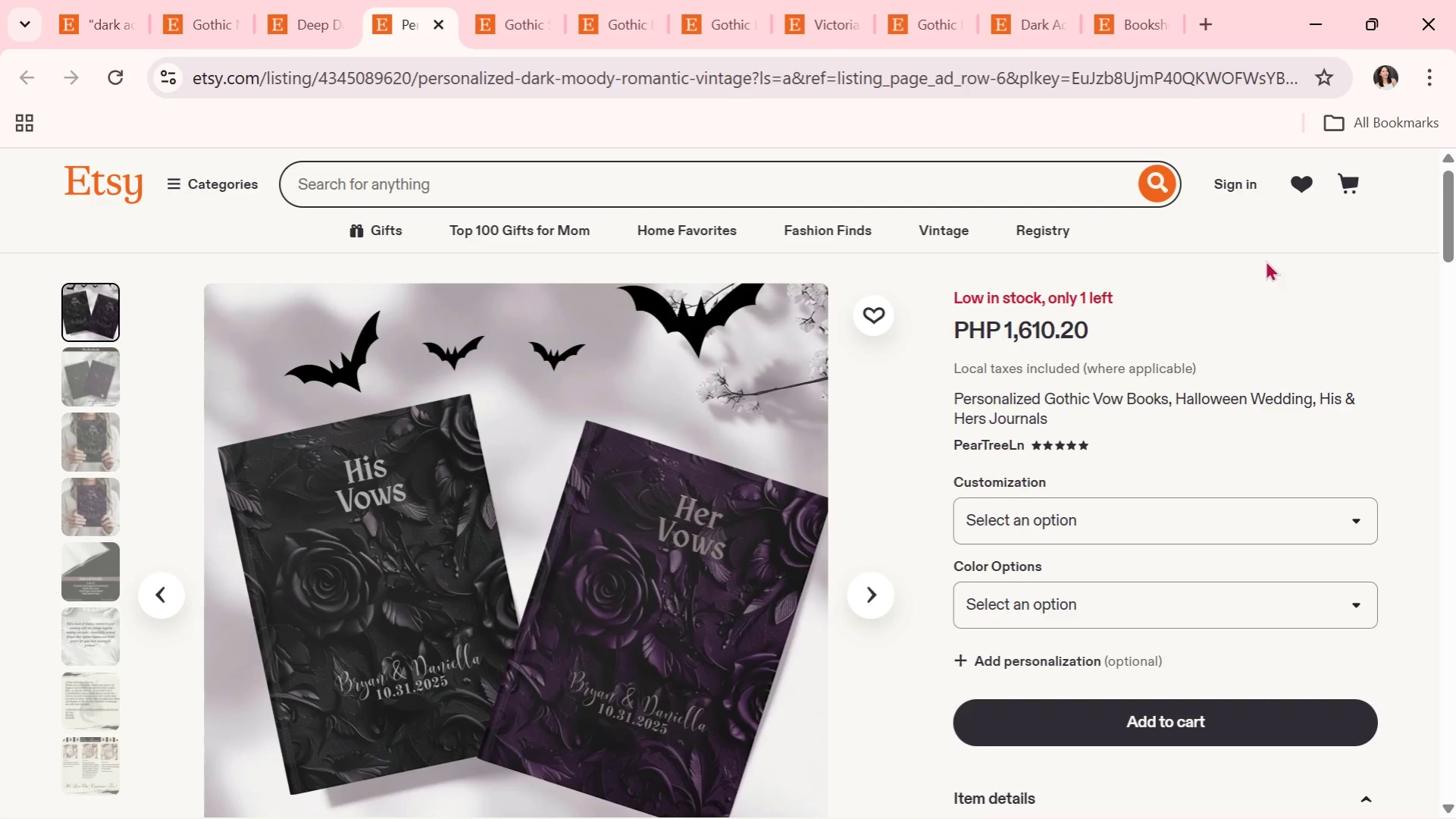 
scroll: coordinate [1254, 275], scroll_direction: down, amount: 2.0
 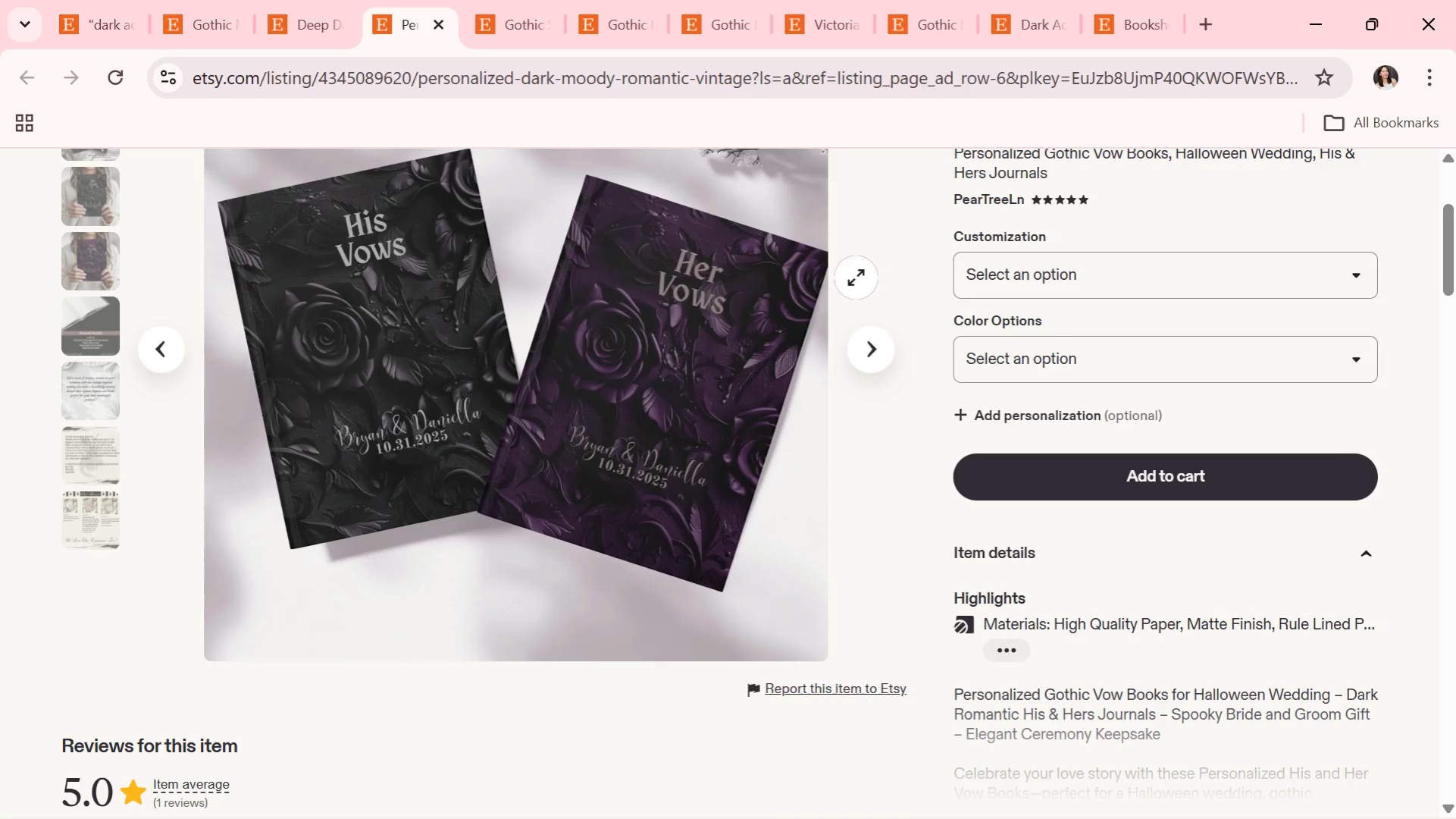 
left_click([865, 355])
 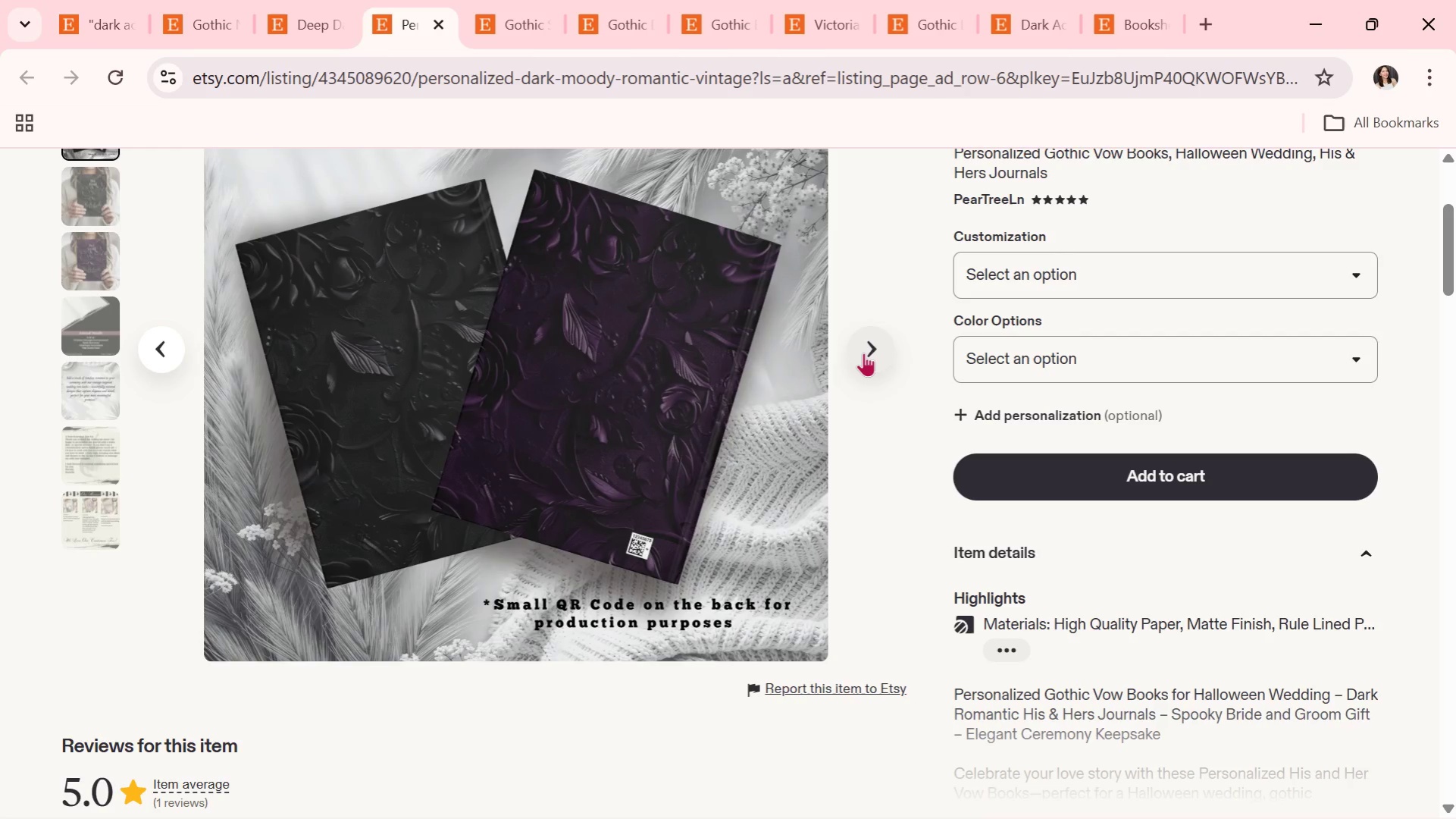 
wait(6.28)
 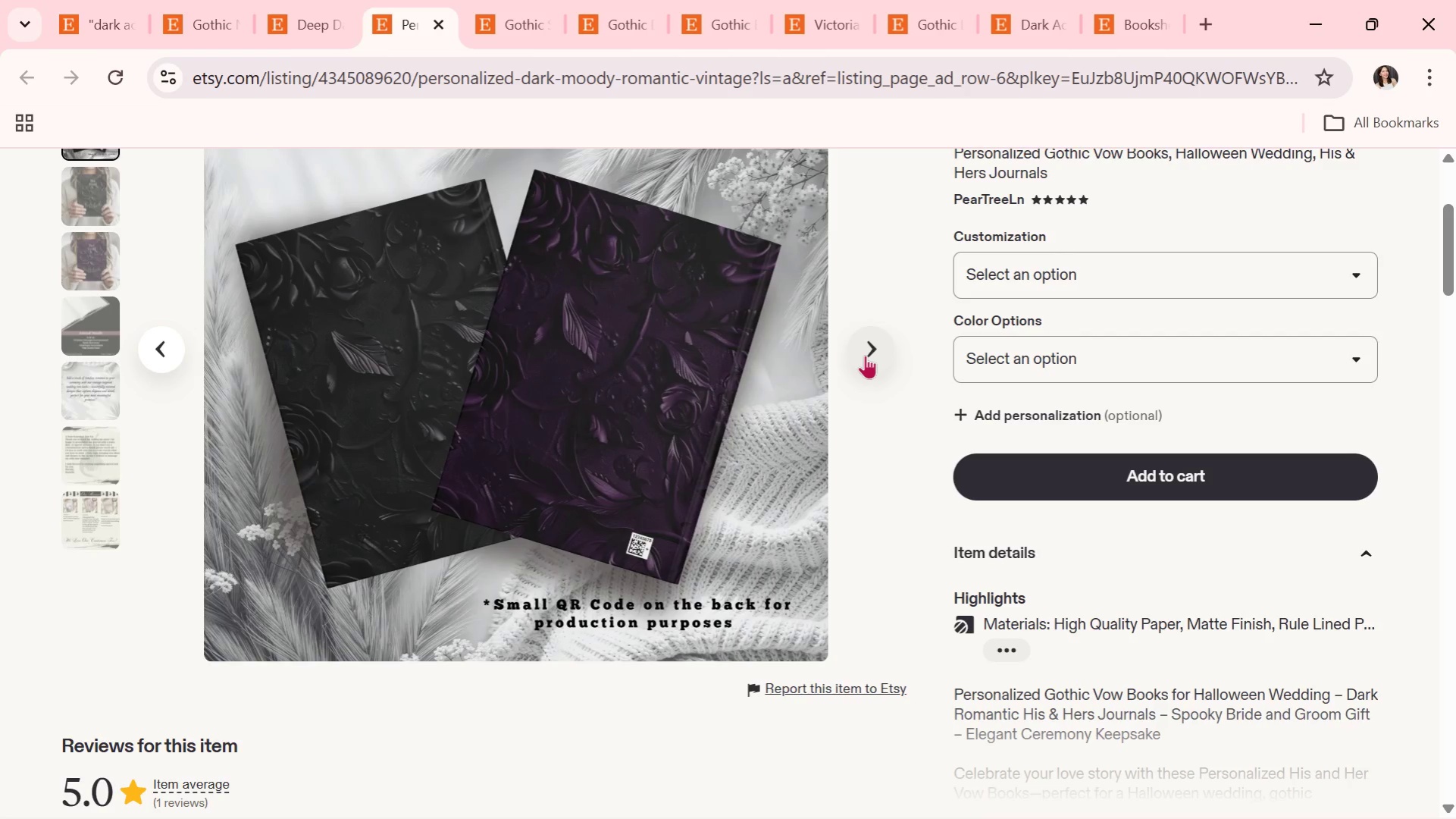 
left_click([863, 353])
 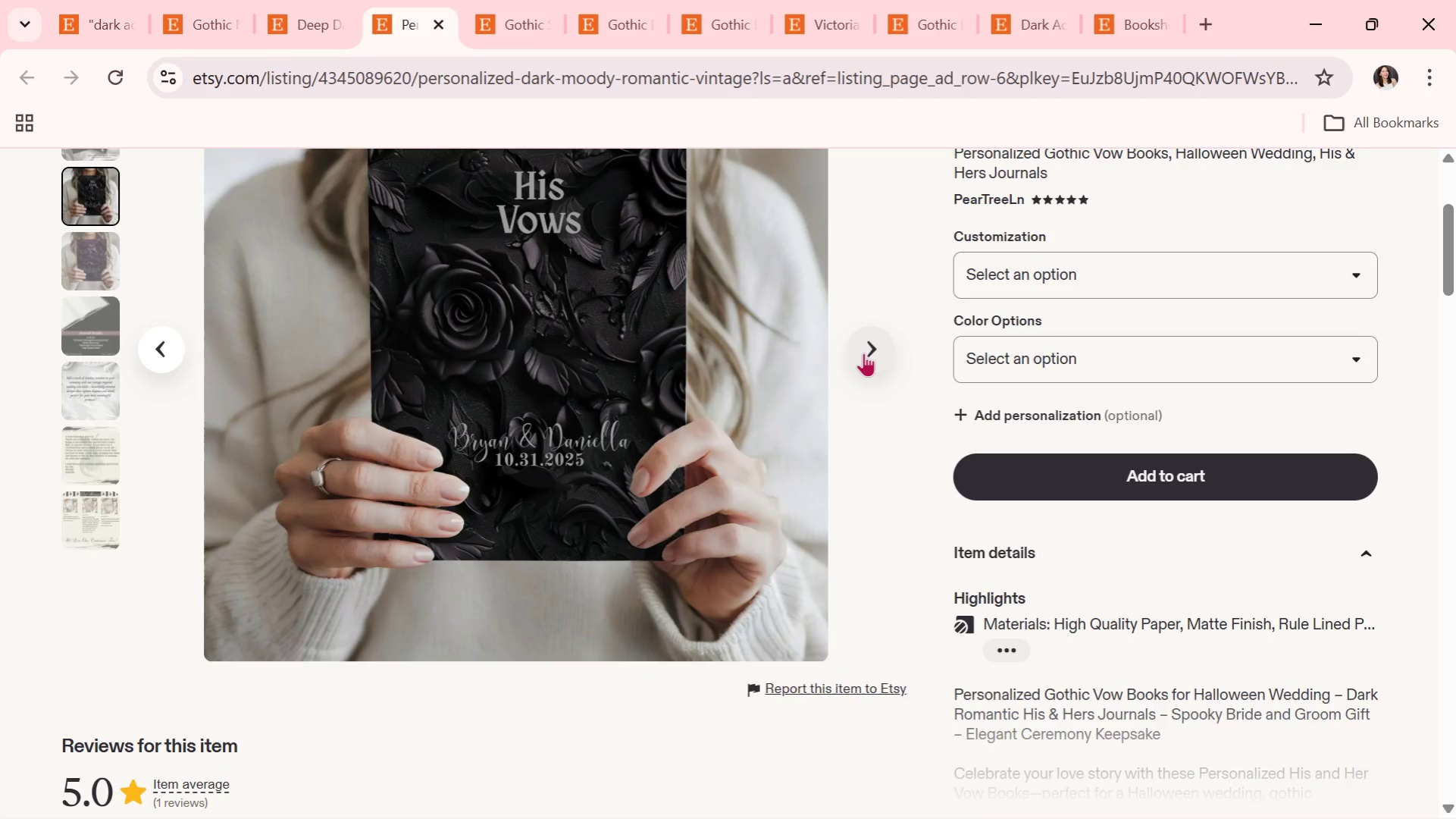 
scroll: coordinate [863, 353], scroll_direction: up, amount: 1.0
 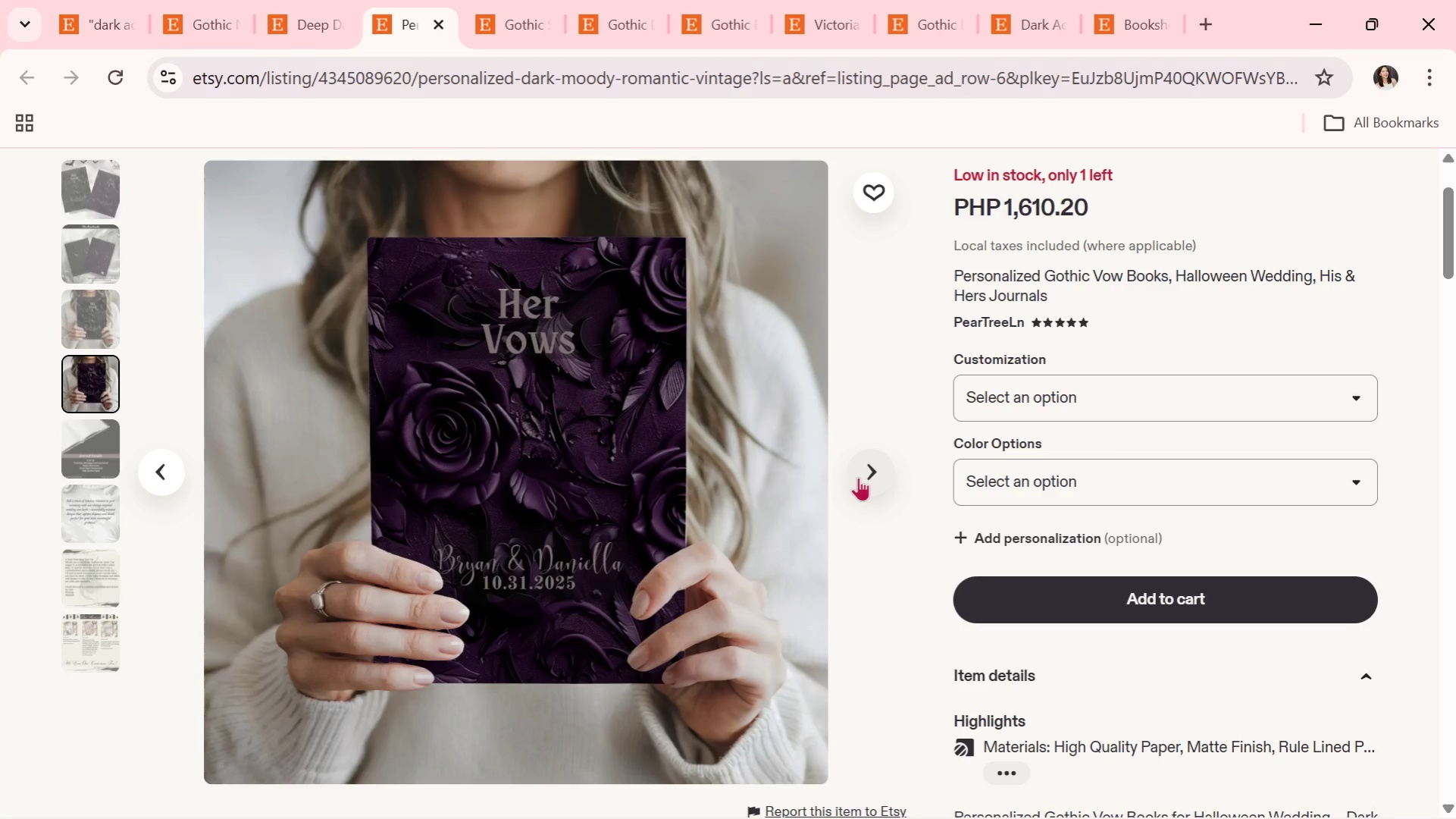 
left_click([858, 477])
 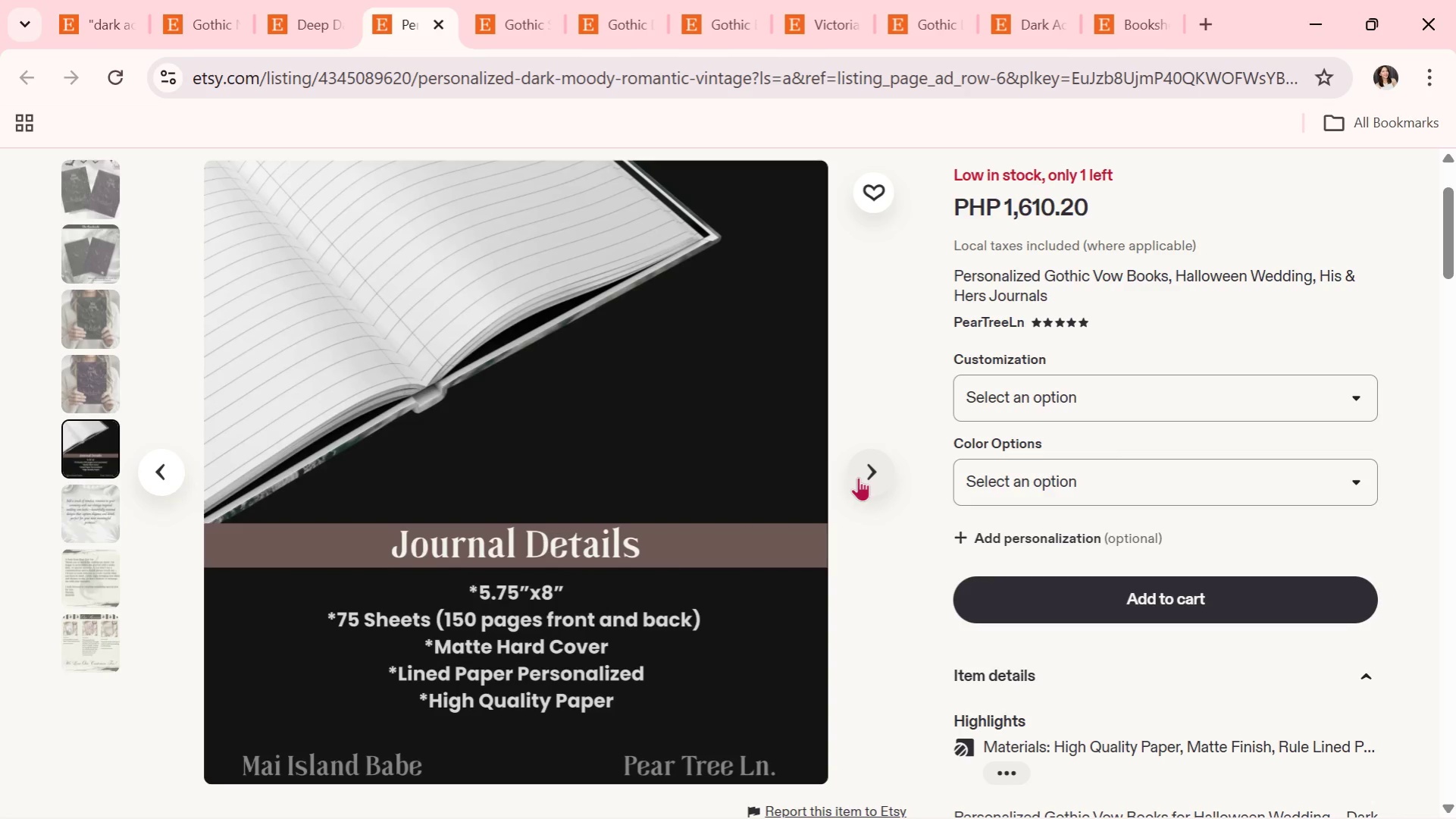 
wait(8.16)
 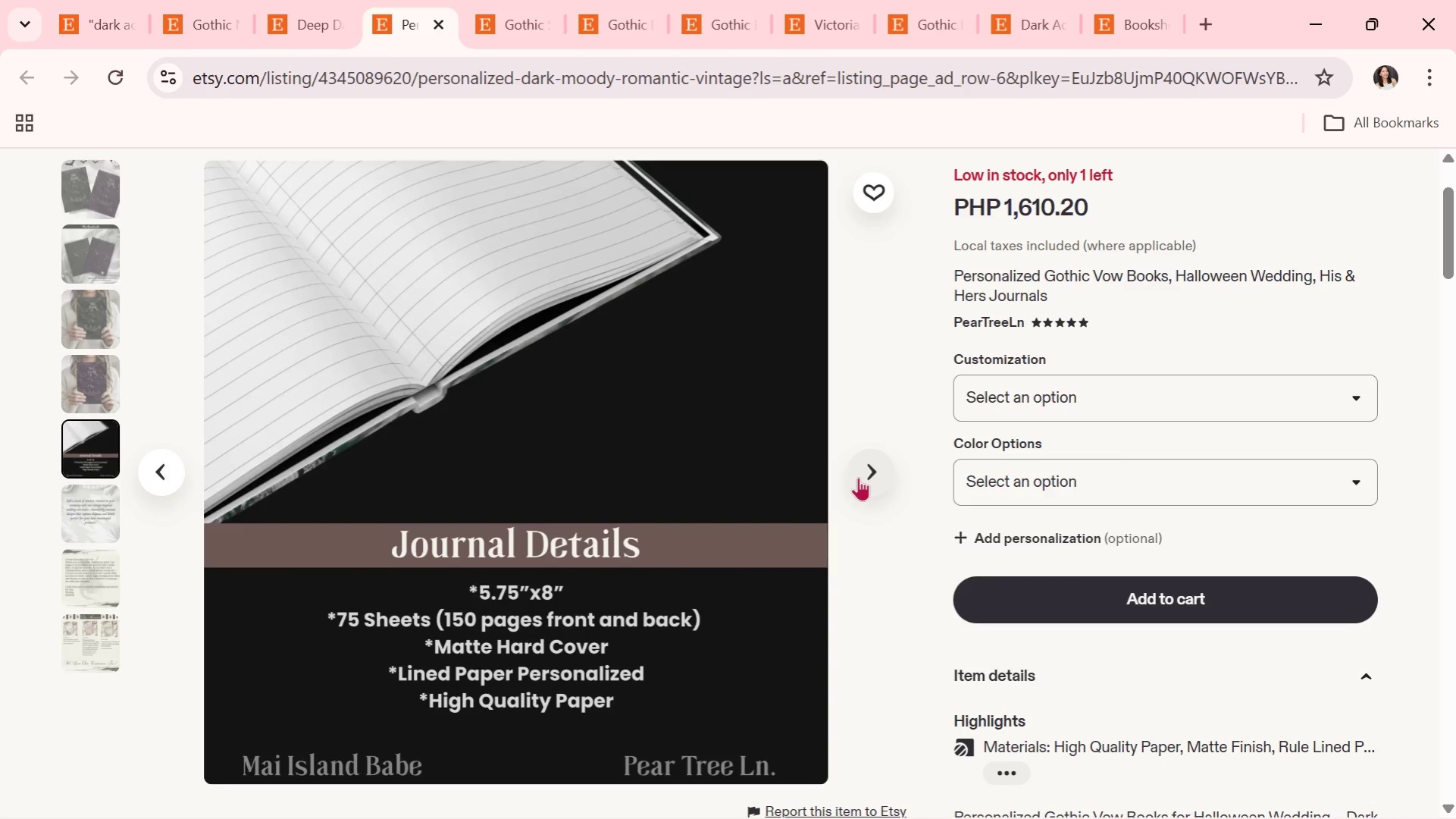 
left_click([858, 477])
 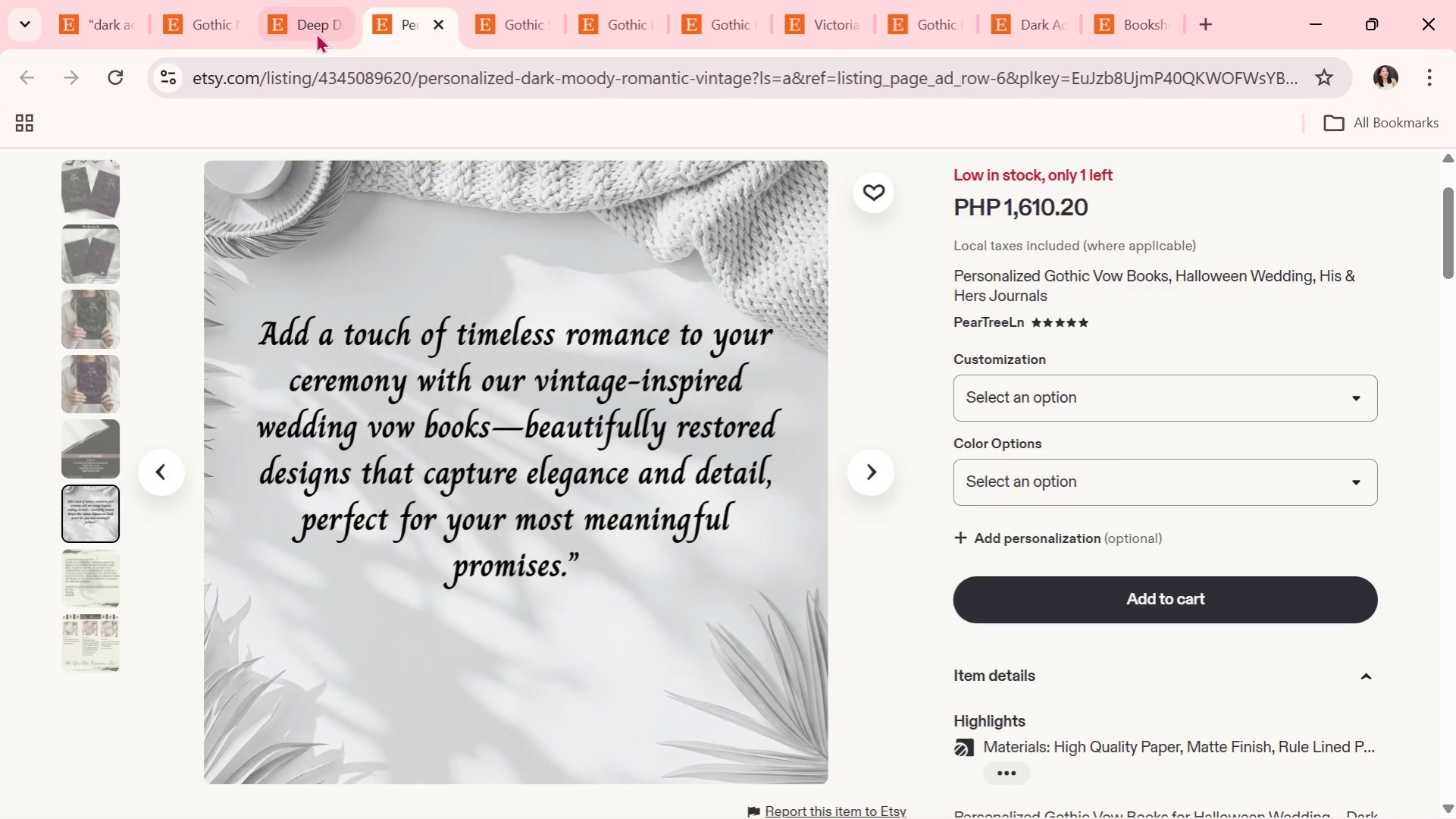 
left_click([324, 30])
 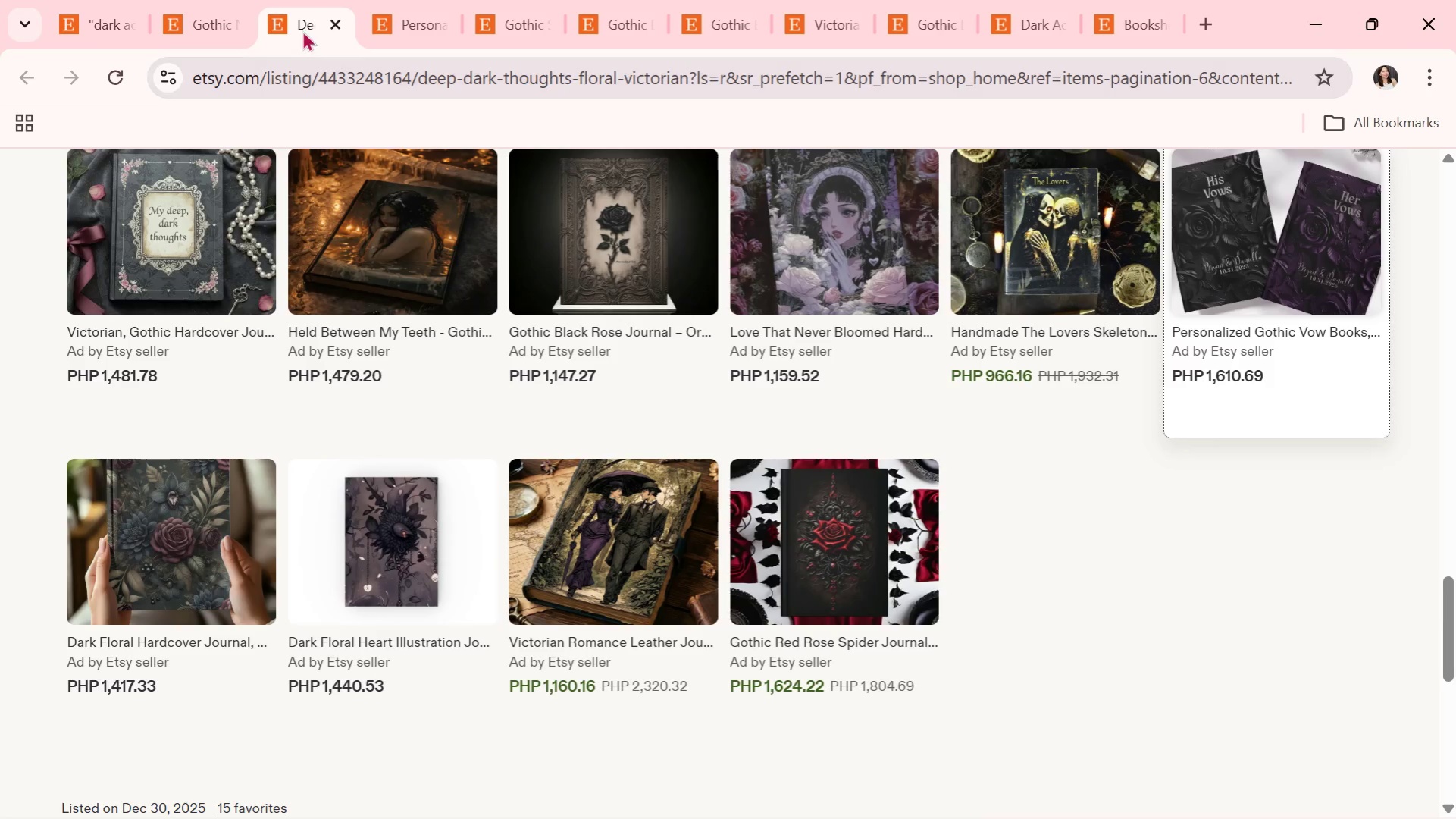 
left_click([343, 25])
 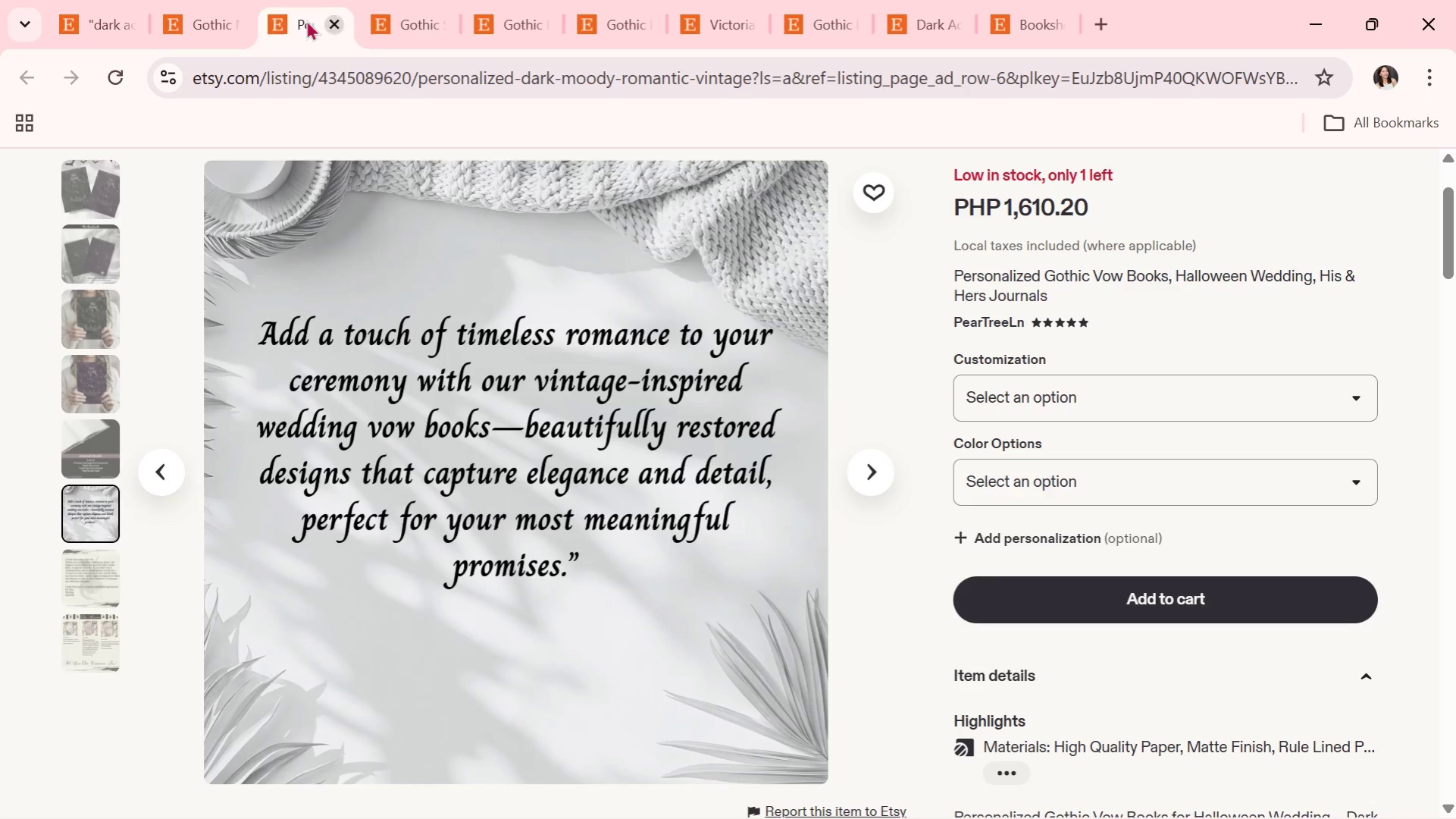 
left_click([196, 1])
 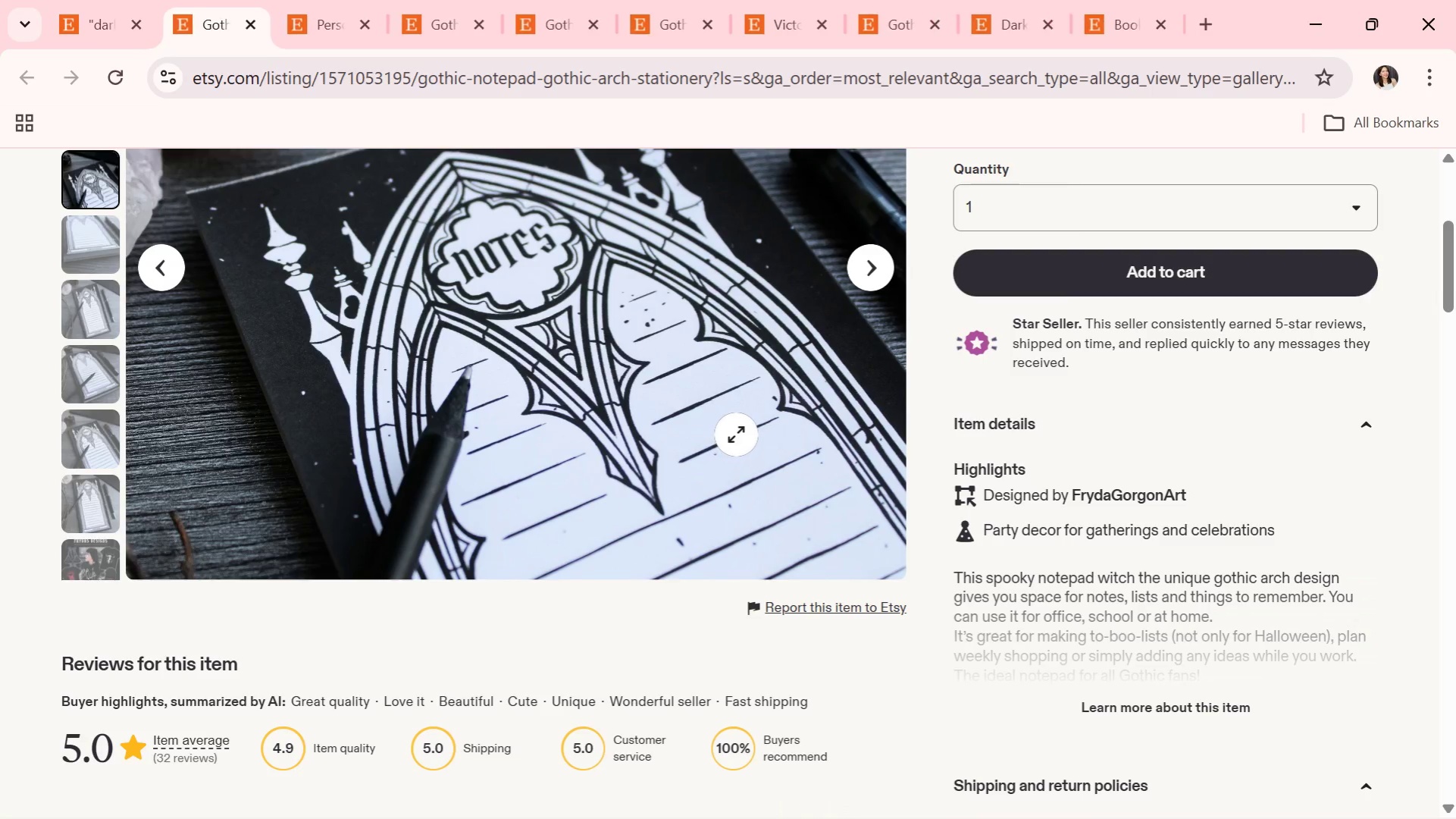 
scroll: coordinate [736, 435], scroll_direction: up, amount: 1.0
 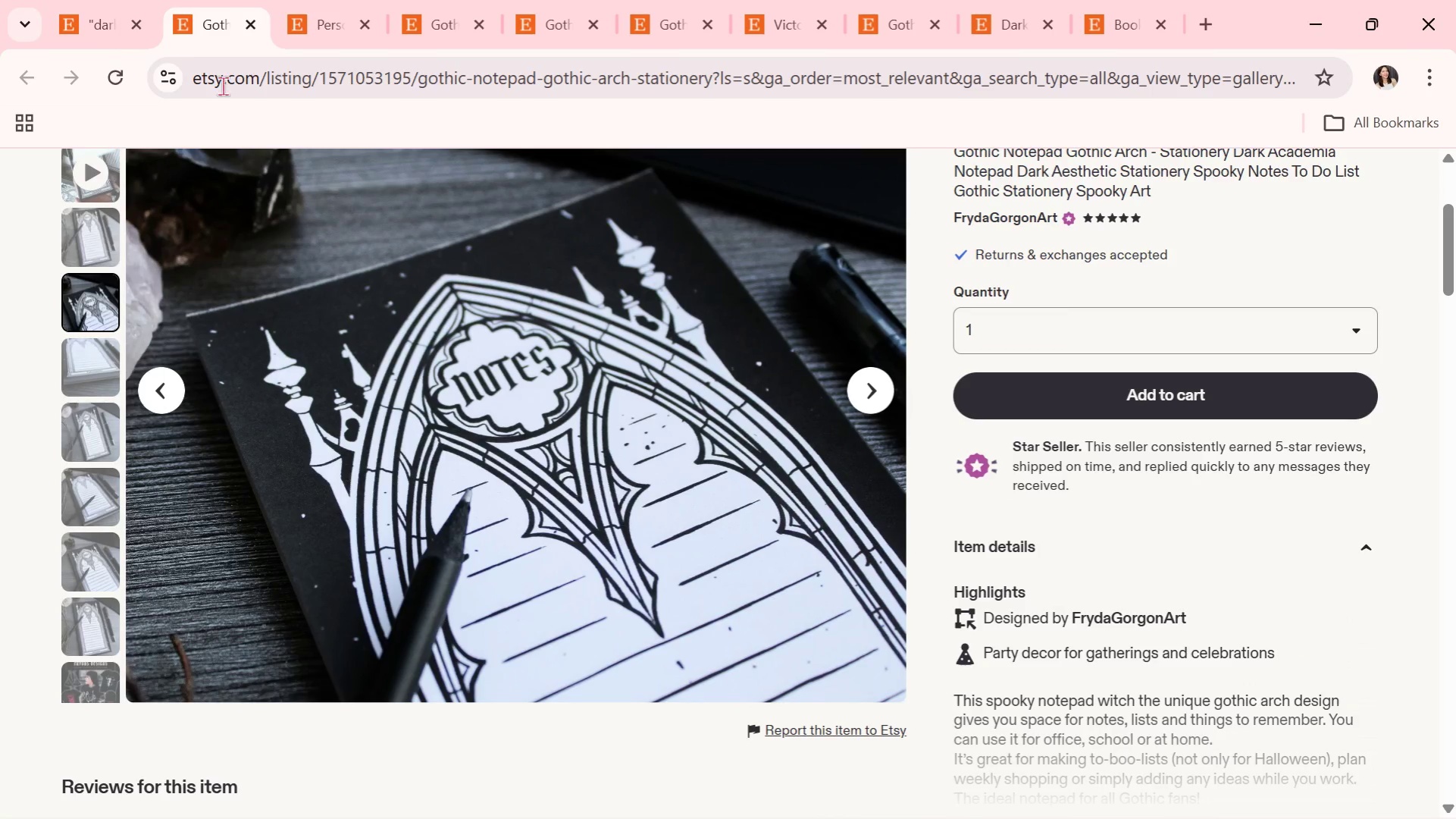 
left_click([118, 0])
 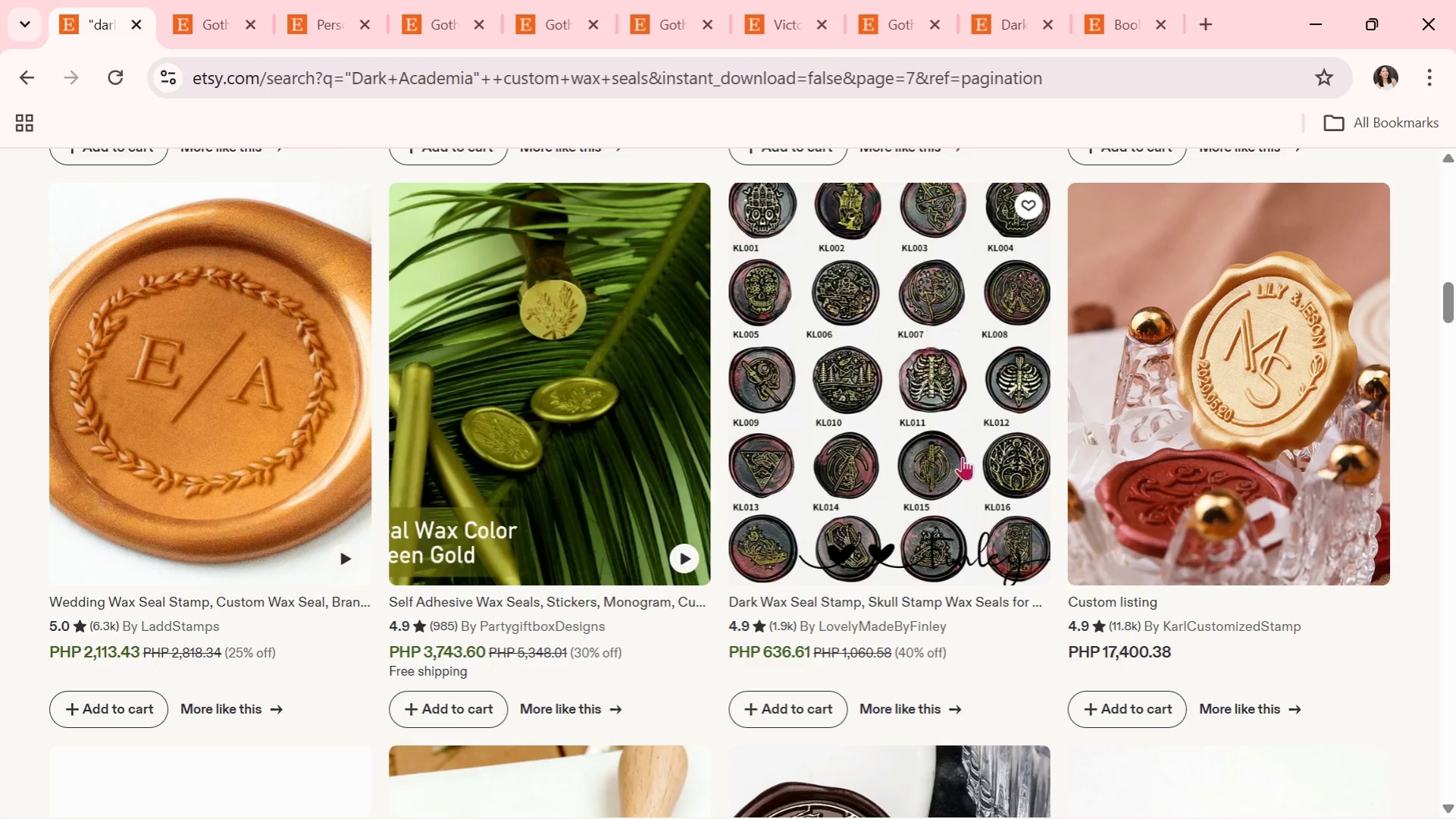 
scroll: coordinate [952, 512], scroll_direction: down, amount: 4.0
 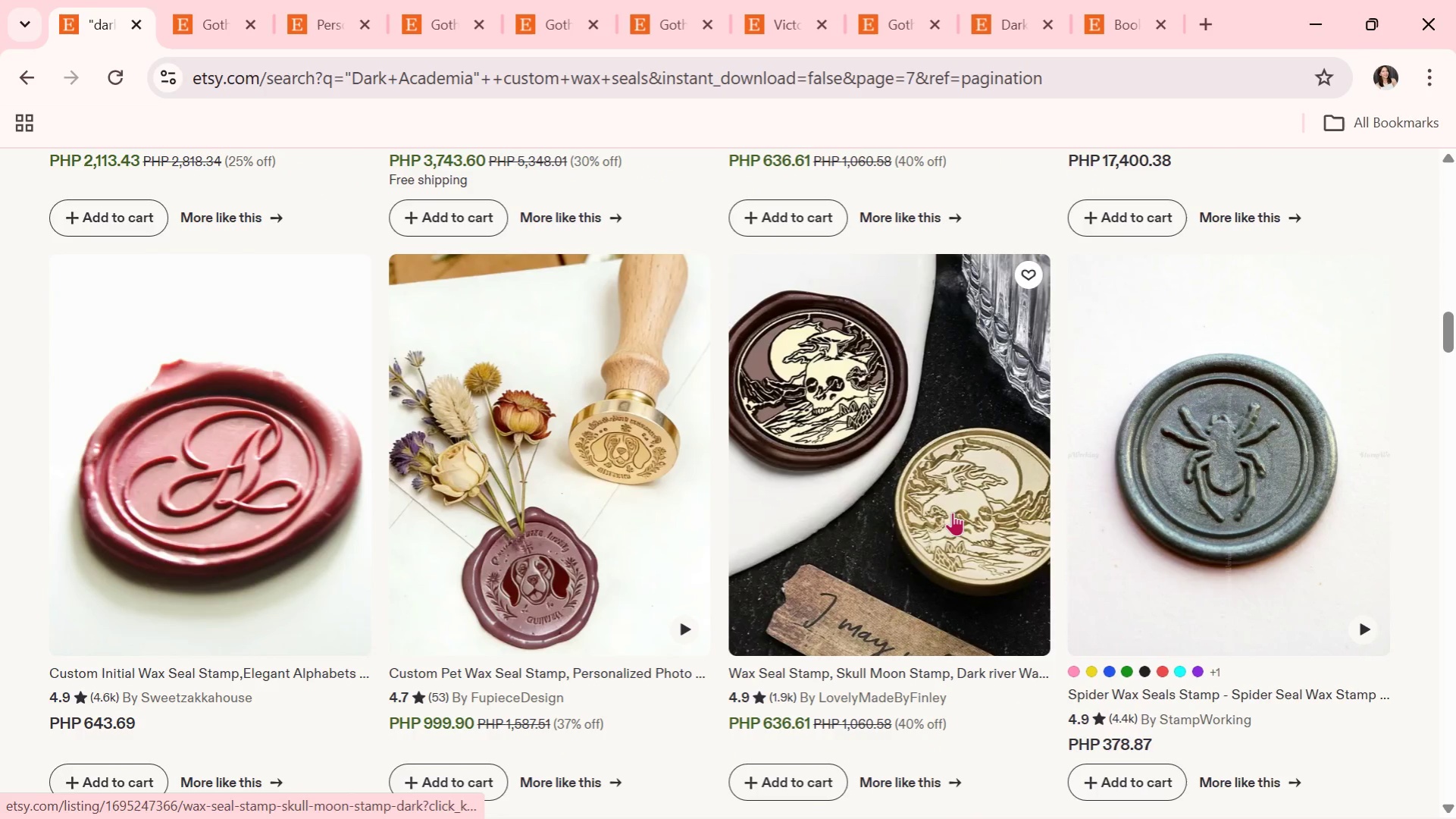 
left_click([952, 512])
 